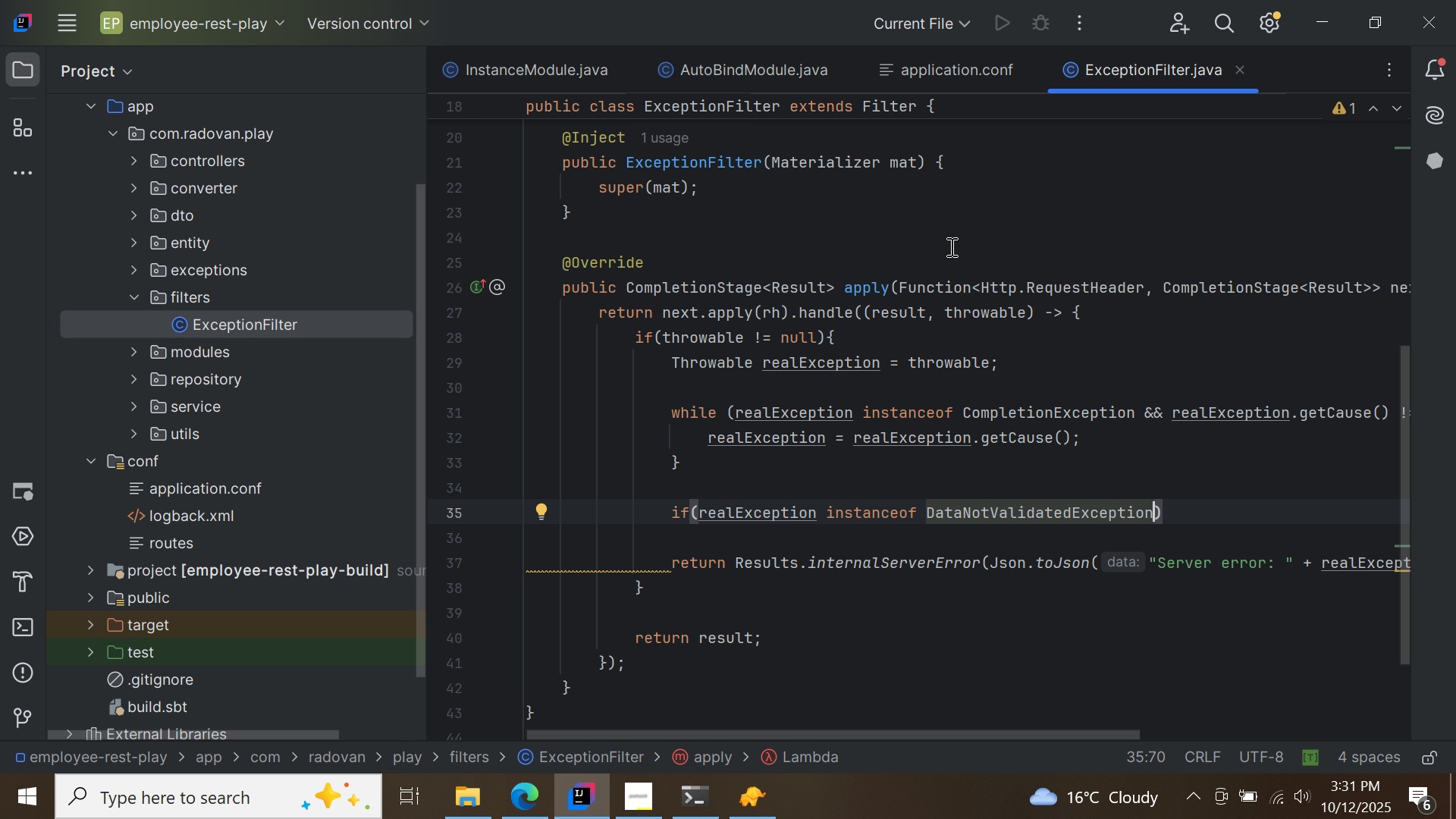 
key(ArrowRight)
 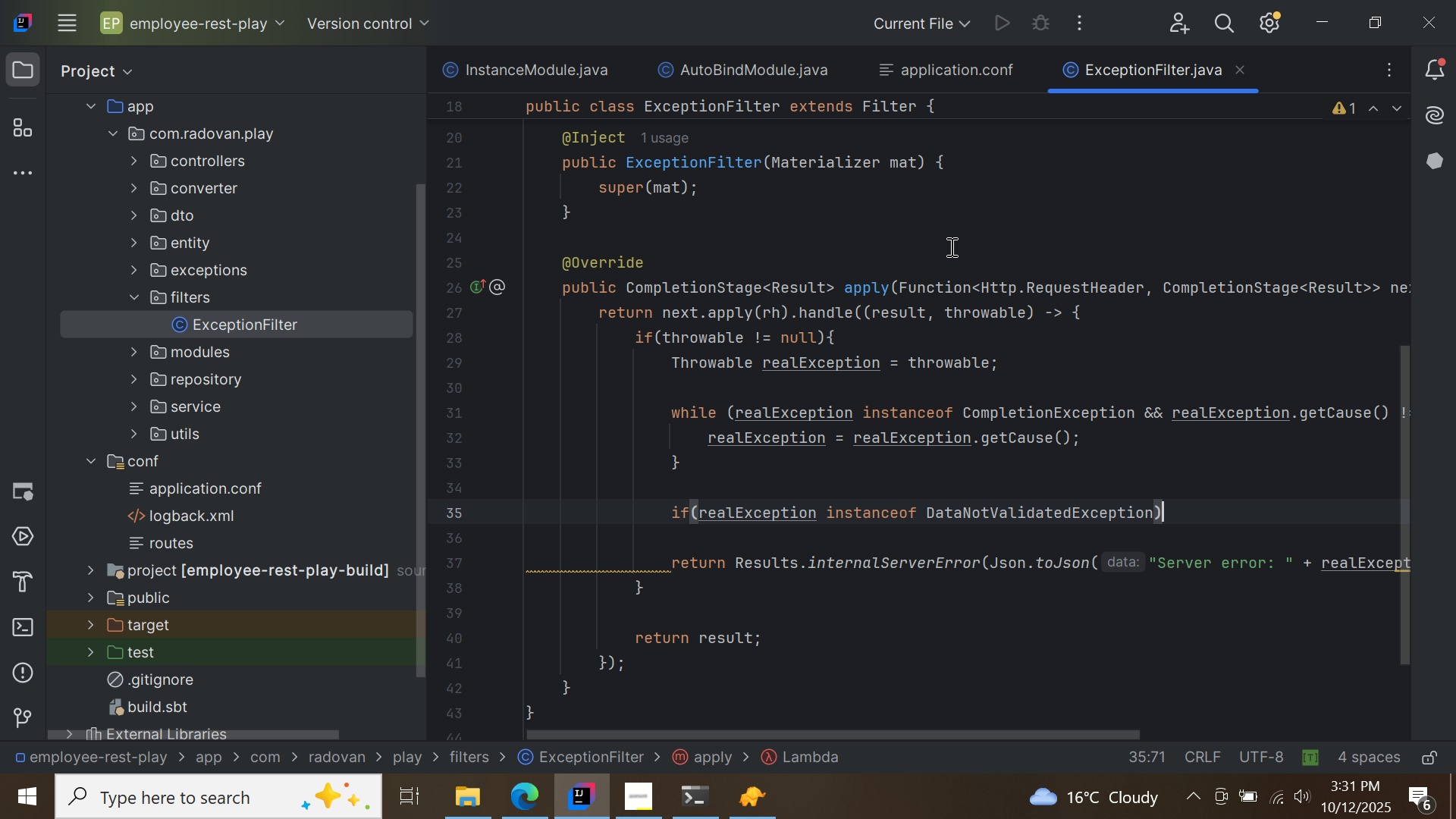 
key(Shift+BracketLeft)
 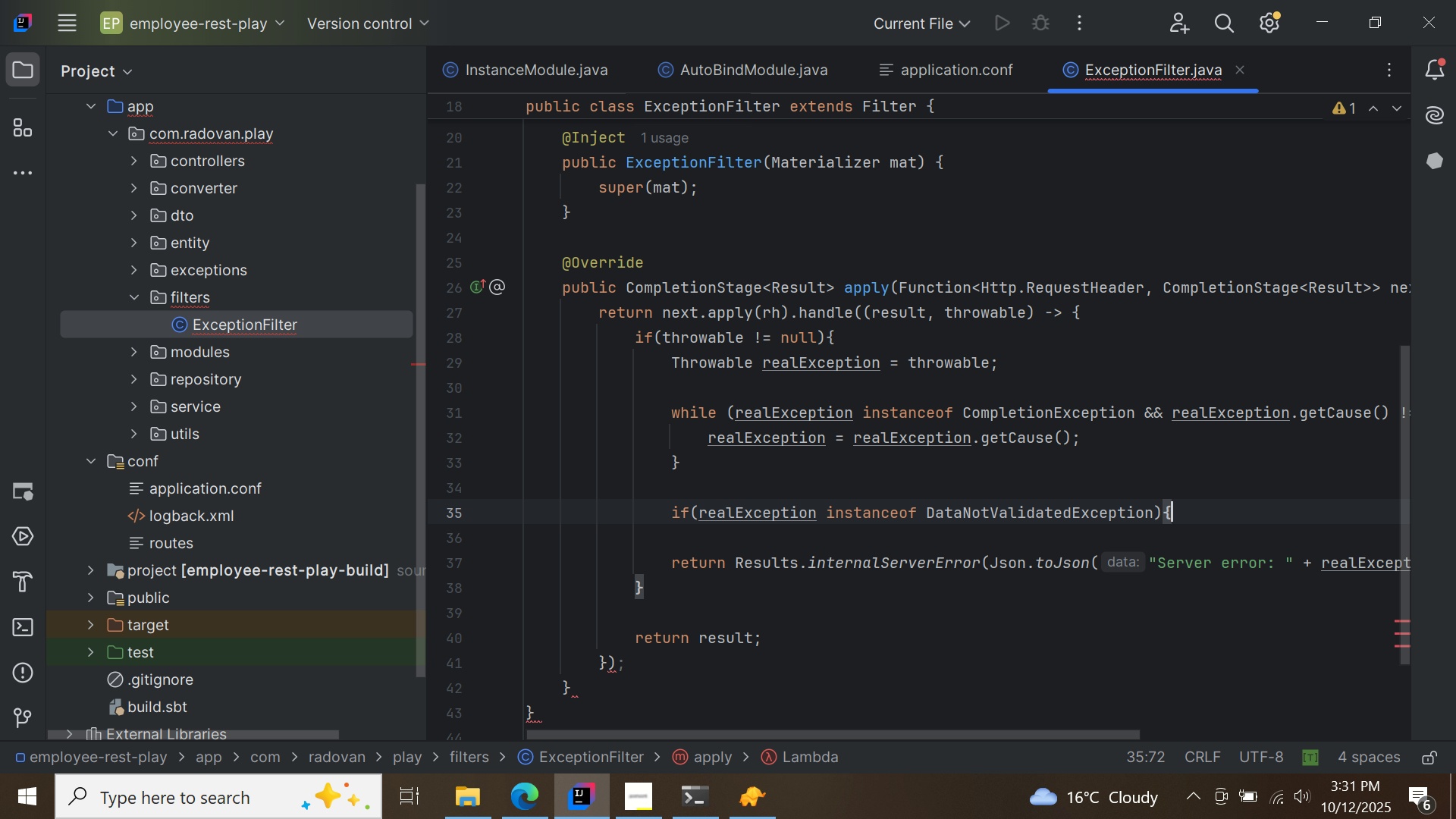 
key(Shift+BracketRight)
 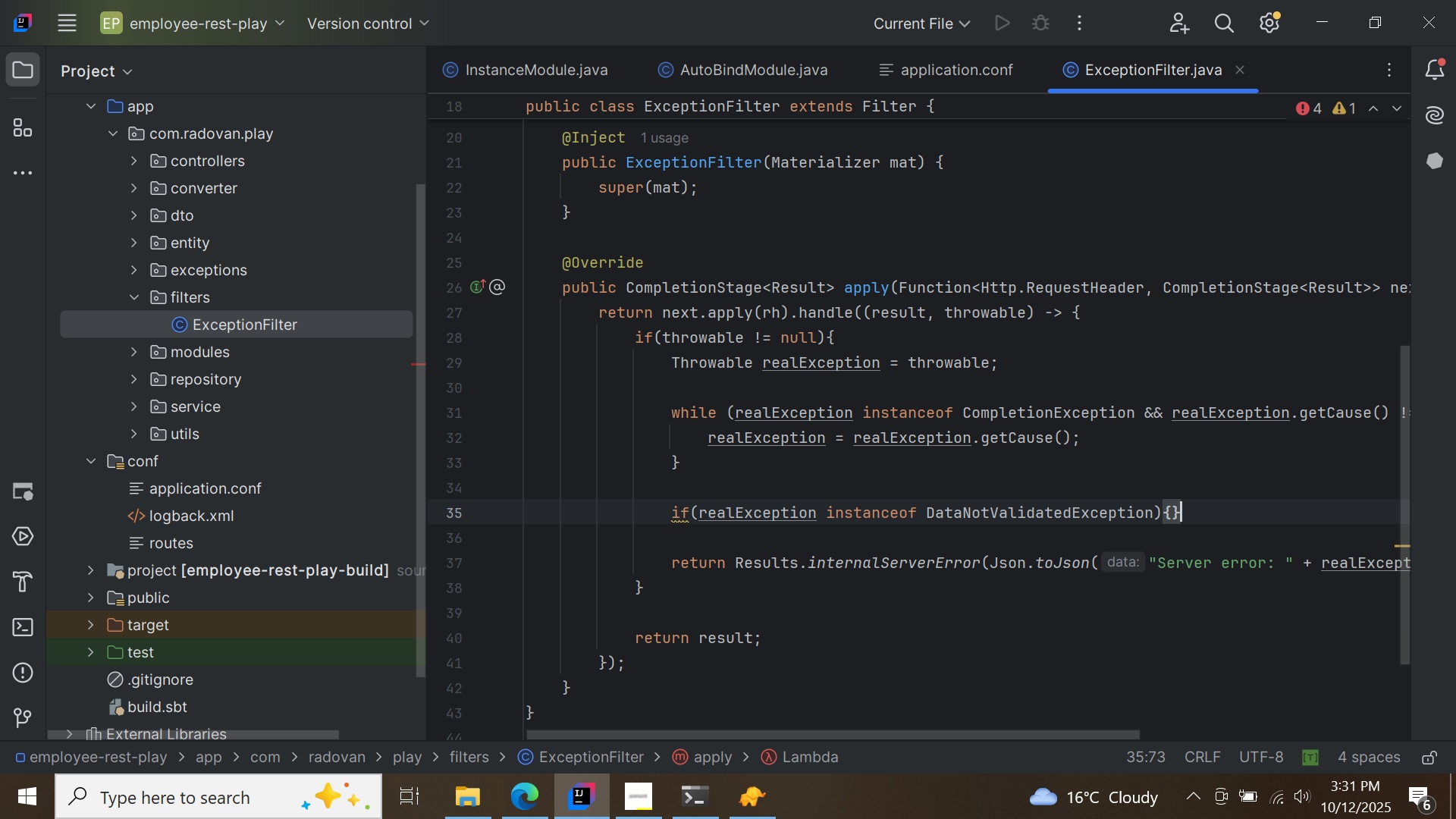 
key(ArrowLeft)
 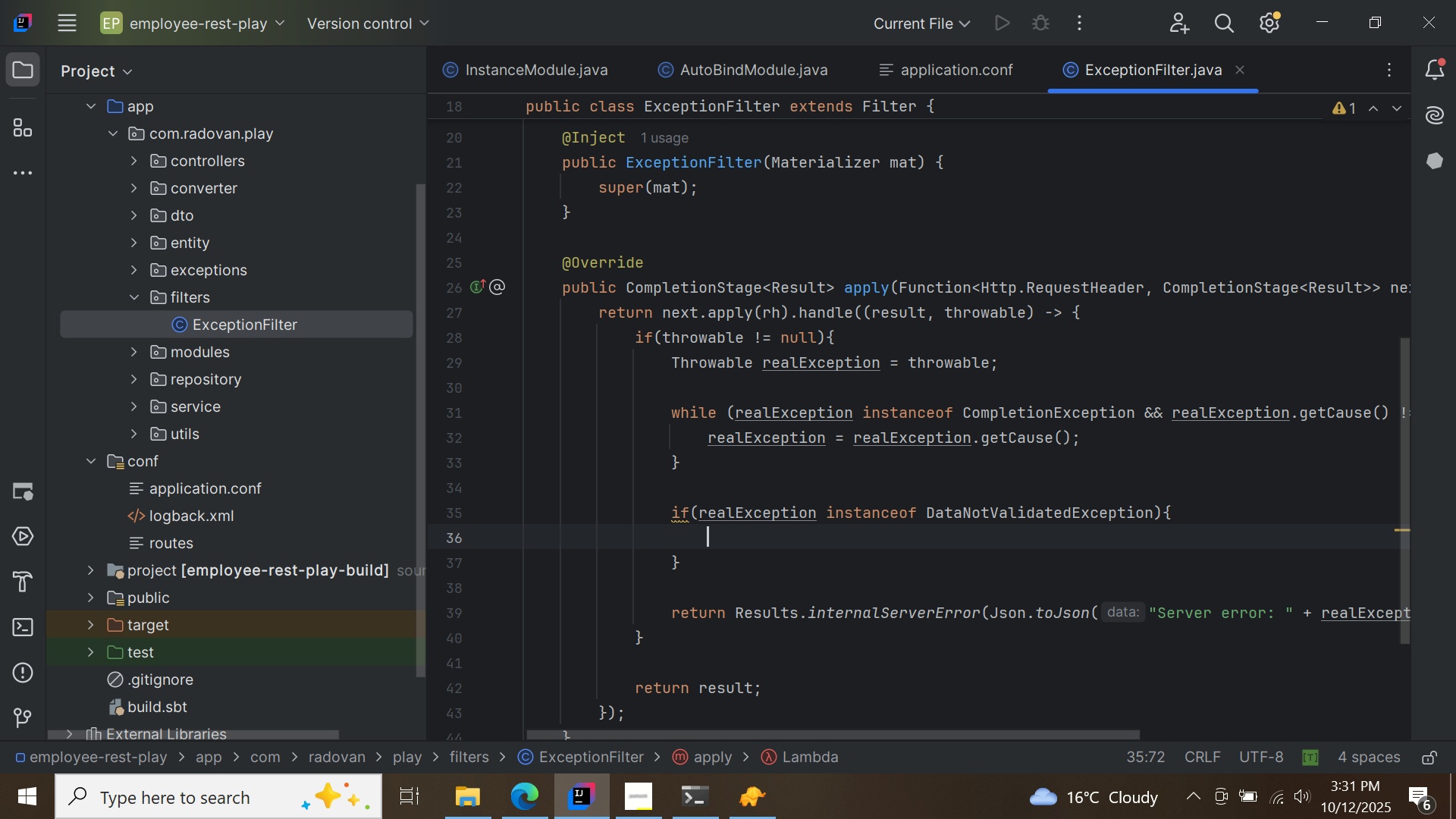 
key(Enter)
 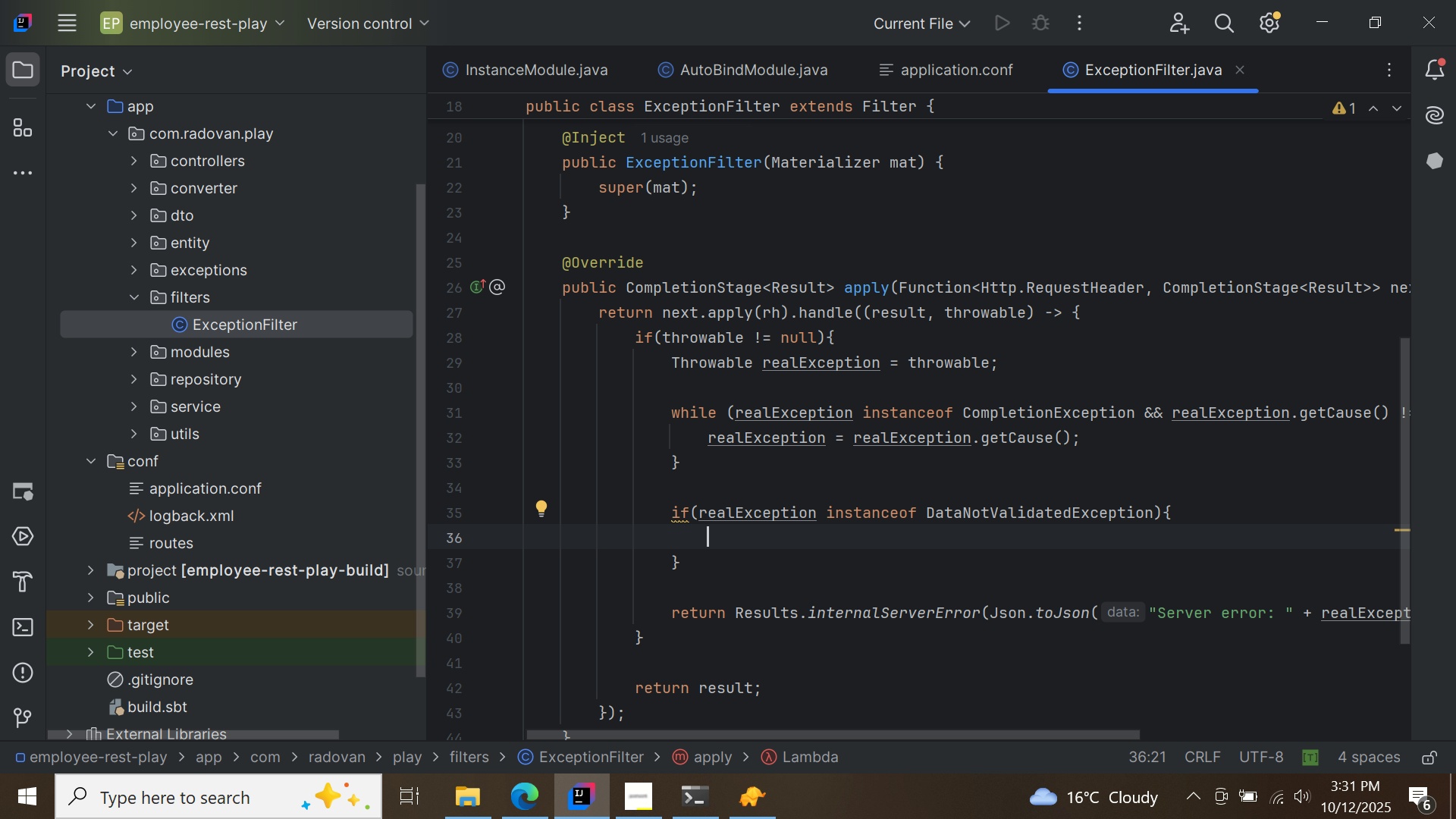 
type(return Resu)
 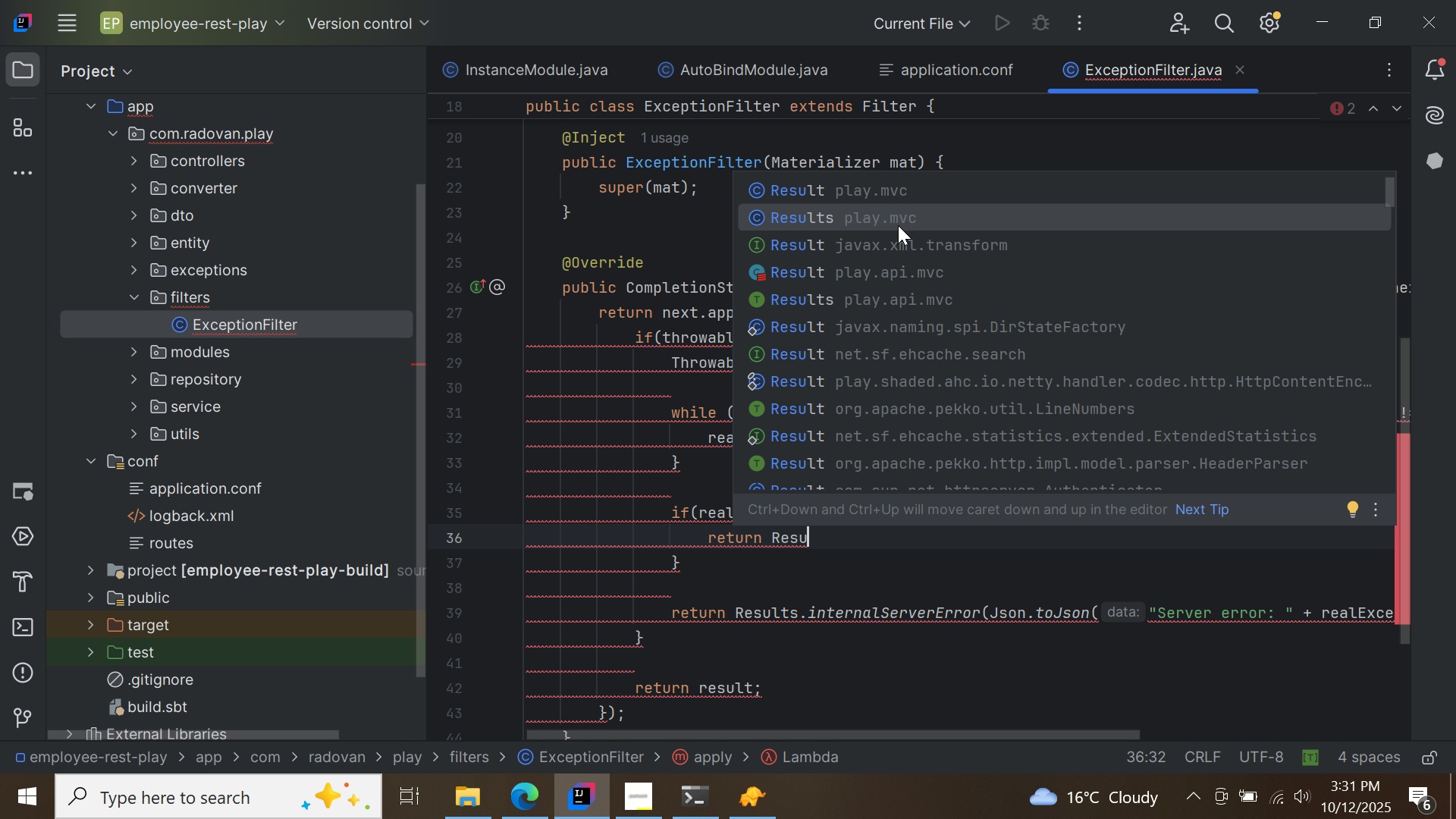 
double_click([898, 225])
 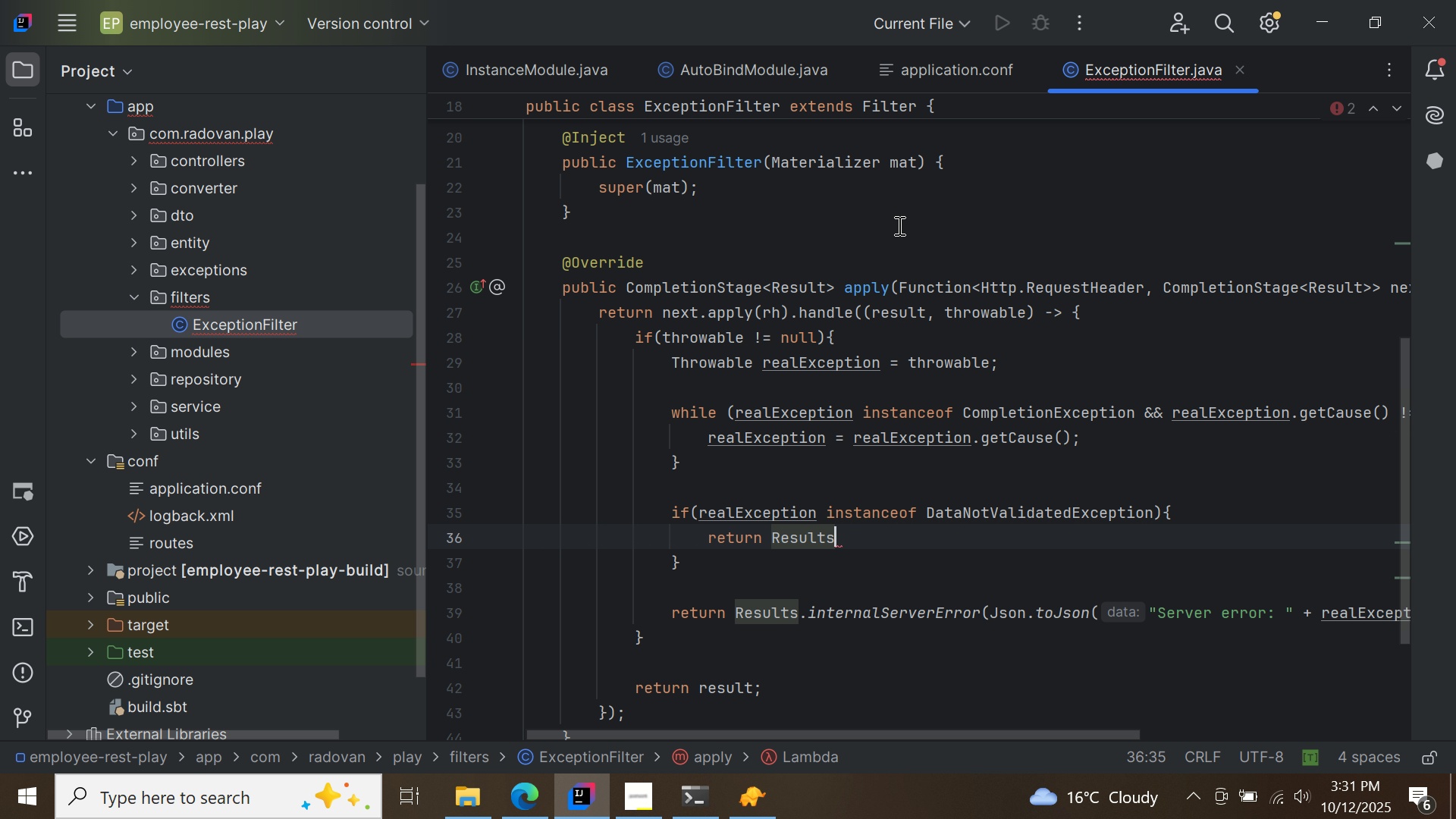 
type(.get)
key(Backspace)
key(Backspace)
key(Backspace)
type(s)
key(Backspace)
type(sta)
 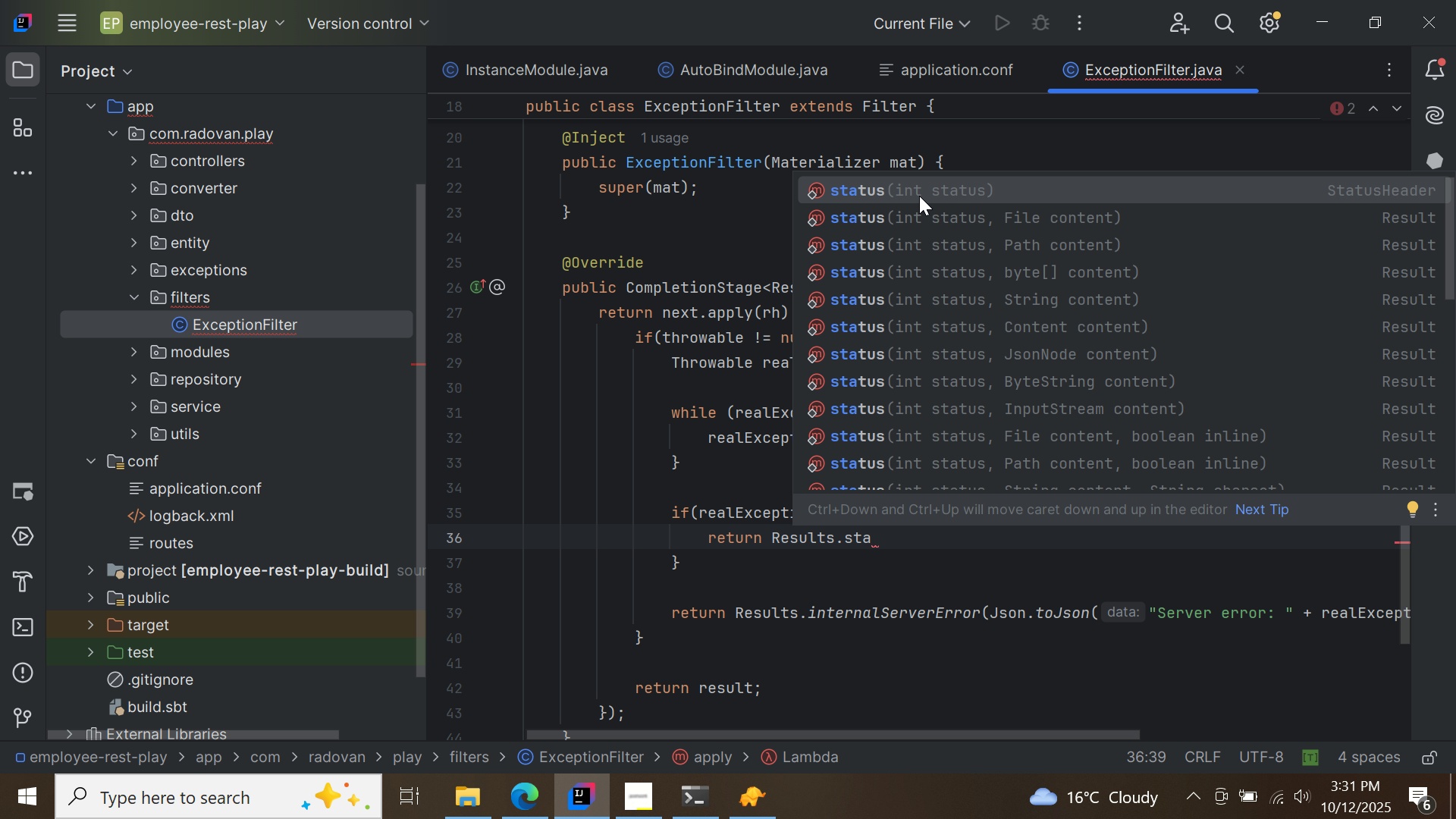 
double_click([919, 196])
 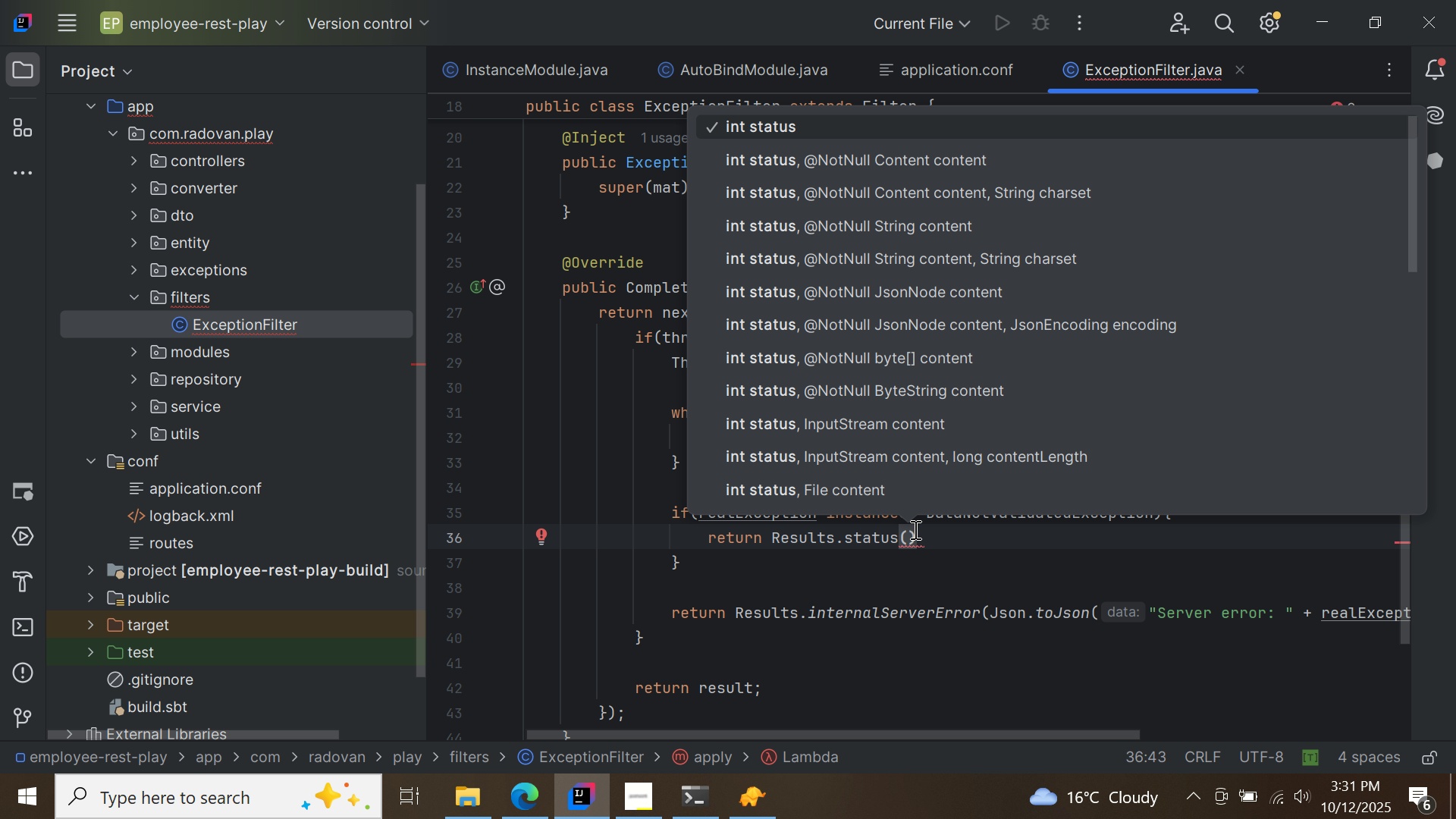 
type(400, Js)
 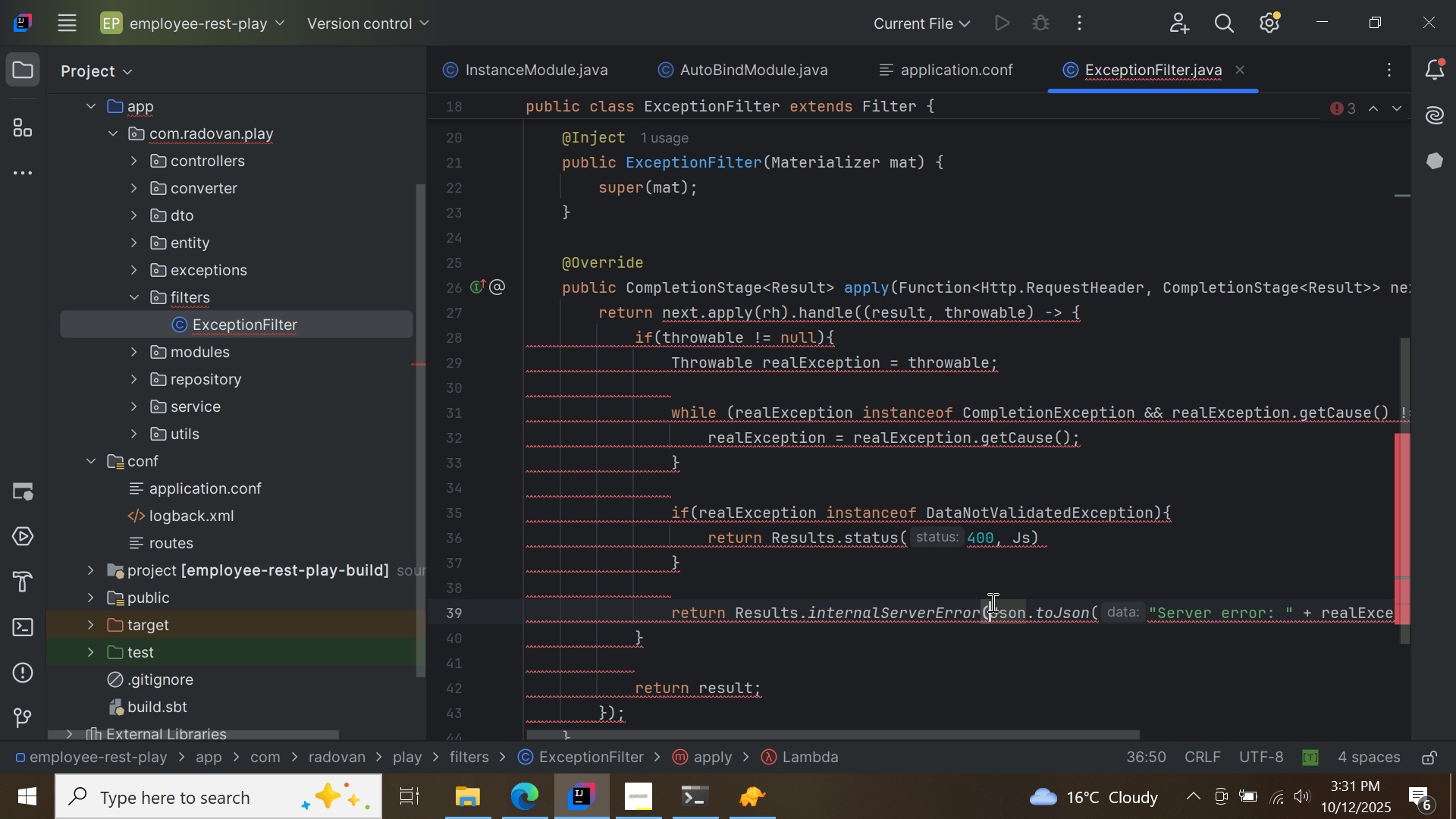 
left_click([991, 602])
 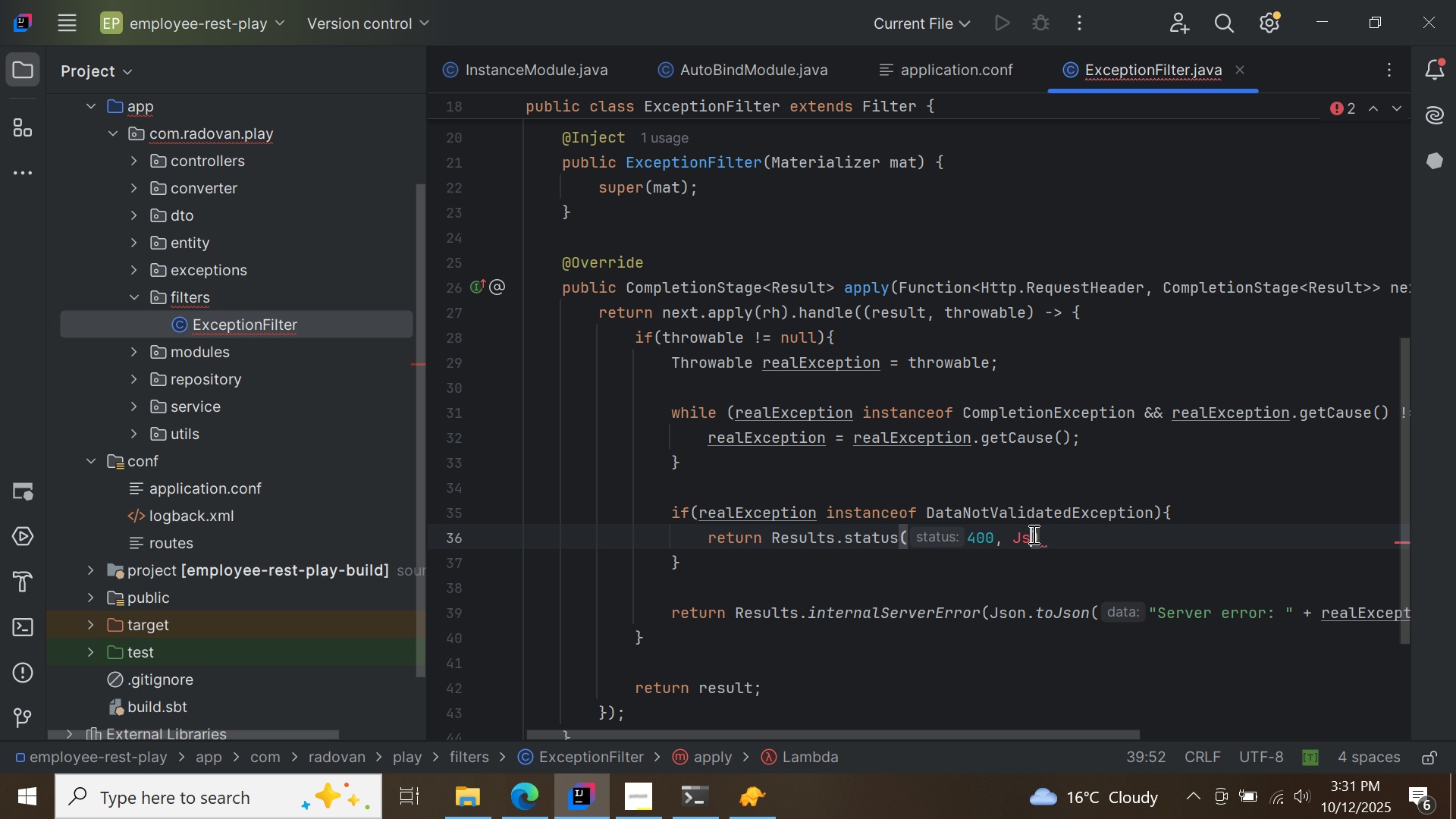 
left_click([1032, 534])
 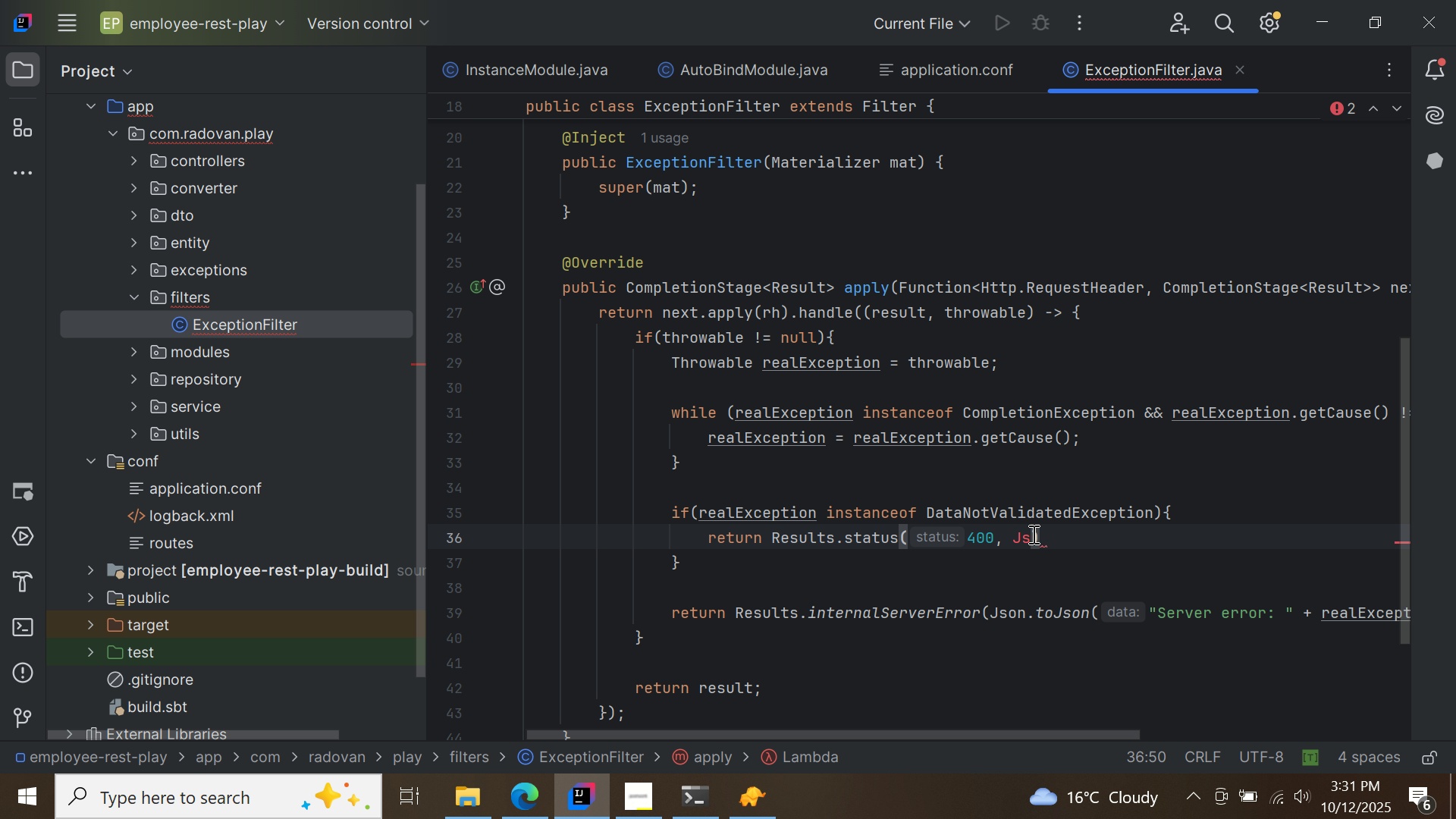 
type(on.)
 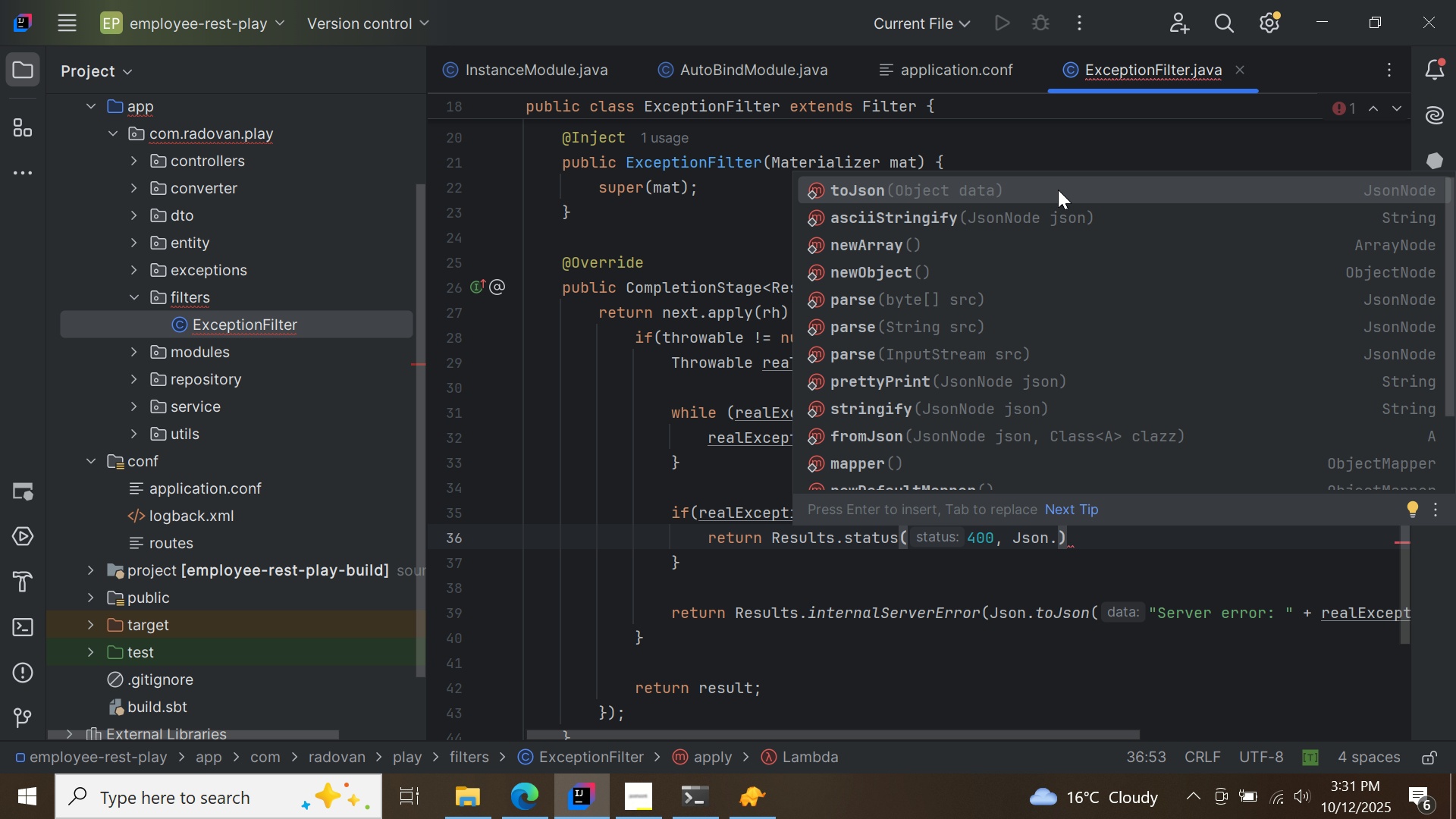 
double_click([1058, 190])
 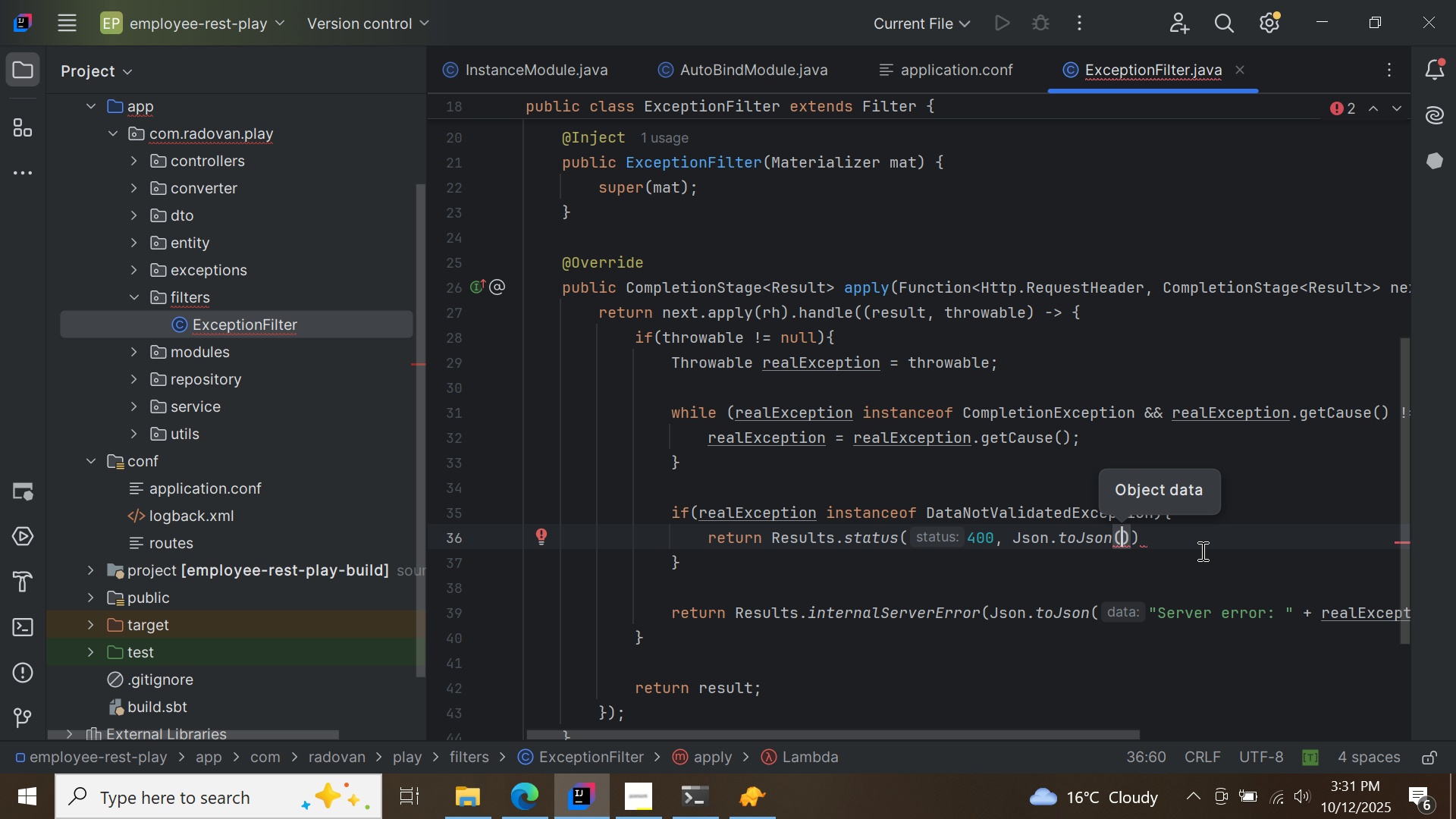 
type(re)
 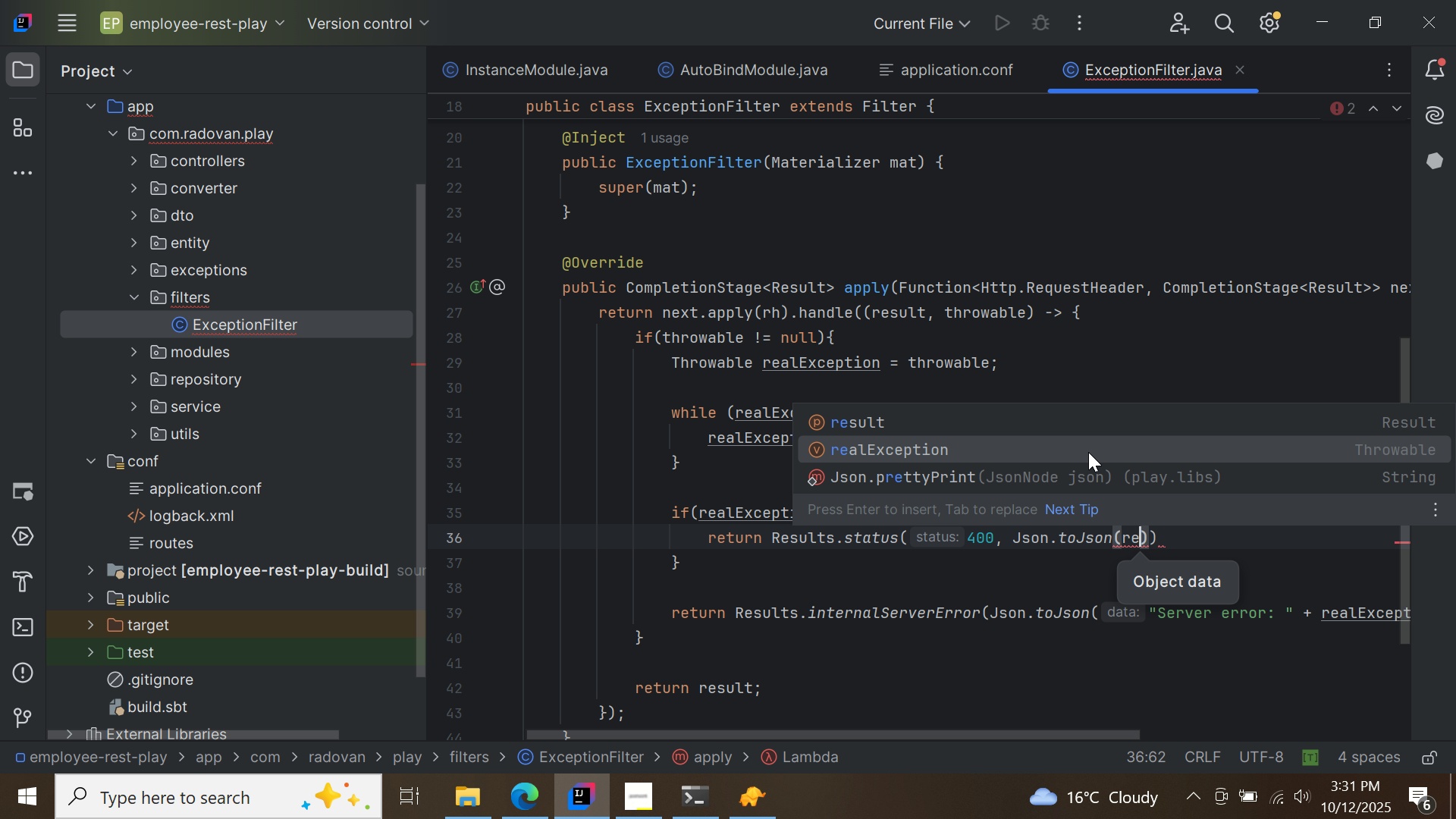 
double_click([1088, 452])
 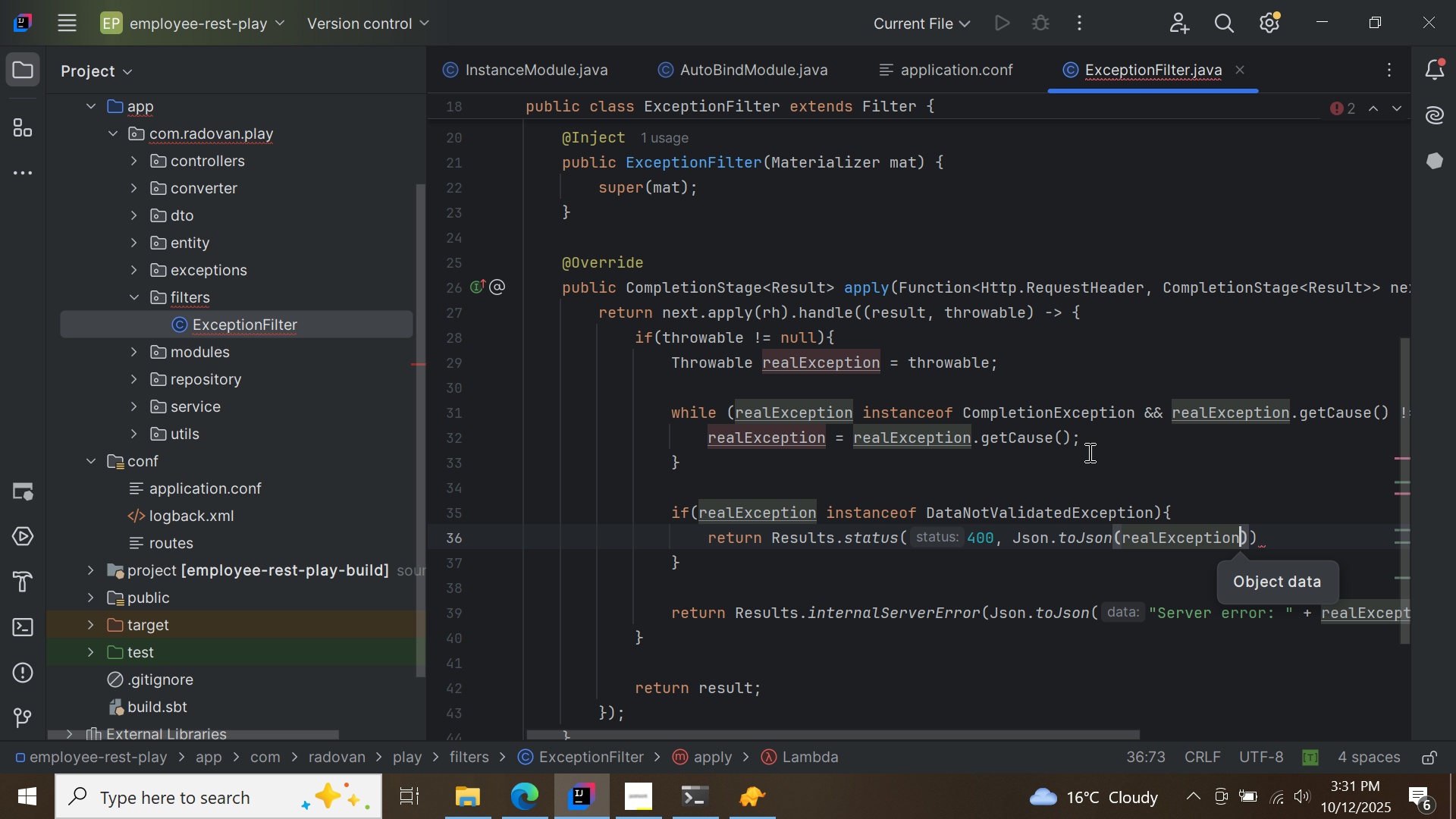 
key(Period)
 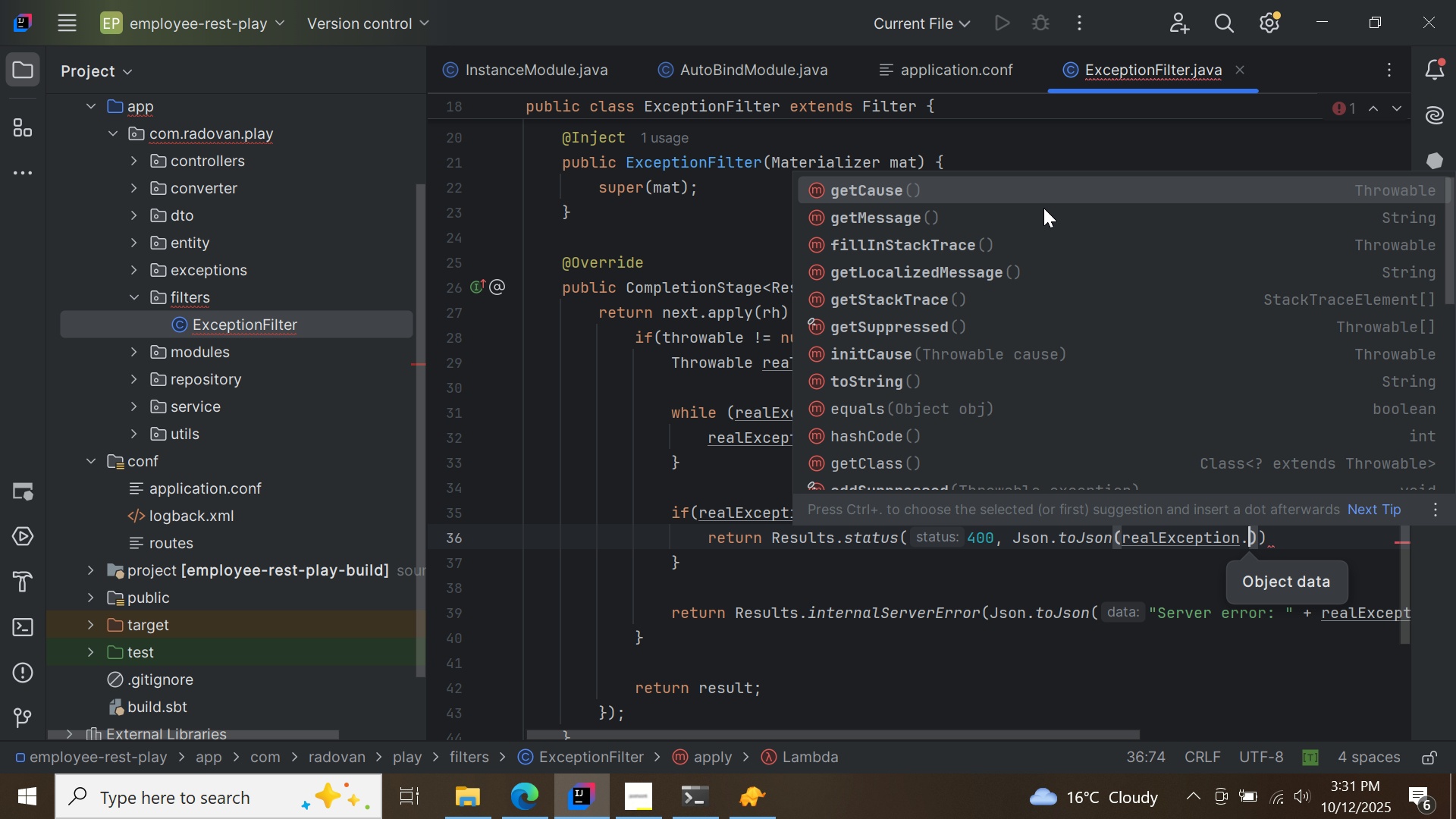 
double_click([1043, 208])
 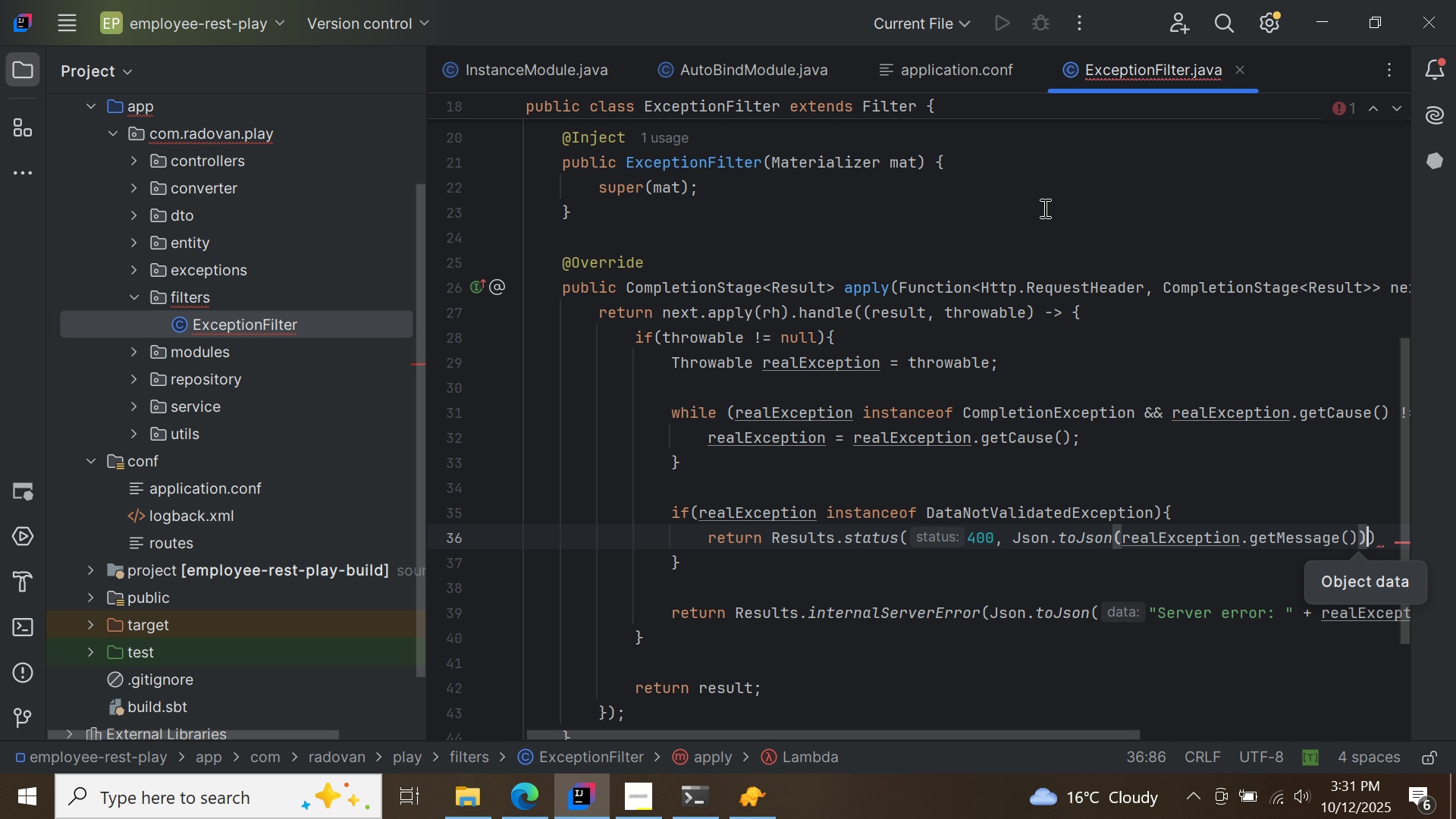 
key(ArrowRight)
 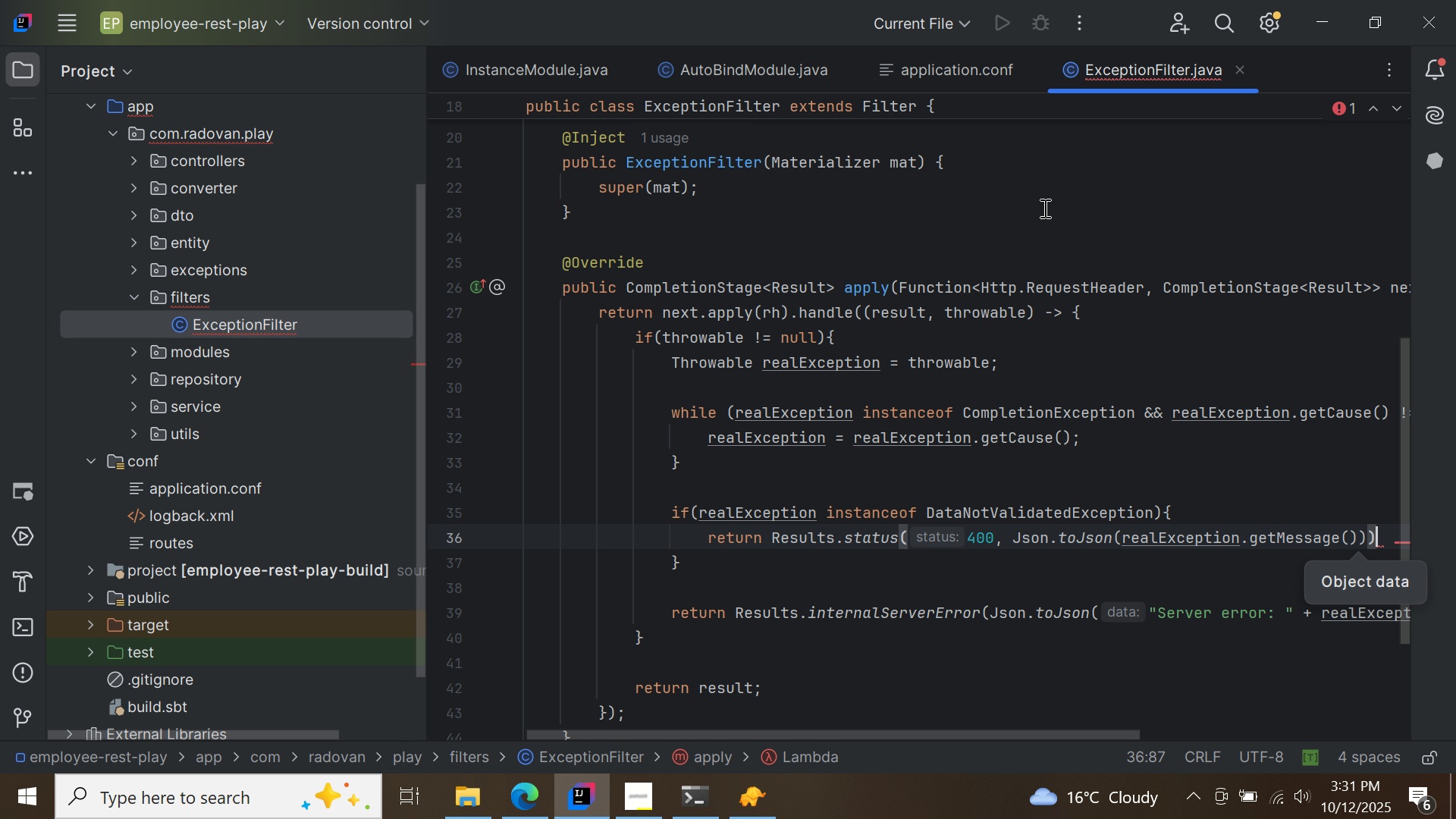 
key(ArrowRight)
 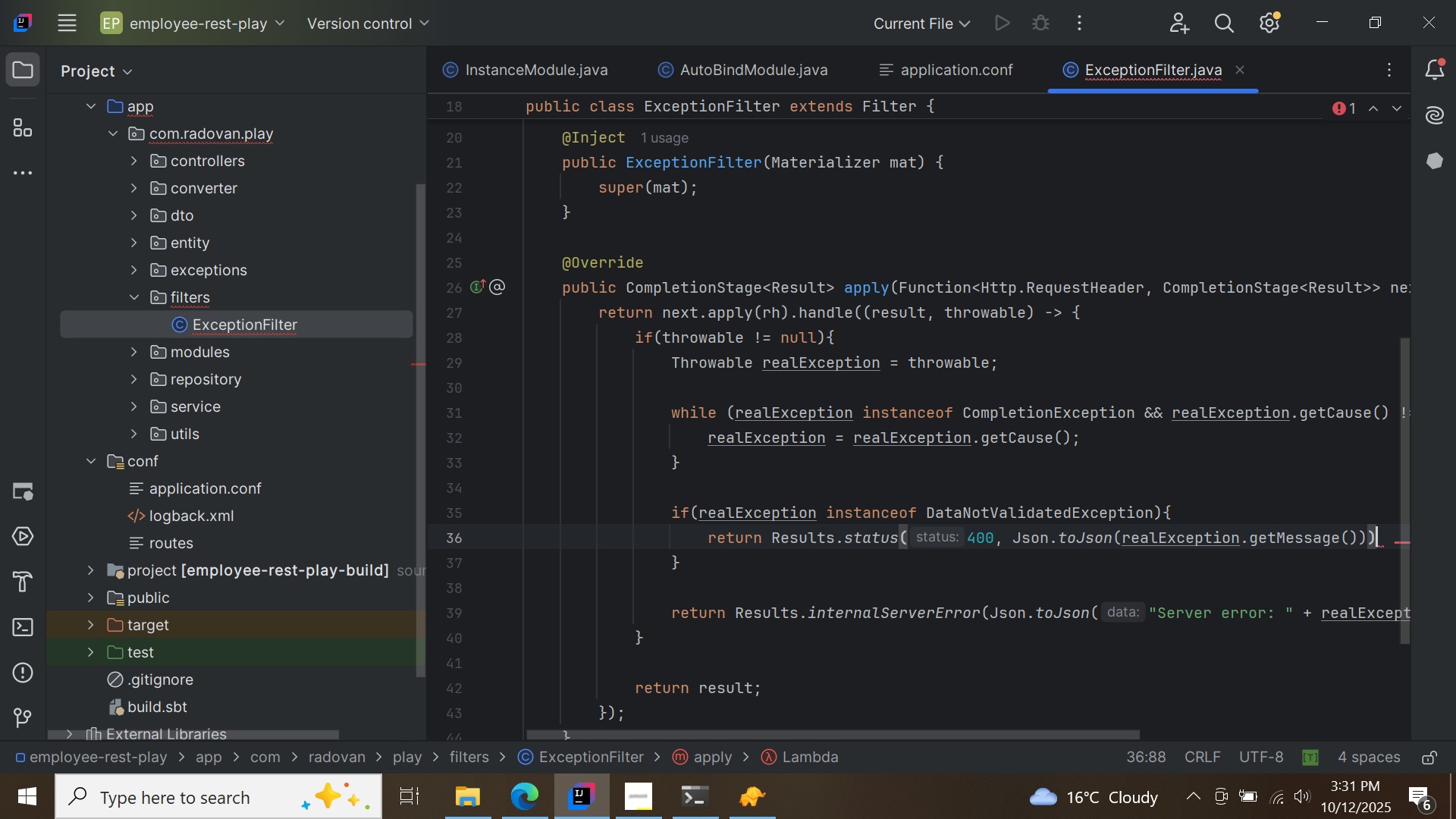 
key(Semicolon)
 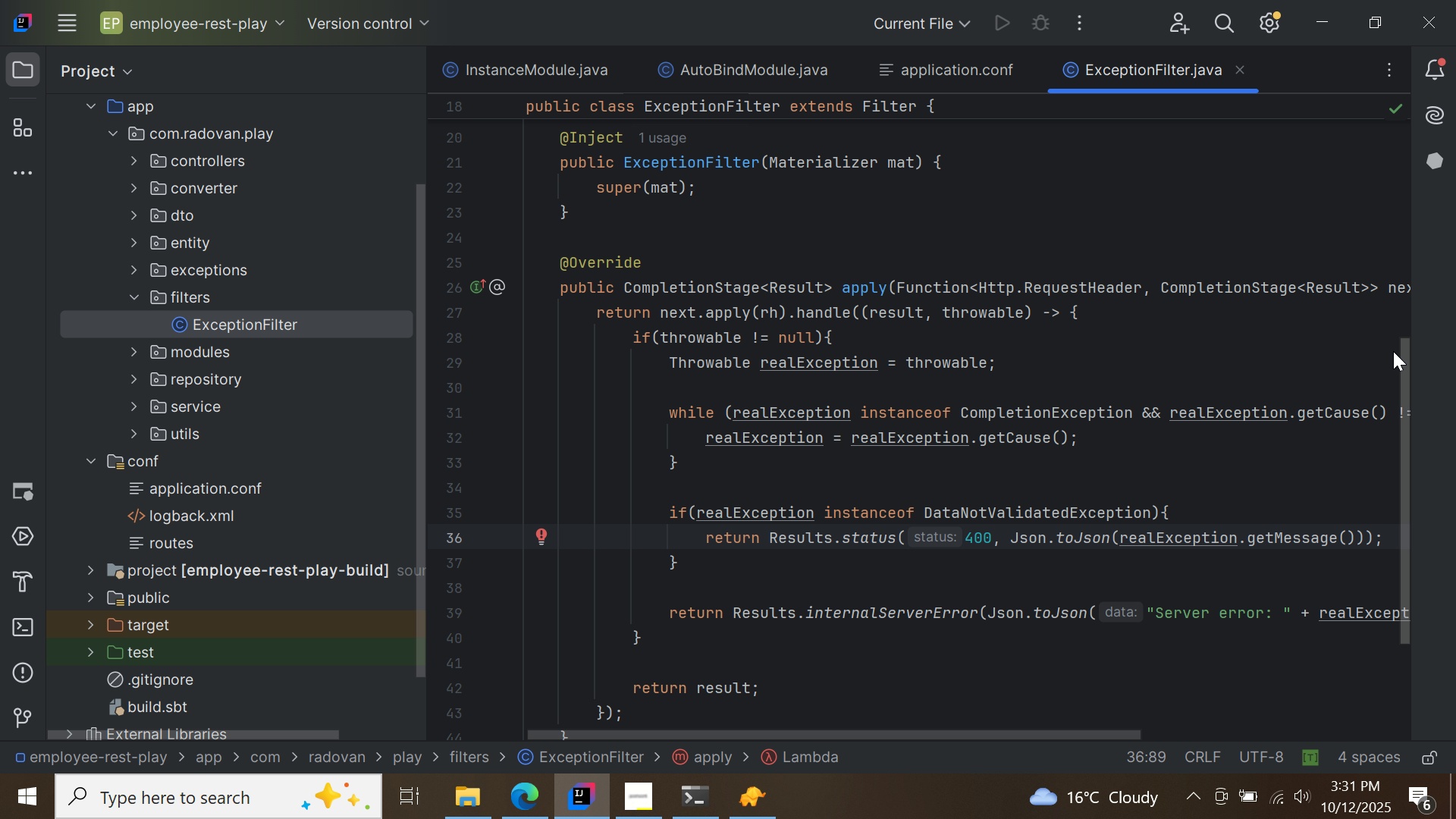 
left_click_drag(start_coordinate=[1407, 349], to_coordinate=[1407, 416])
 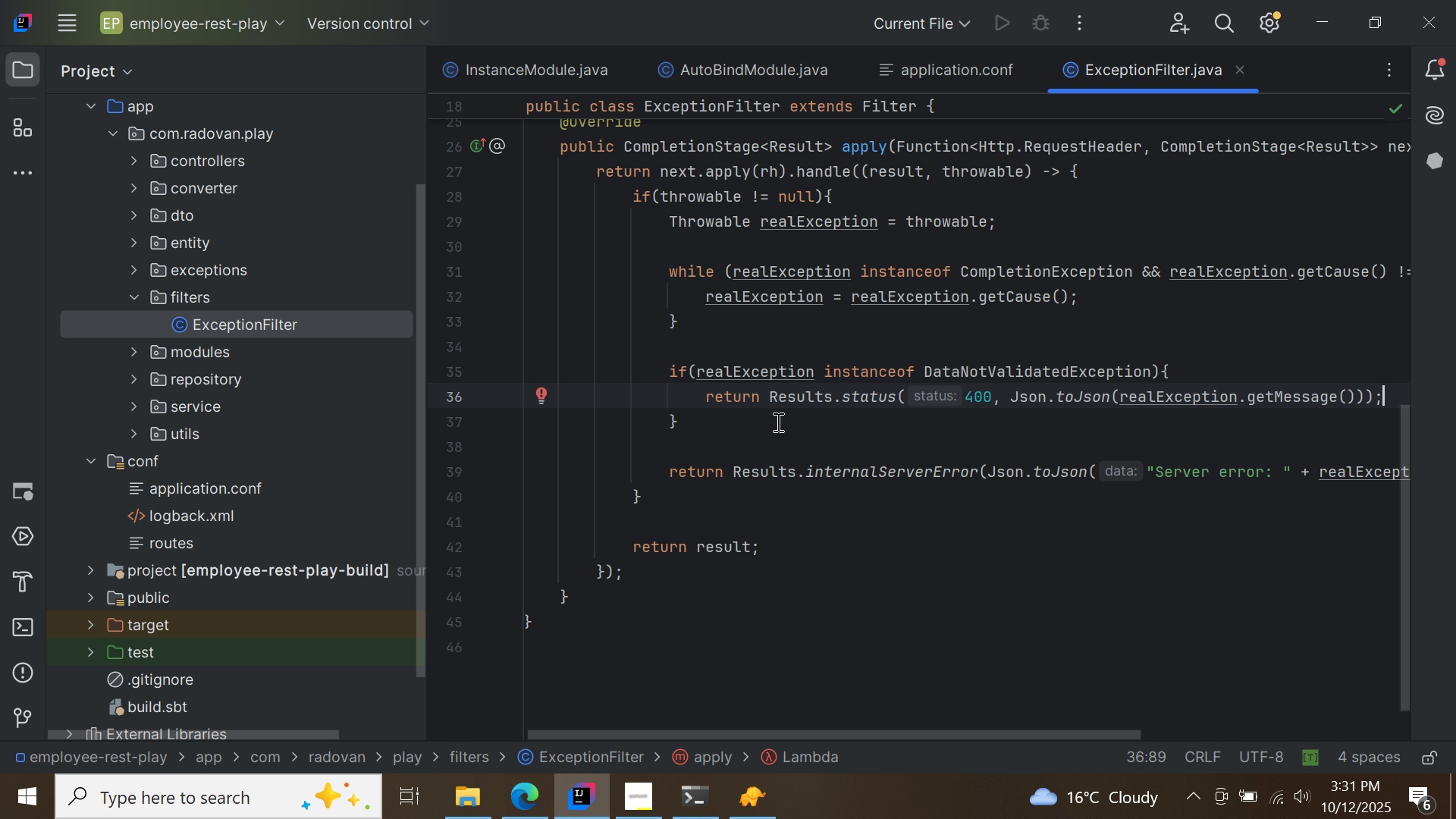 
left_click([777, 422])
 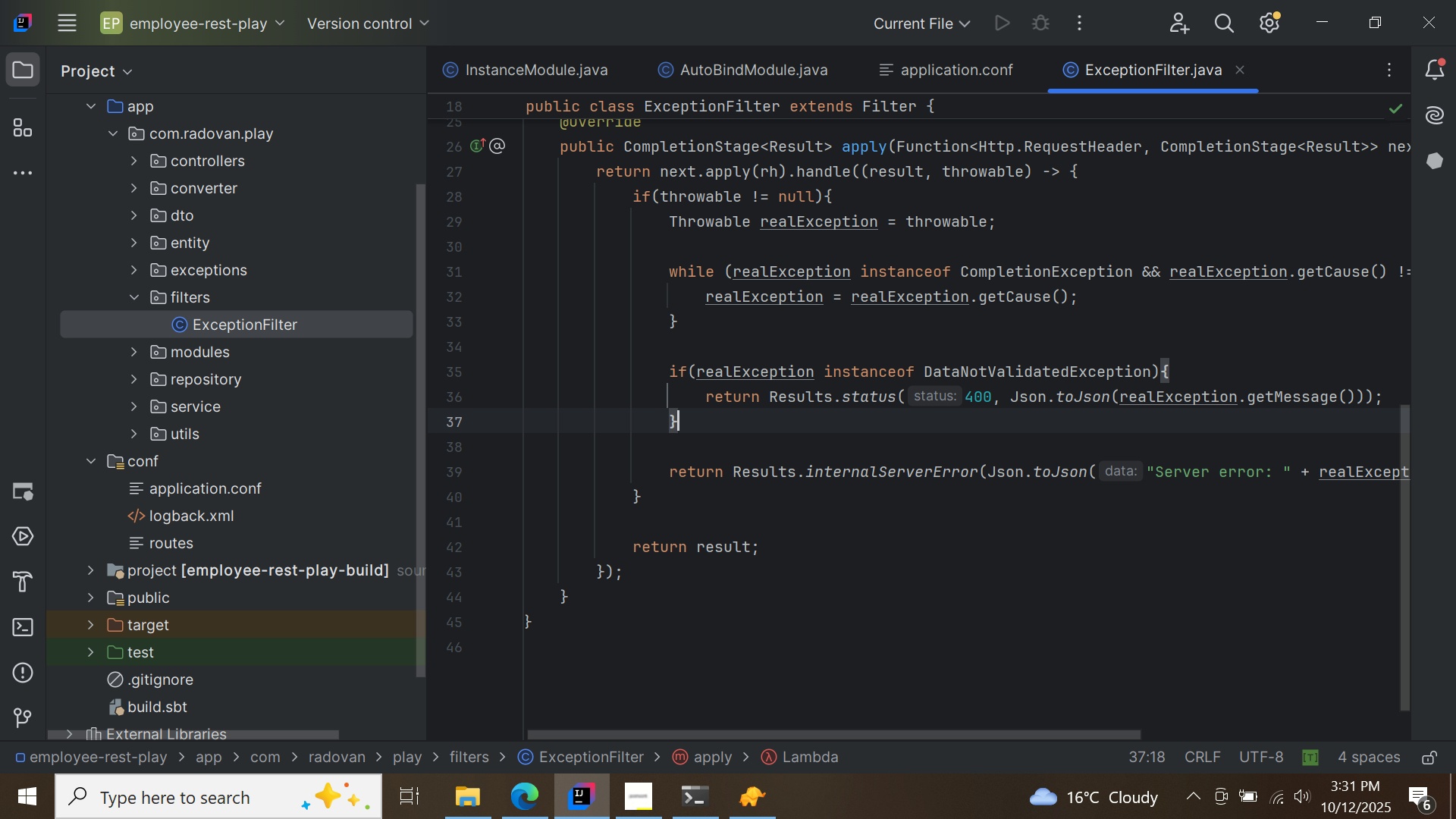 
key(Enter)
 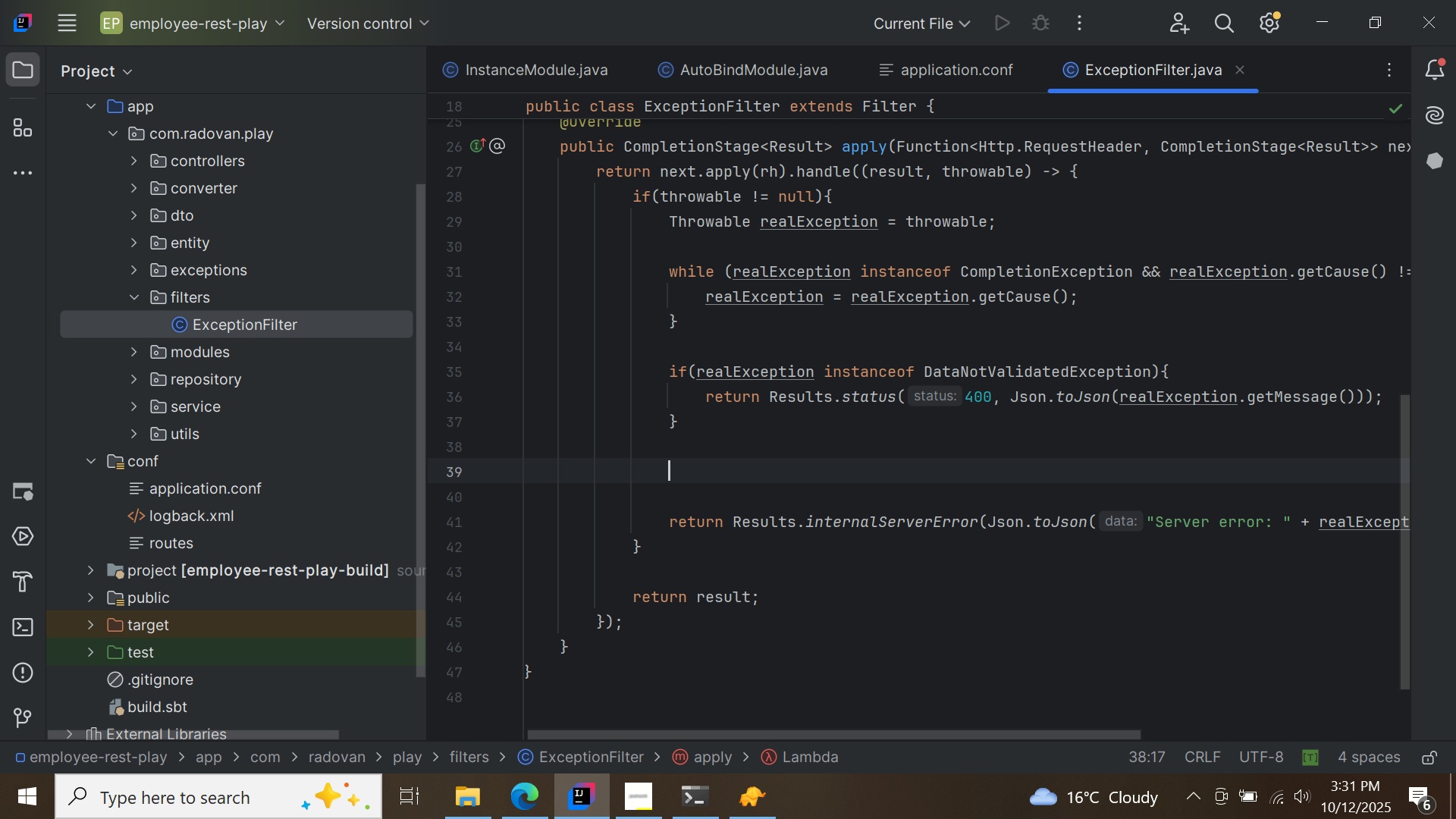 
key(Enter)
 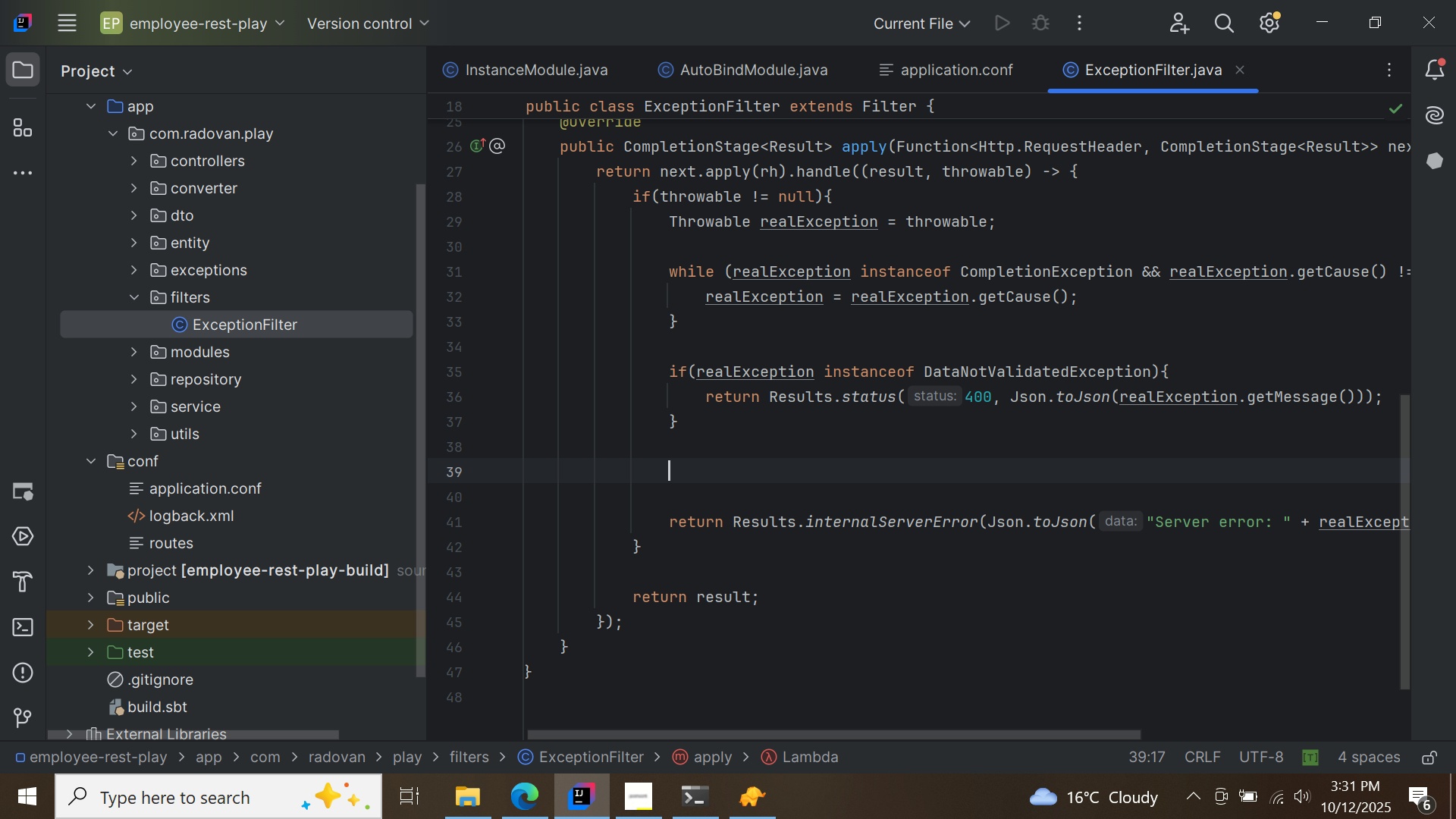 
type(if(rea)
 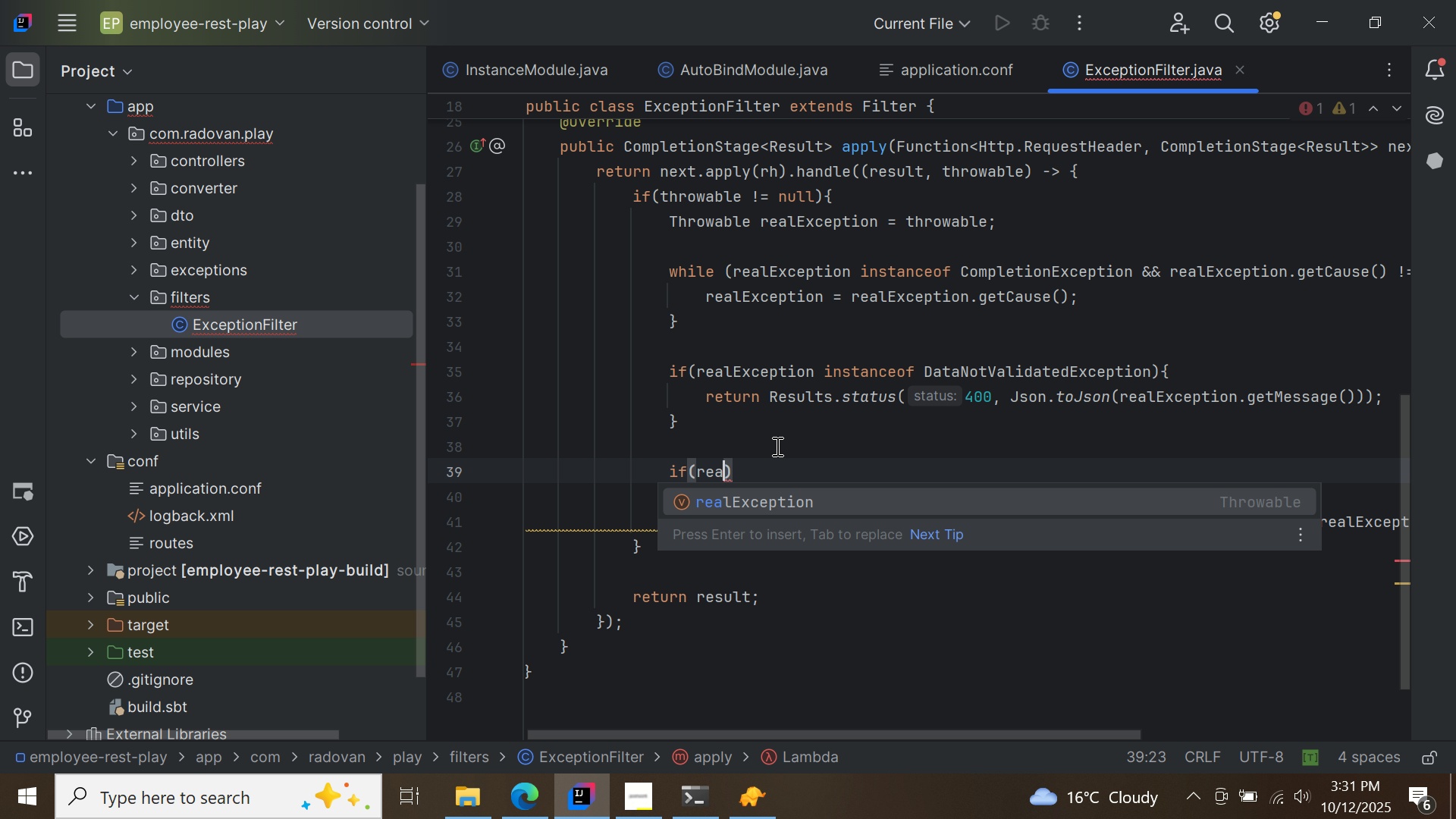 
double_click([783, 494])
 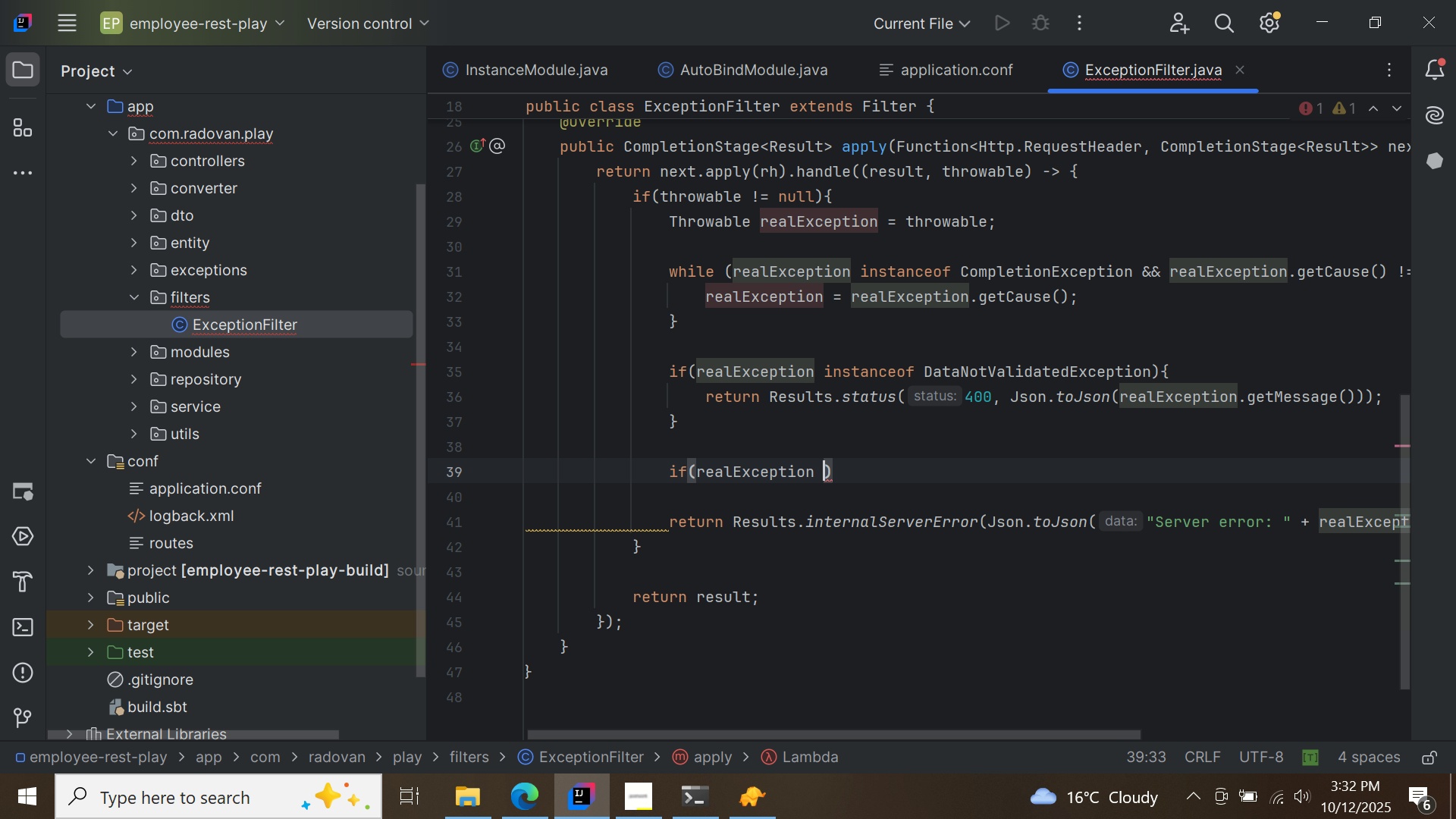 
type( in)
 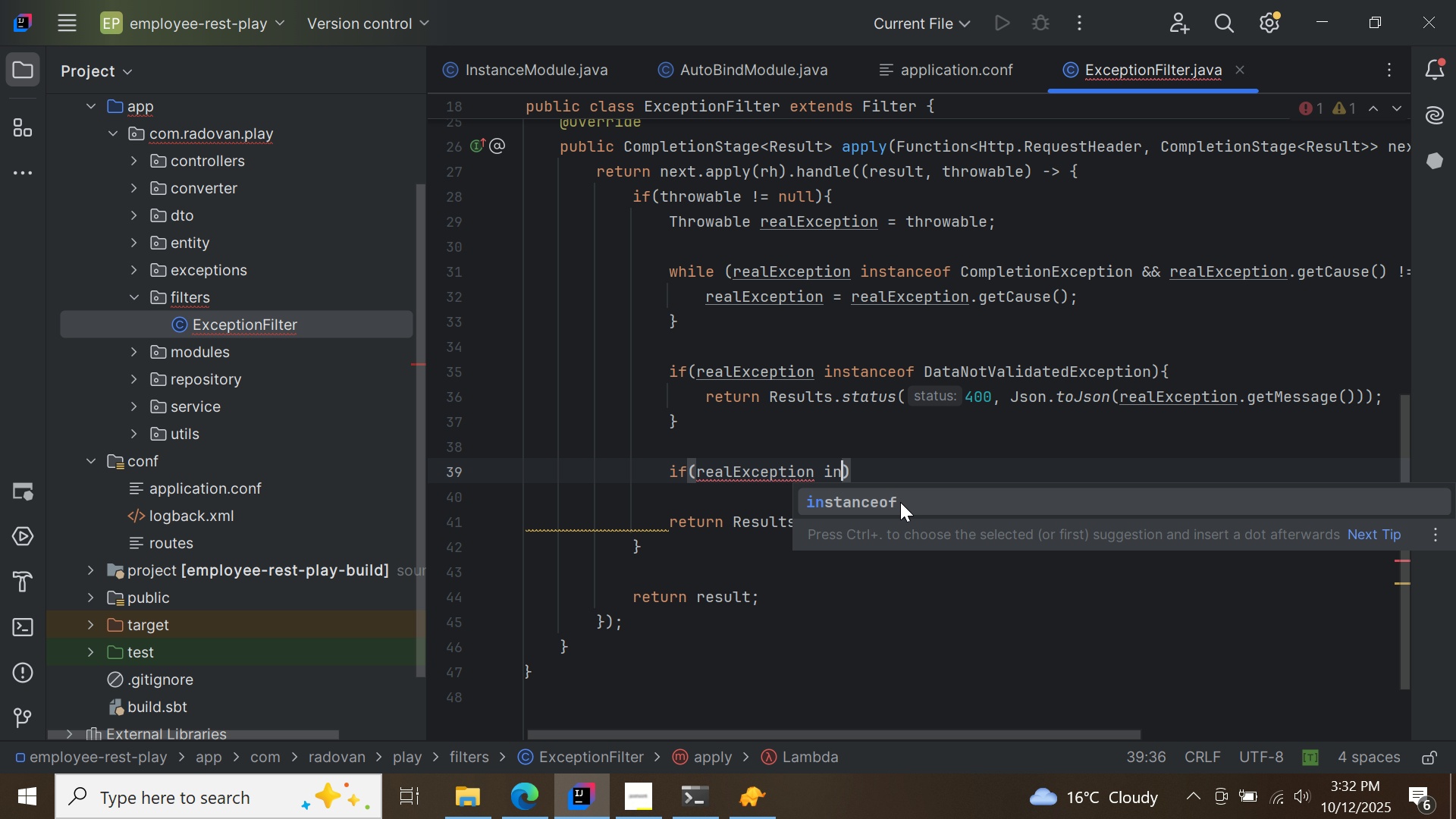 
double_click([900, 502])
 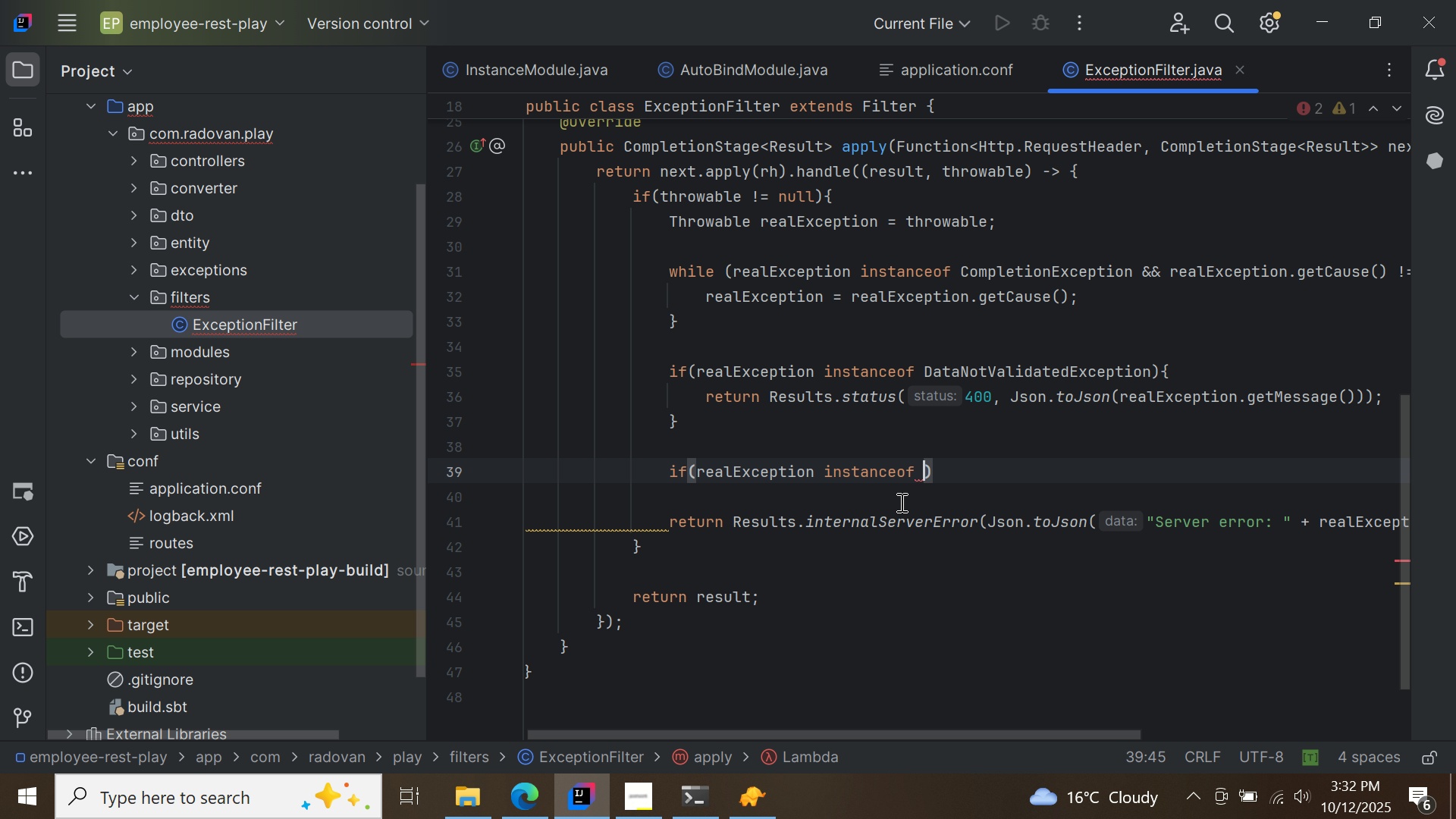 
type(Inst)
 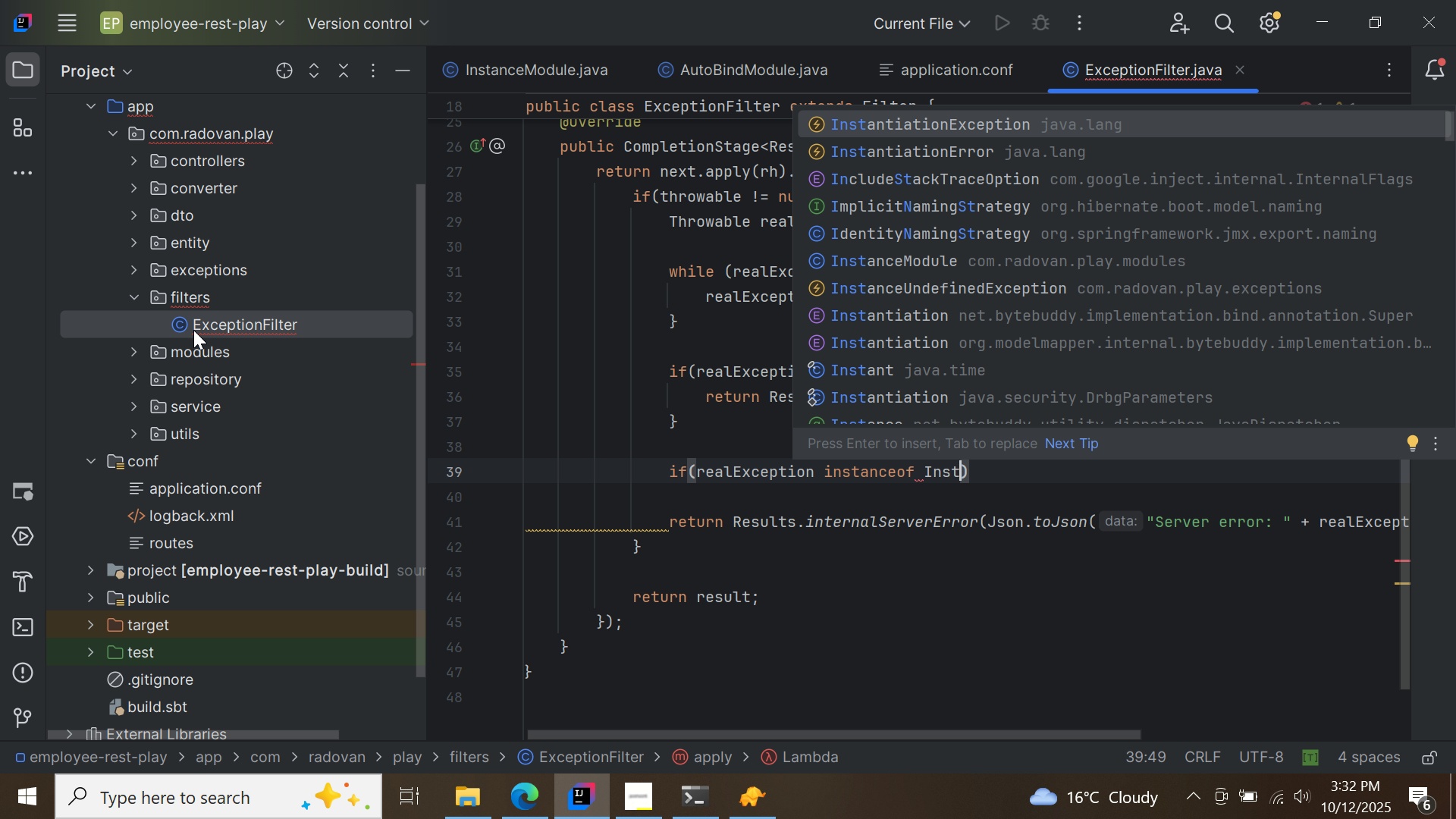 
left_click([135, 268])
 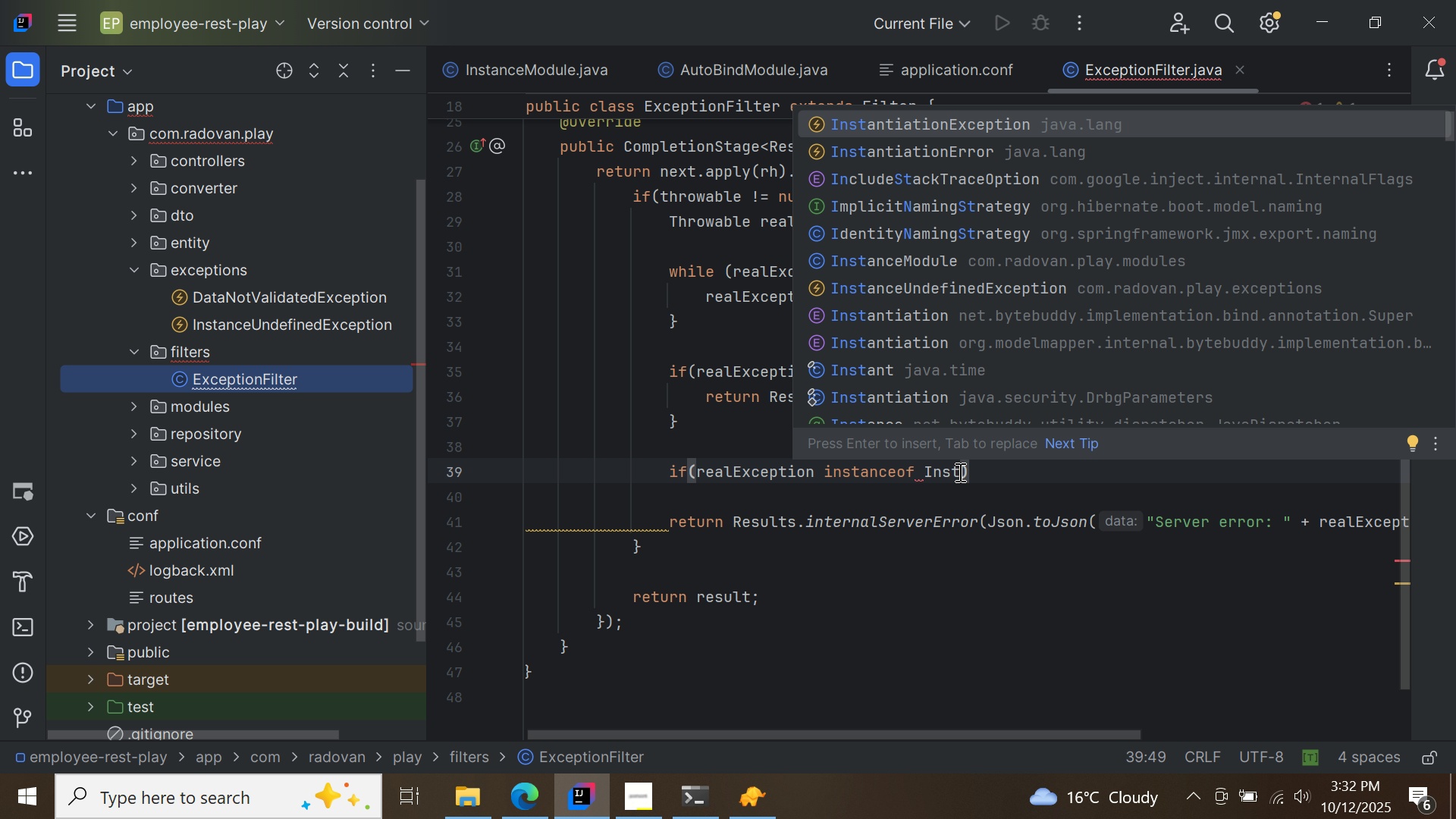 
left_click([959, 472])
 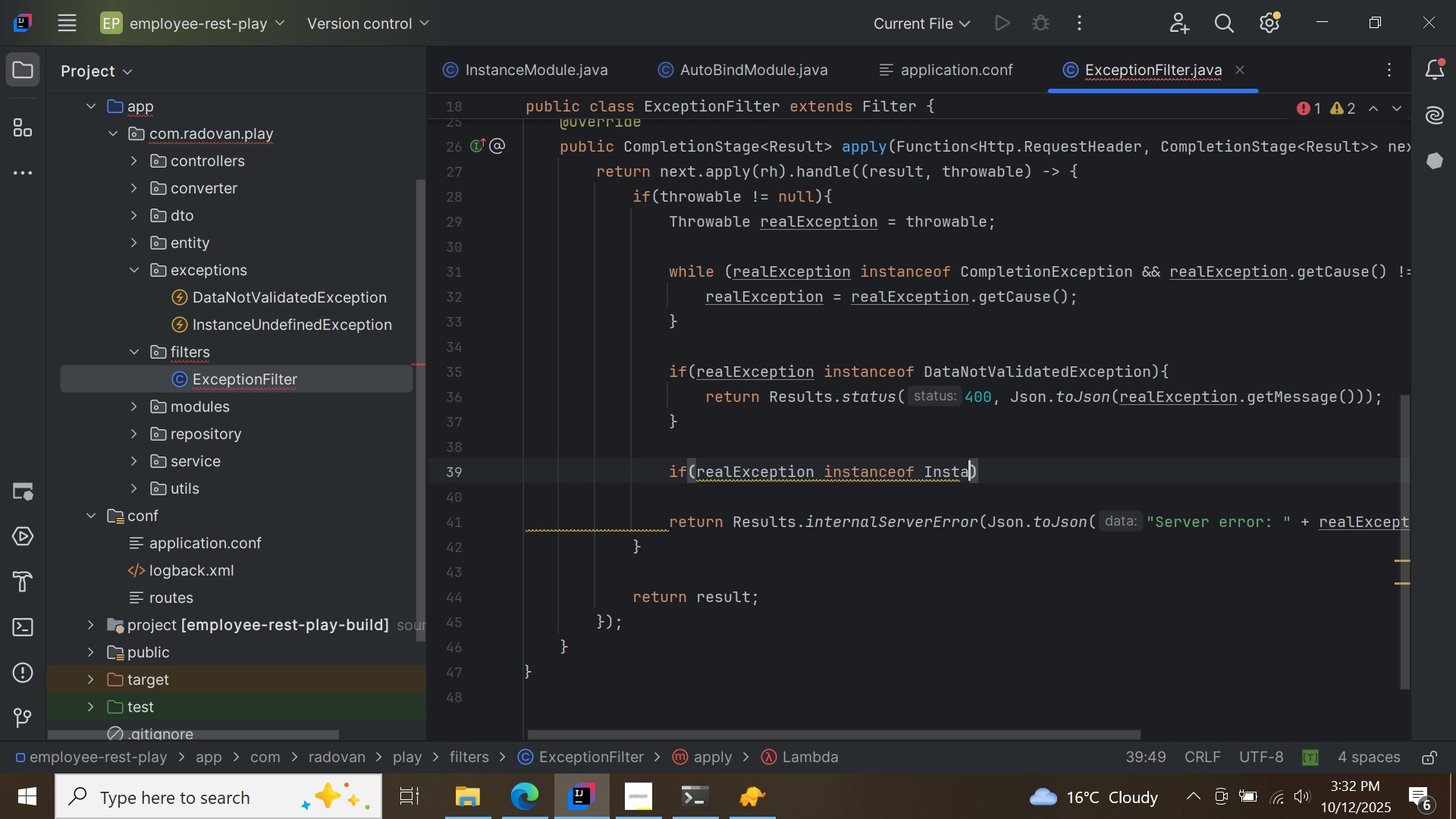 
type(anc)
 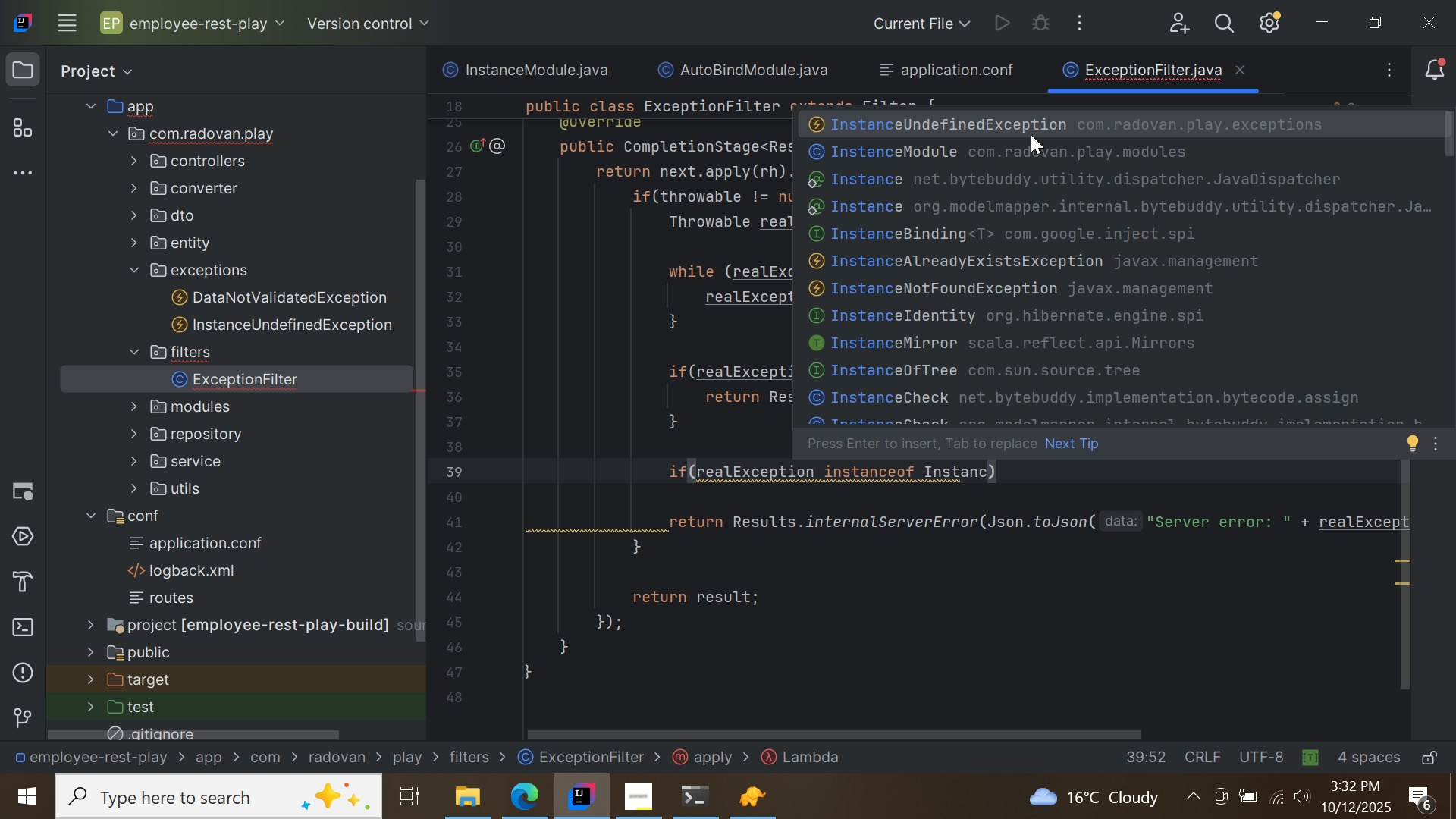 
double_click([1034, 121])
 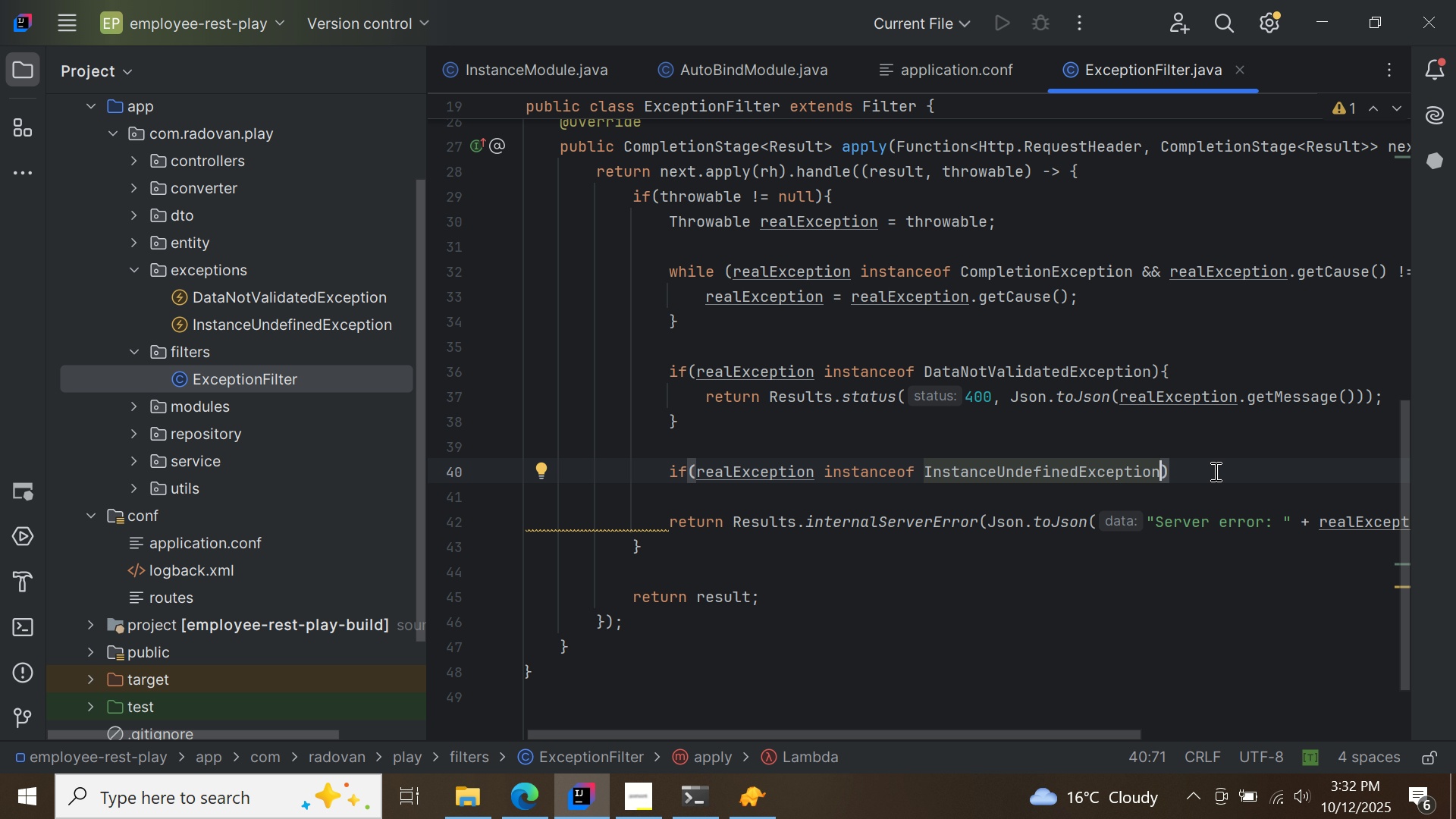 
left_click([1214, 471])
 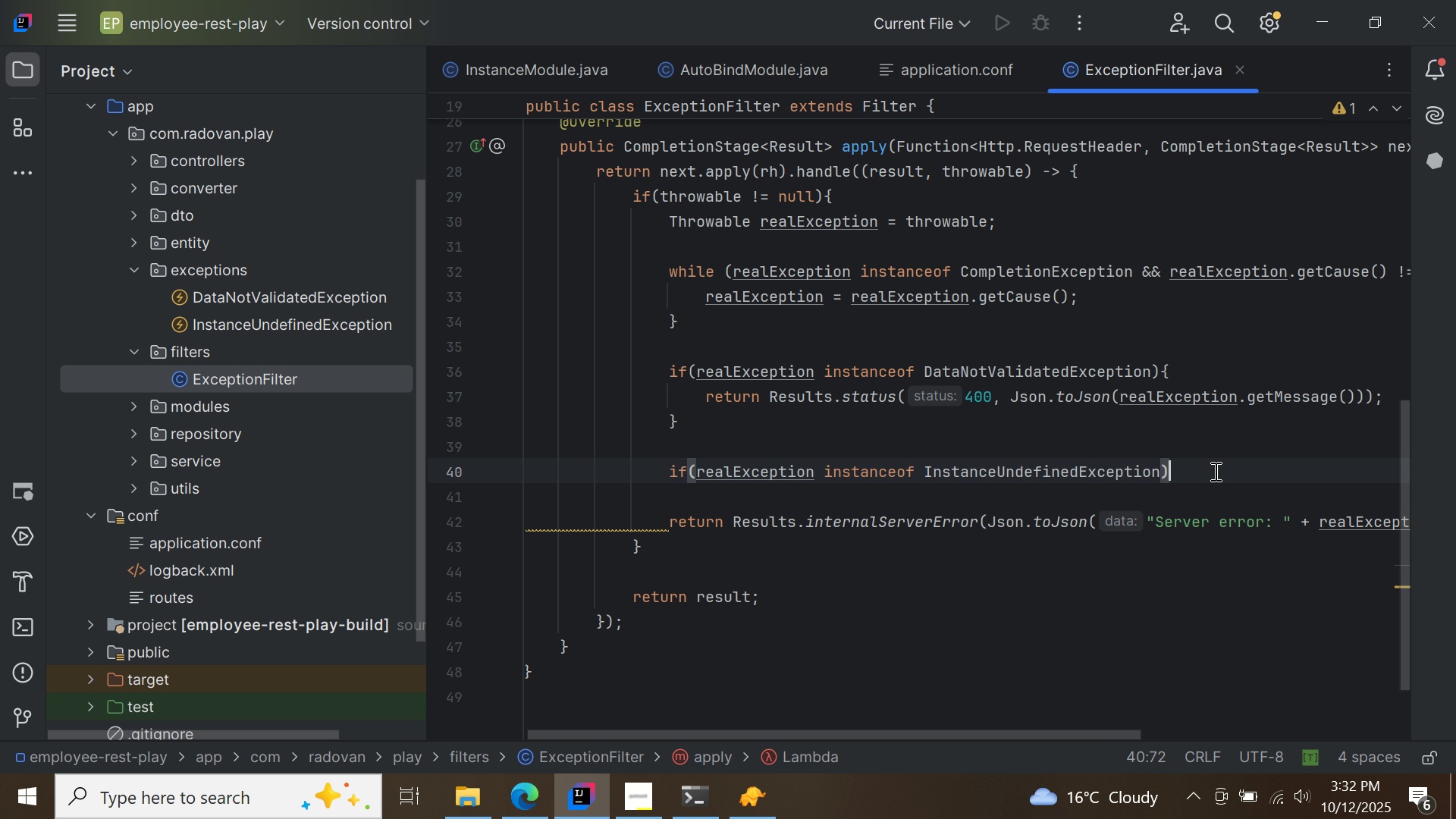 
key(Shift+BracketLeft)
 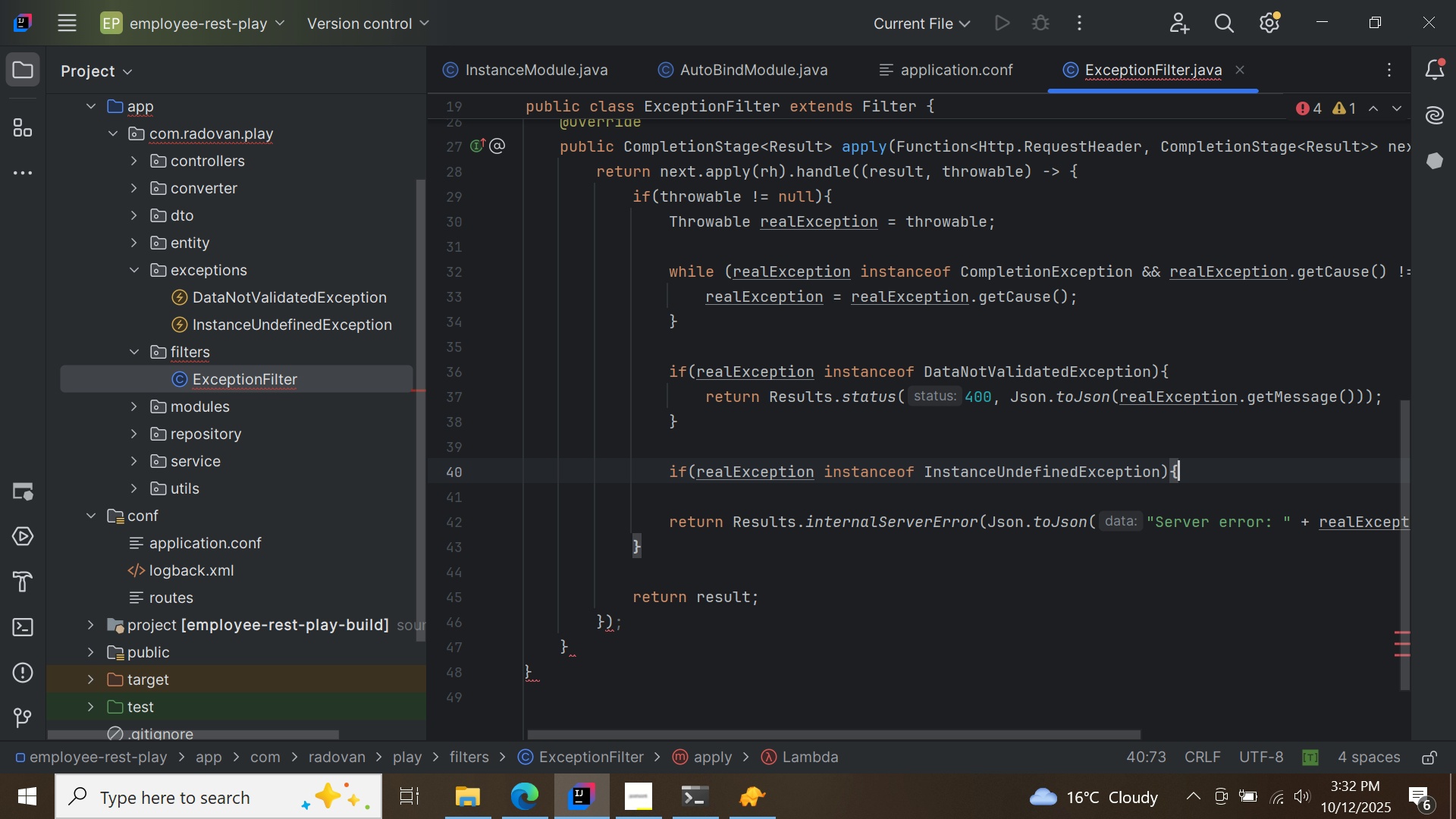 
key(Shift+BracketRight)
 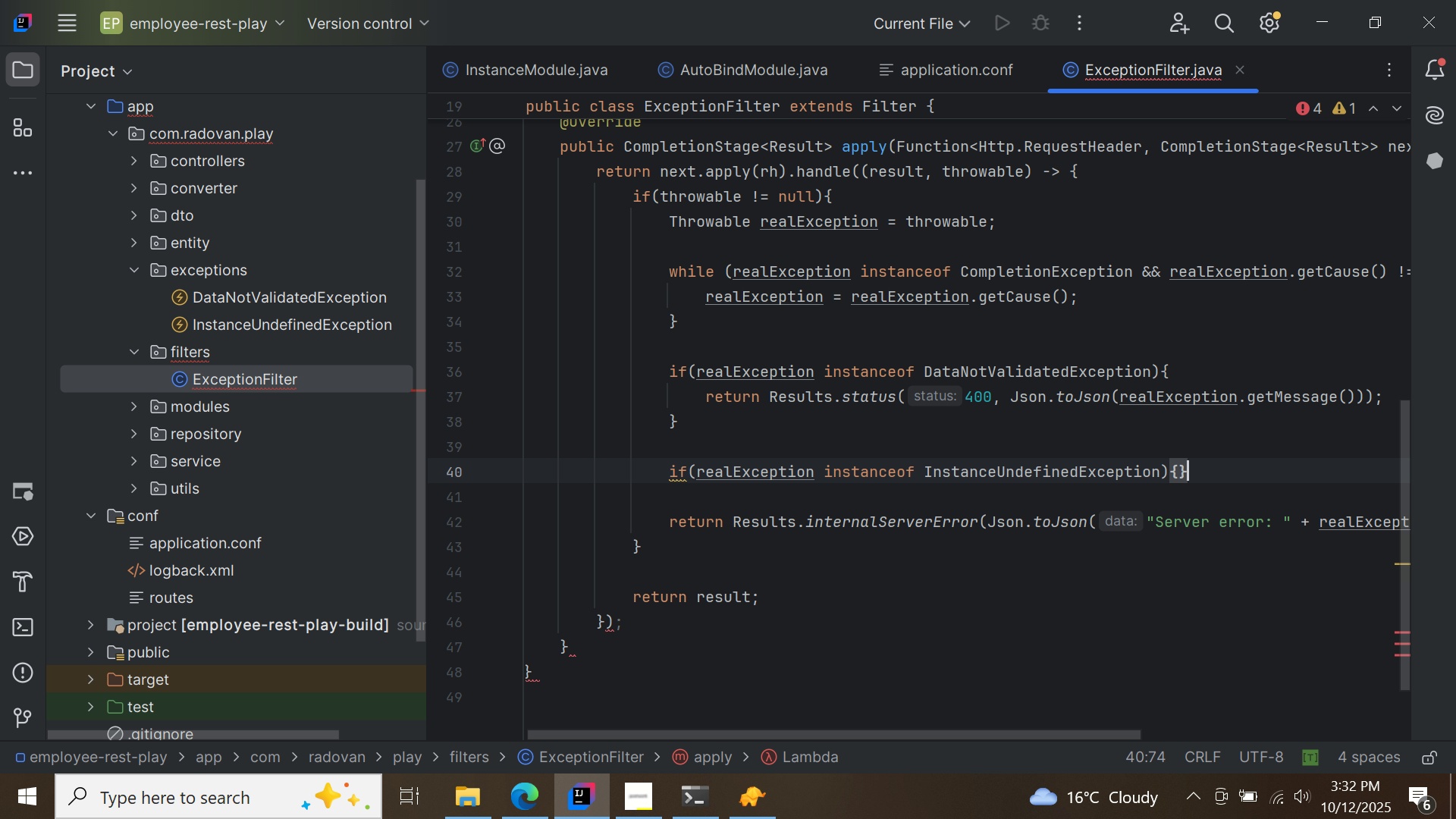 
key(ArrowLeft)
 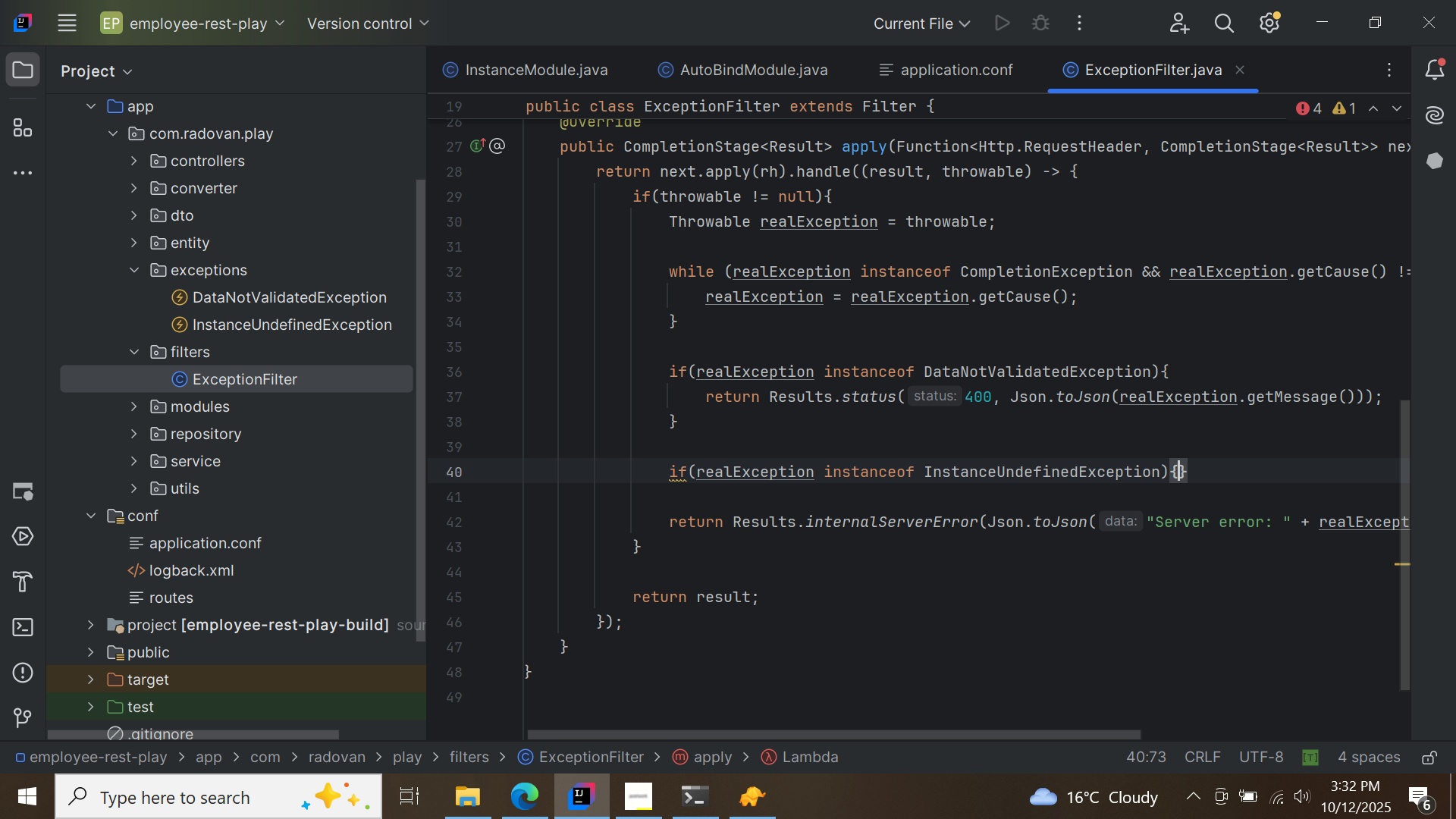 
key(Enter)
 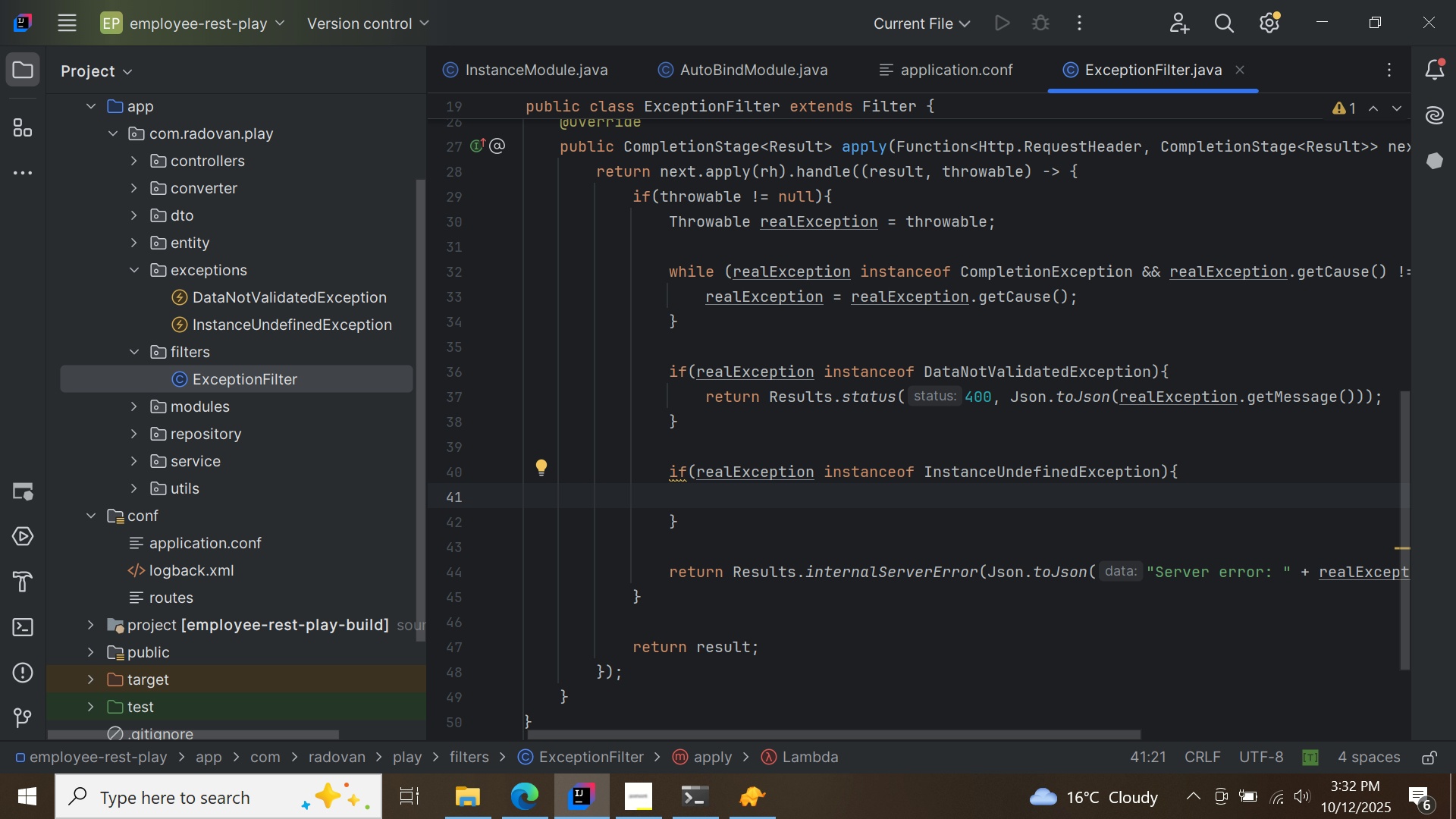 
type(return Resul)
 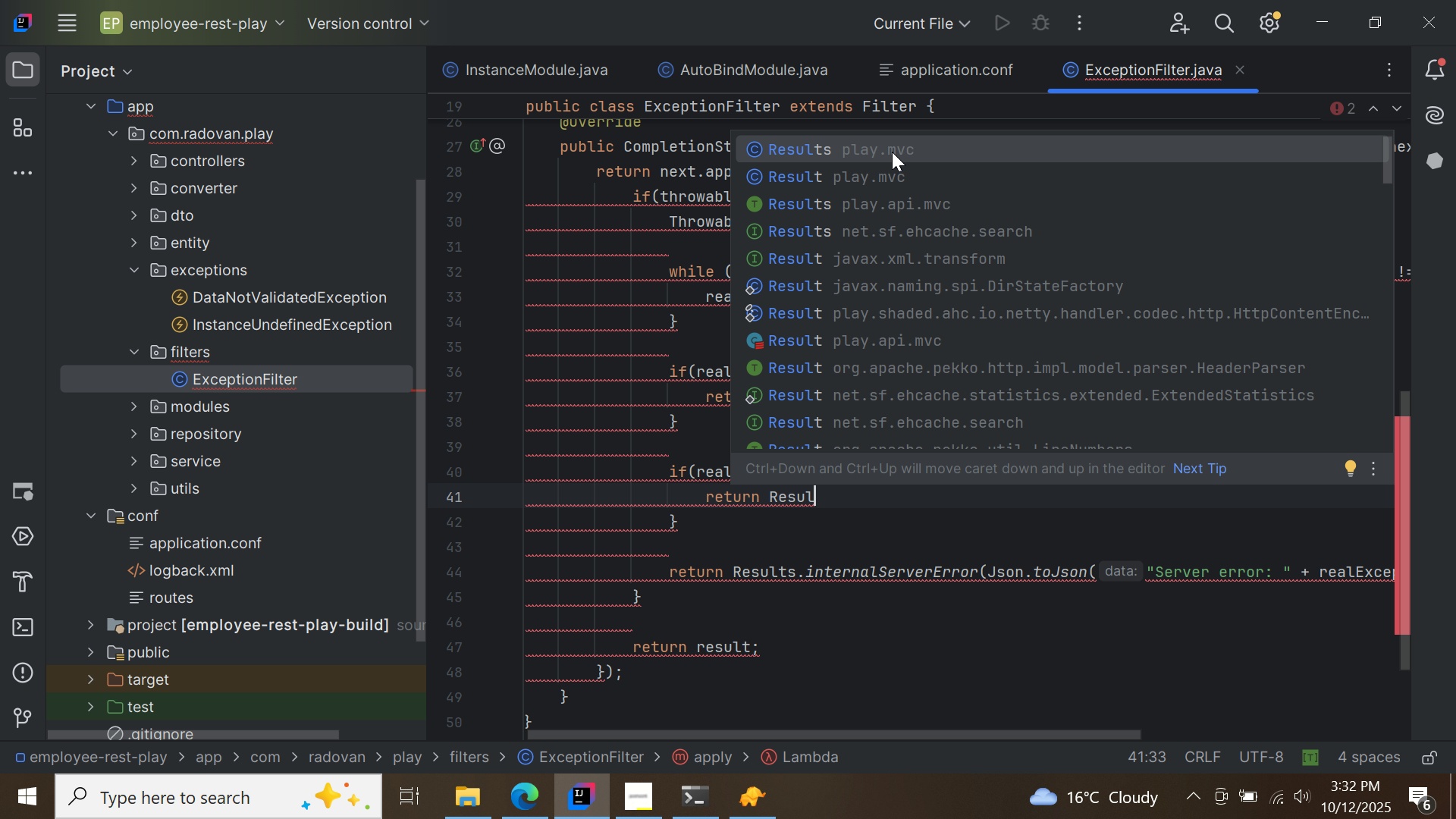 
double_click([892, 152])
 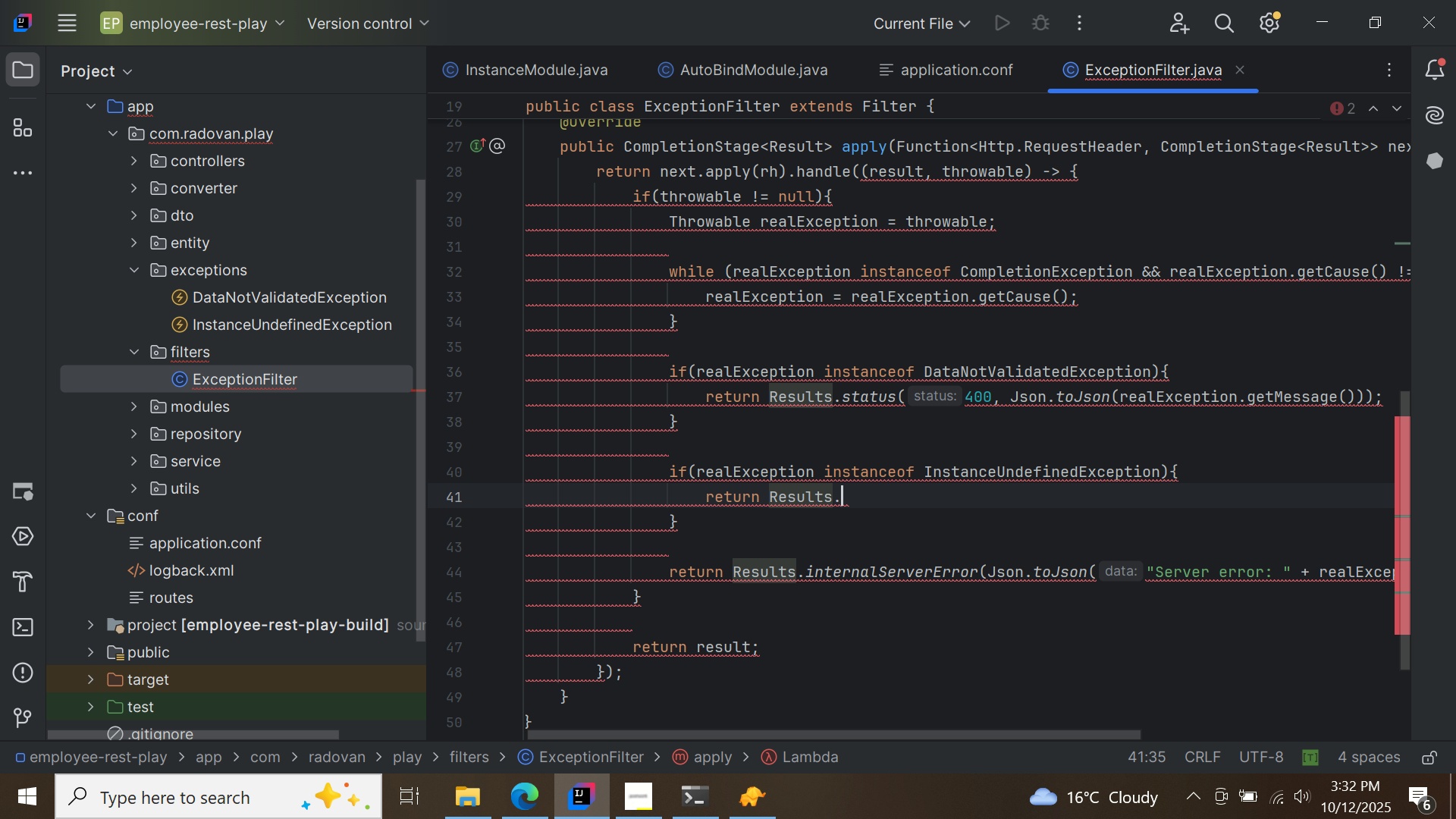 
key(Period)
 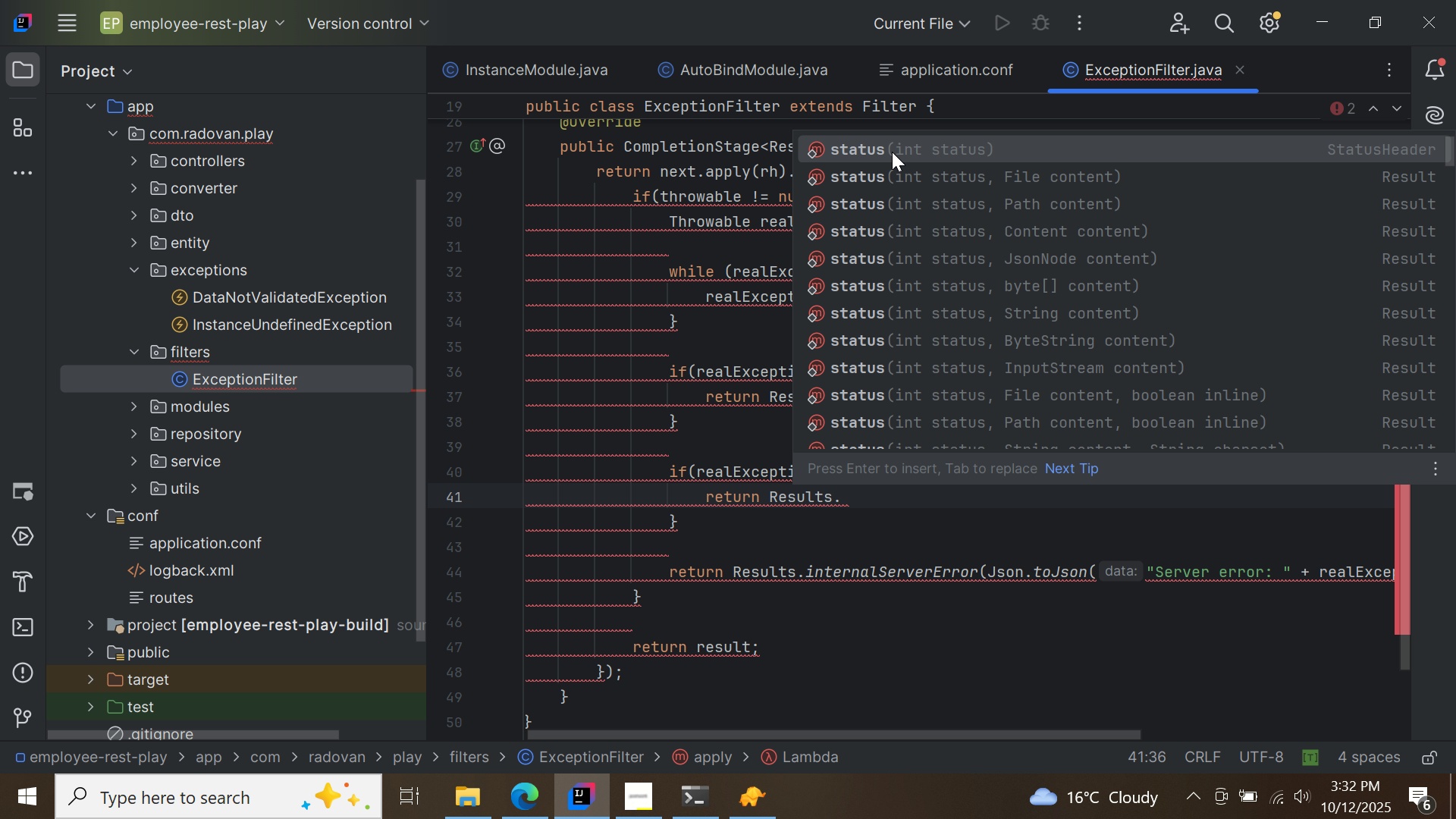 
key(S)
 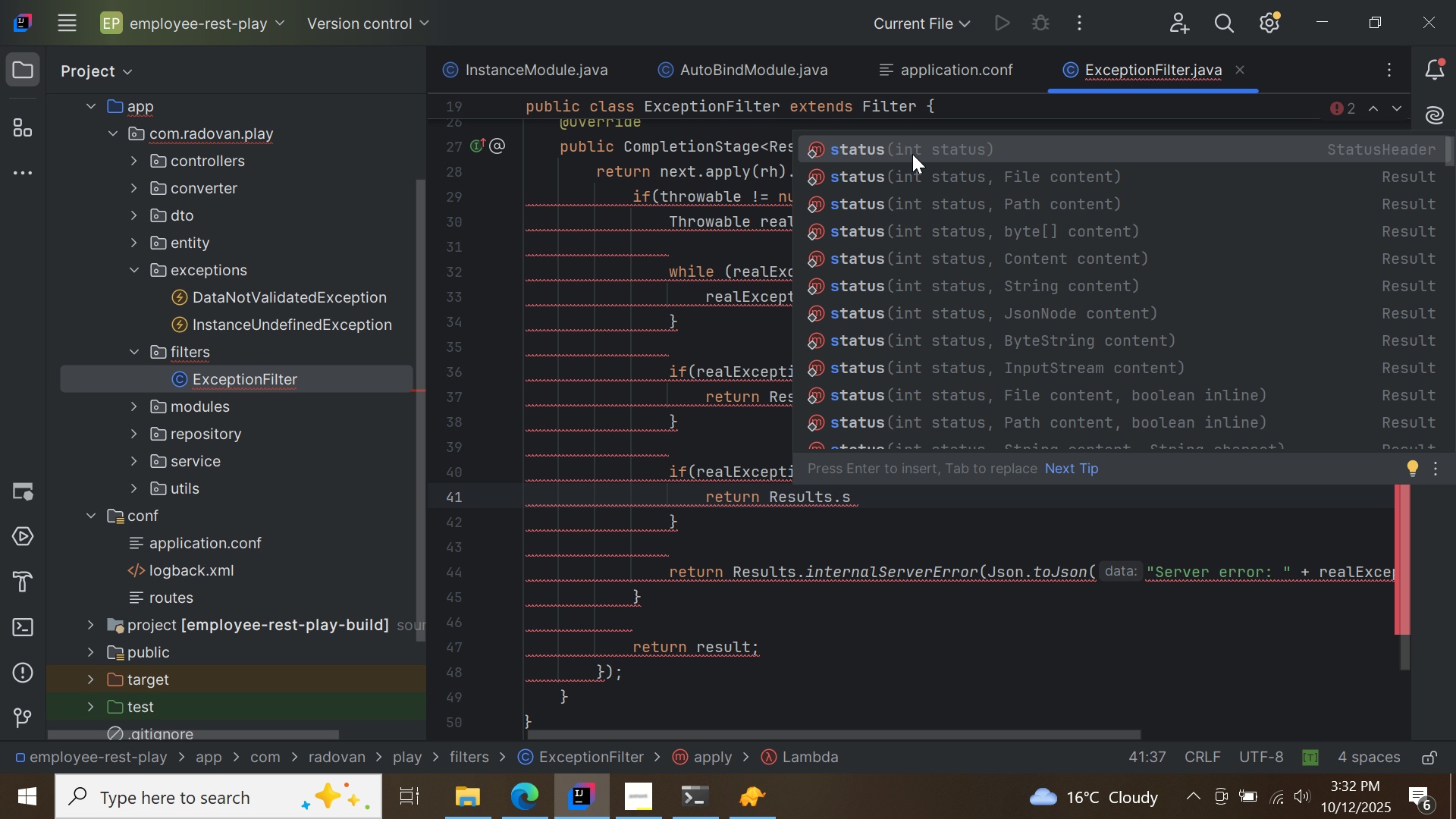 
double_click([912, 154])
 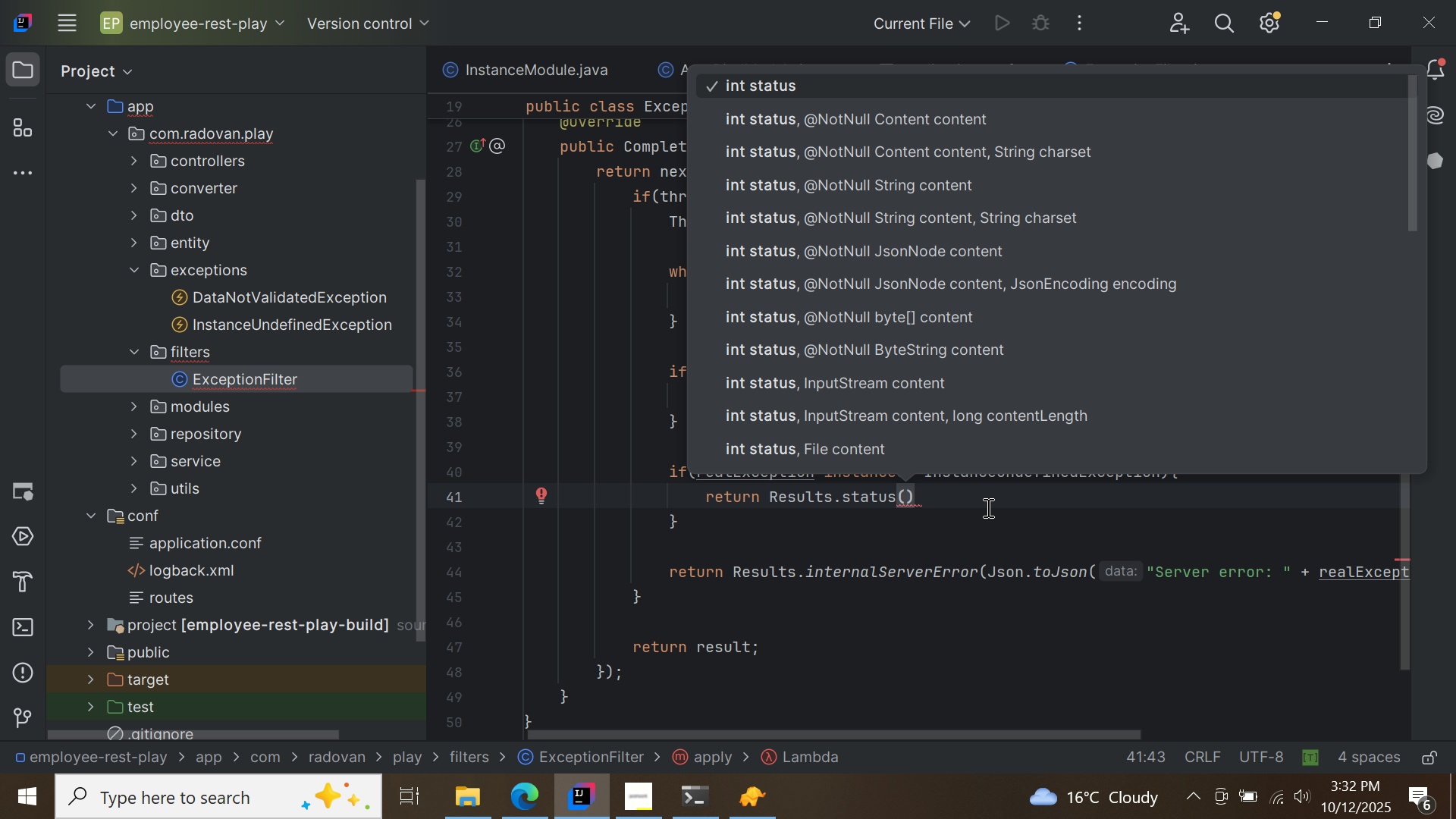 
mouse_move([896, 506])
 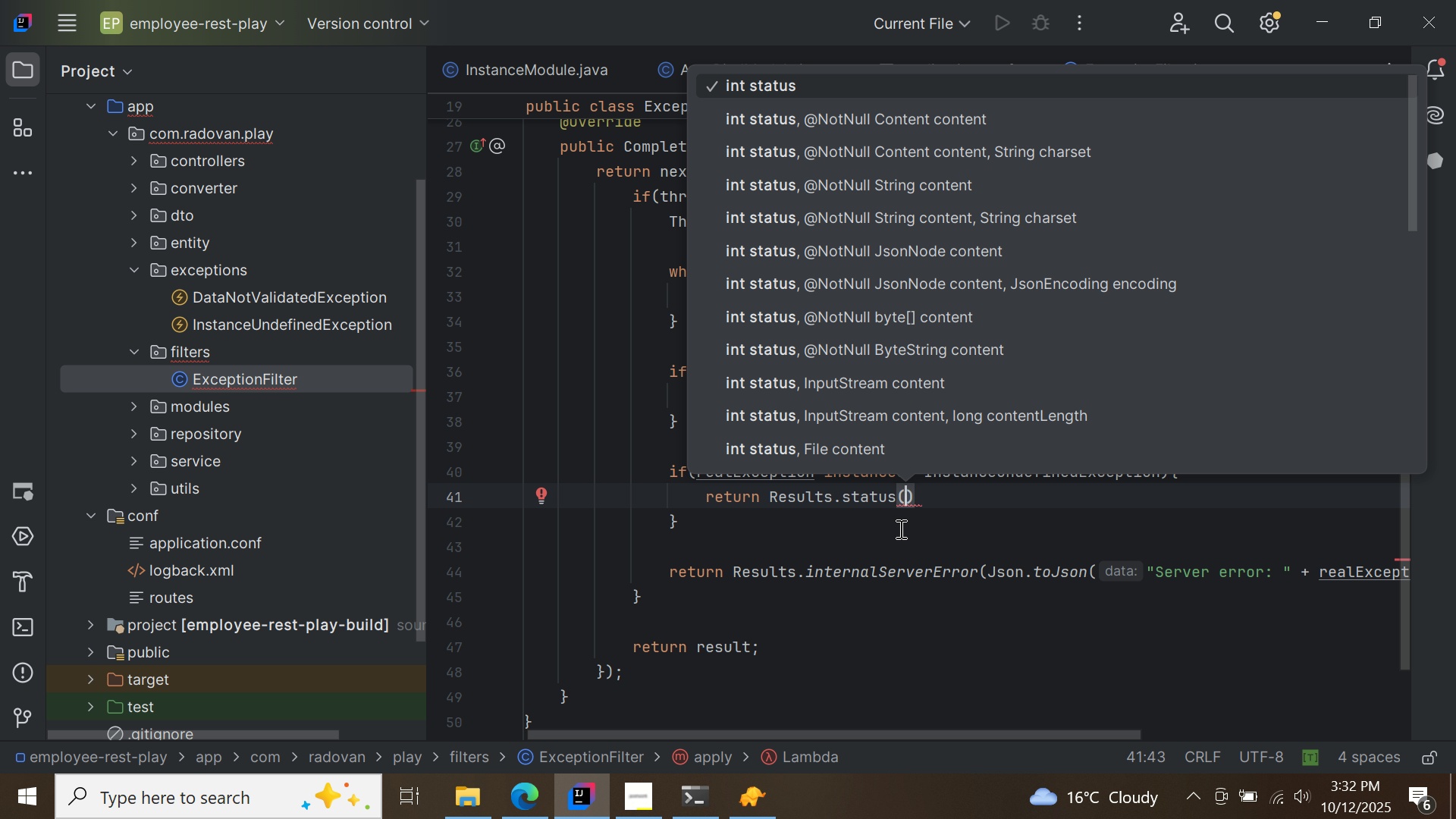 
type(412, Json.)
 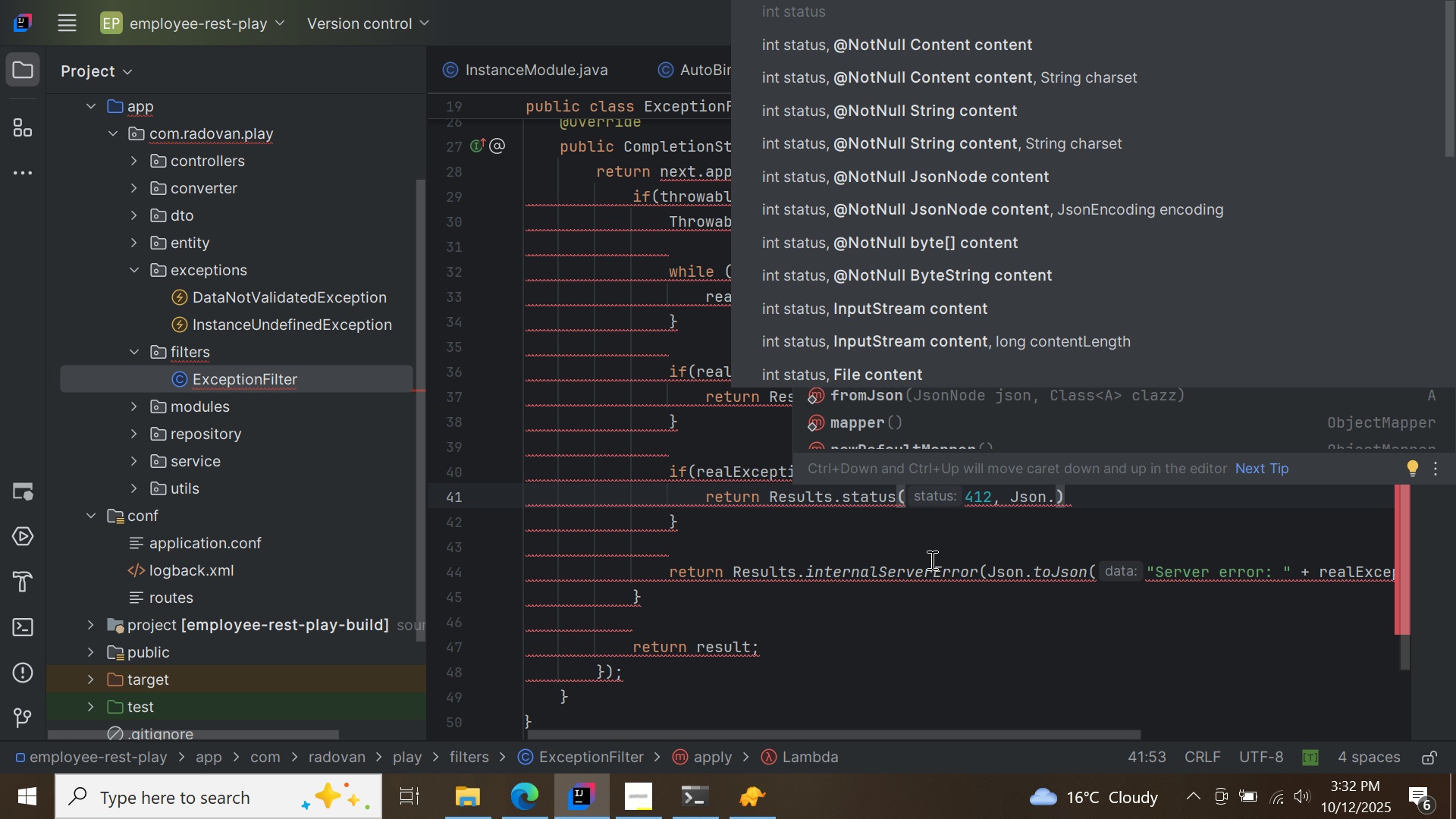 
left_click([941, 554])
 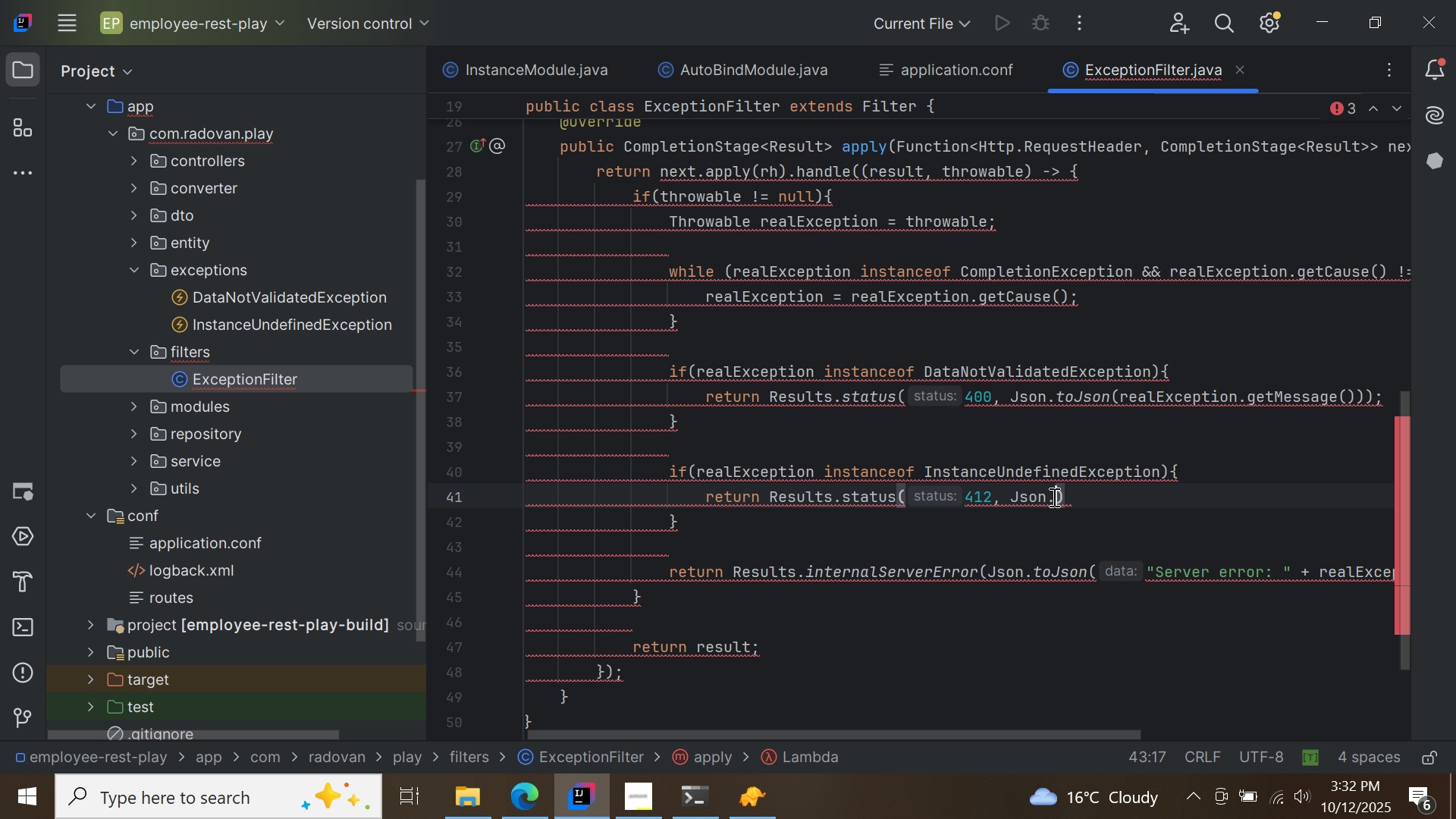 
left_click([1053, 497])
 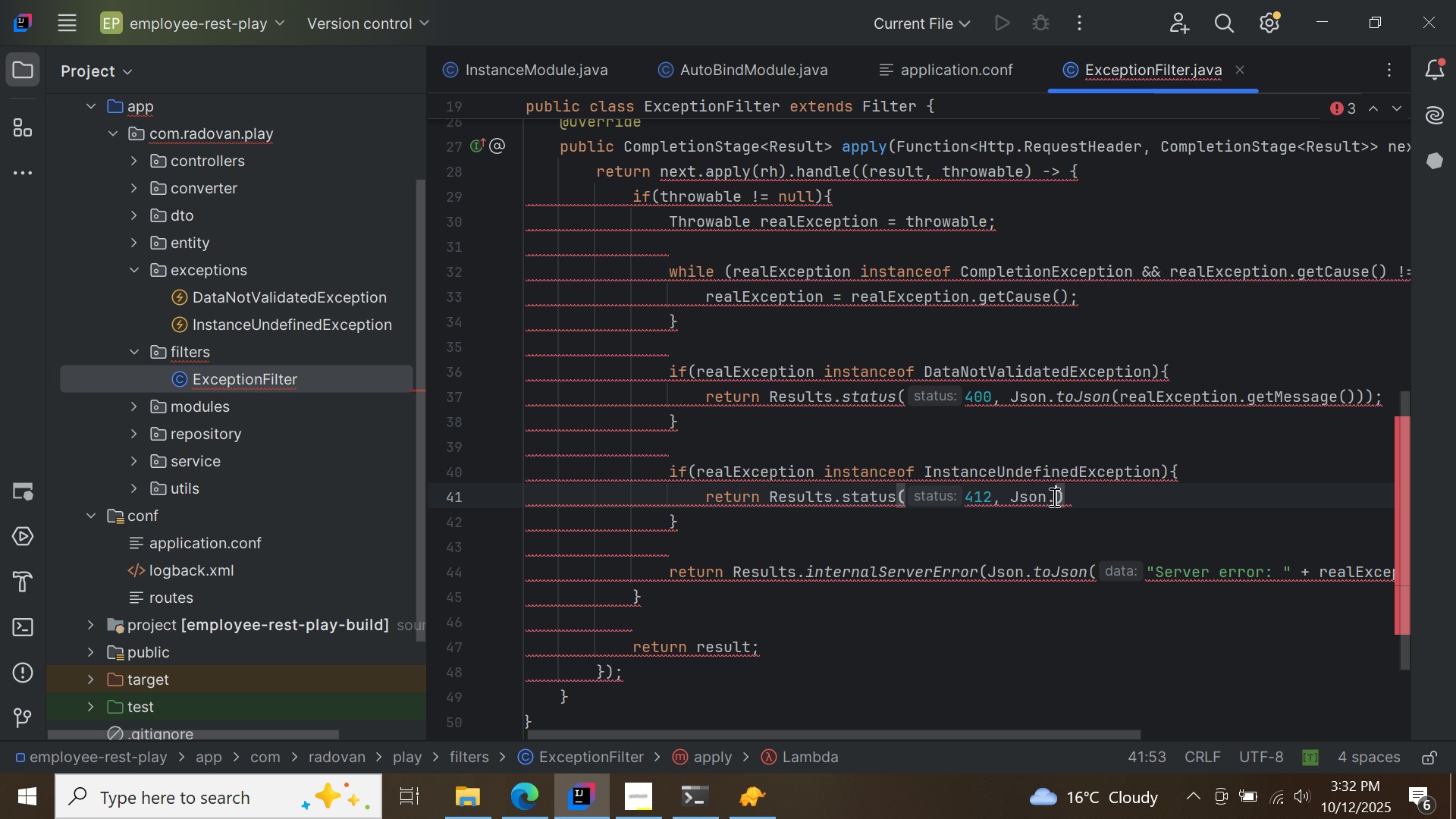 
key(Control+ControlLeft)
 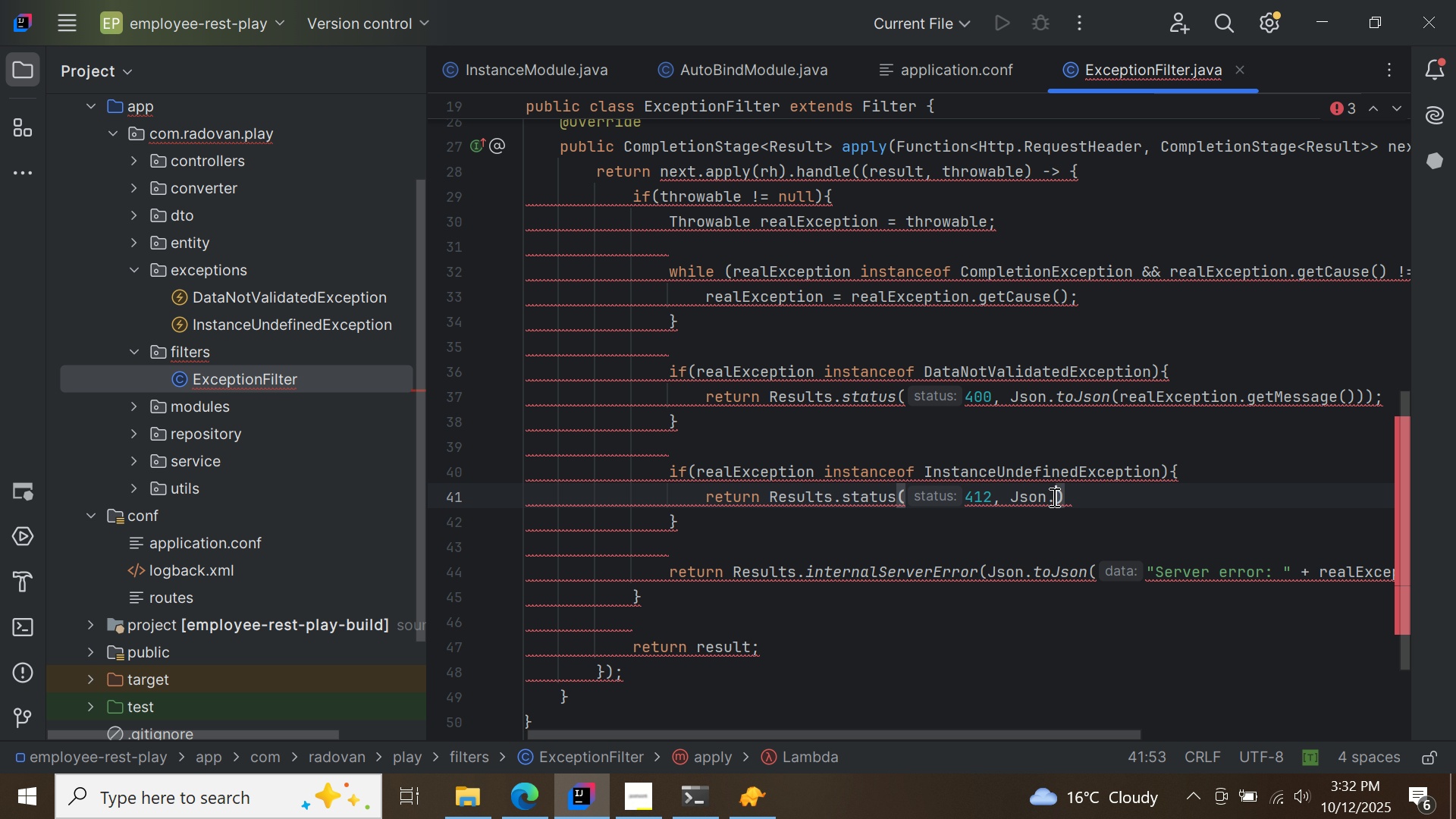 
key(Control+Space)
 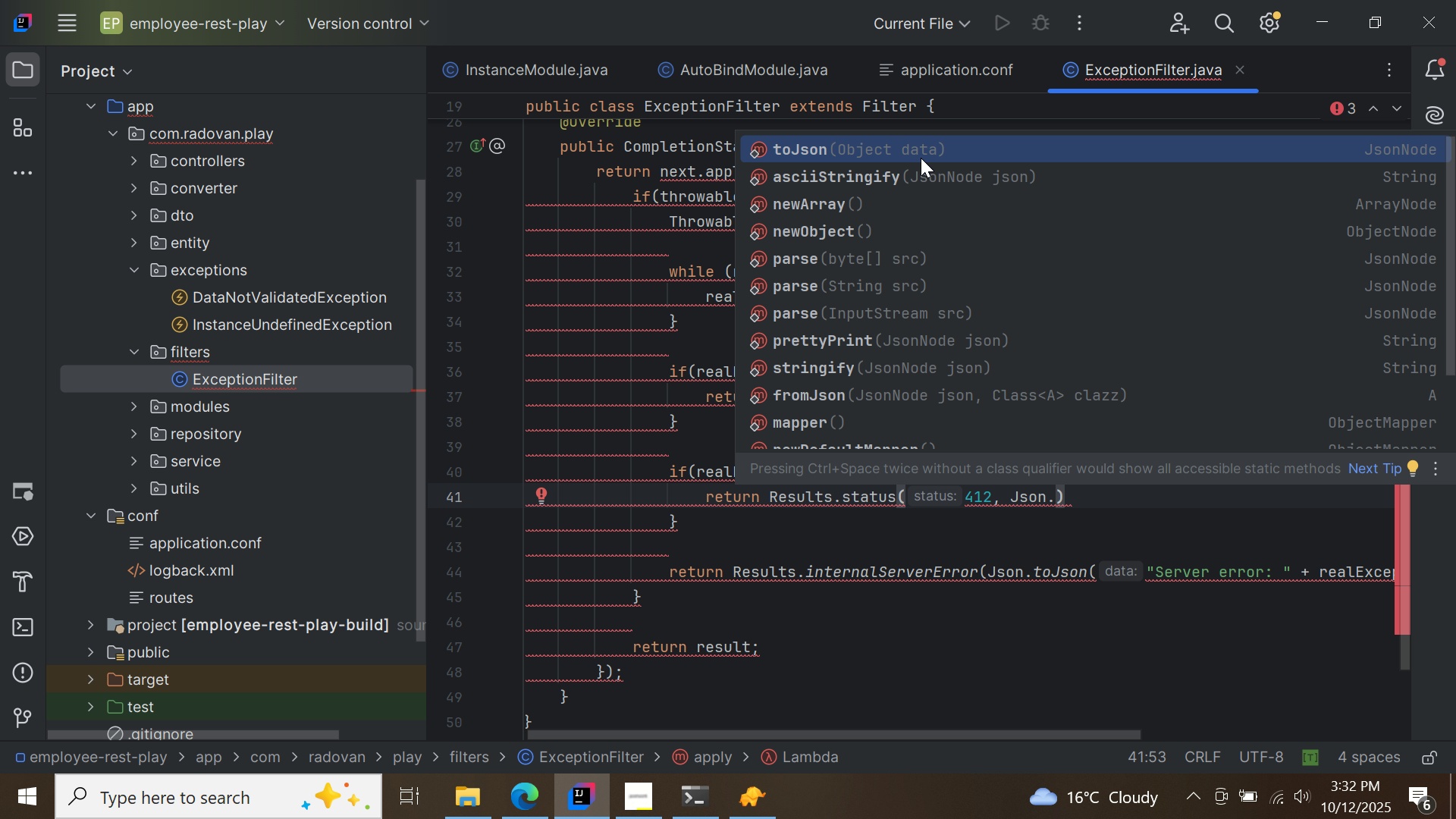 
double_click([921, 158])
 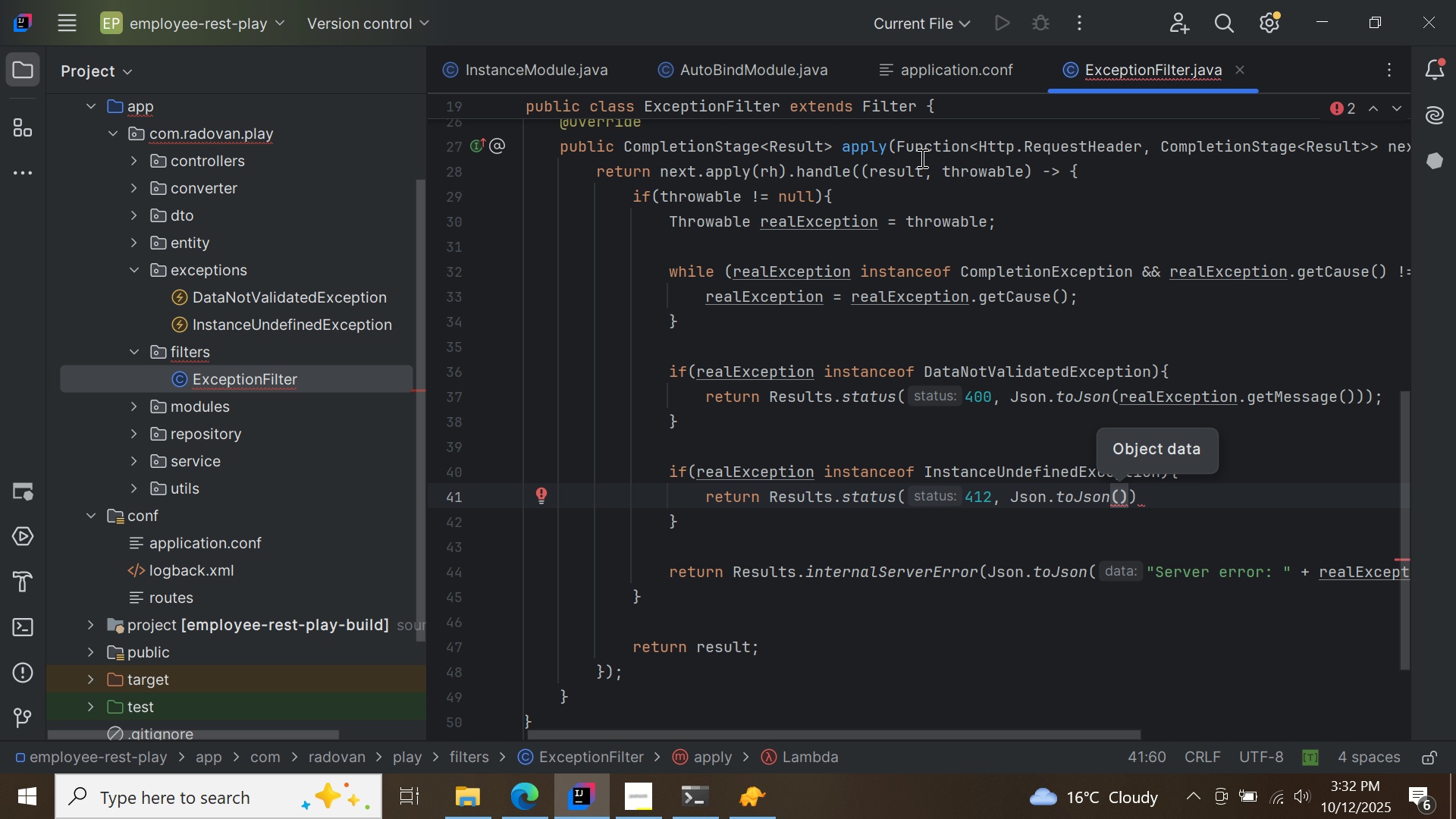 
type(re)
 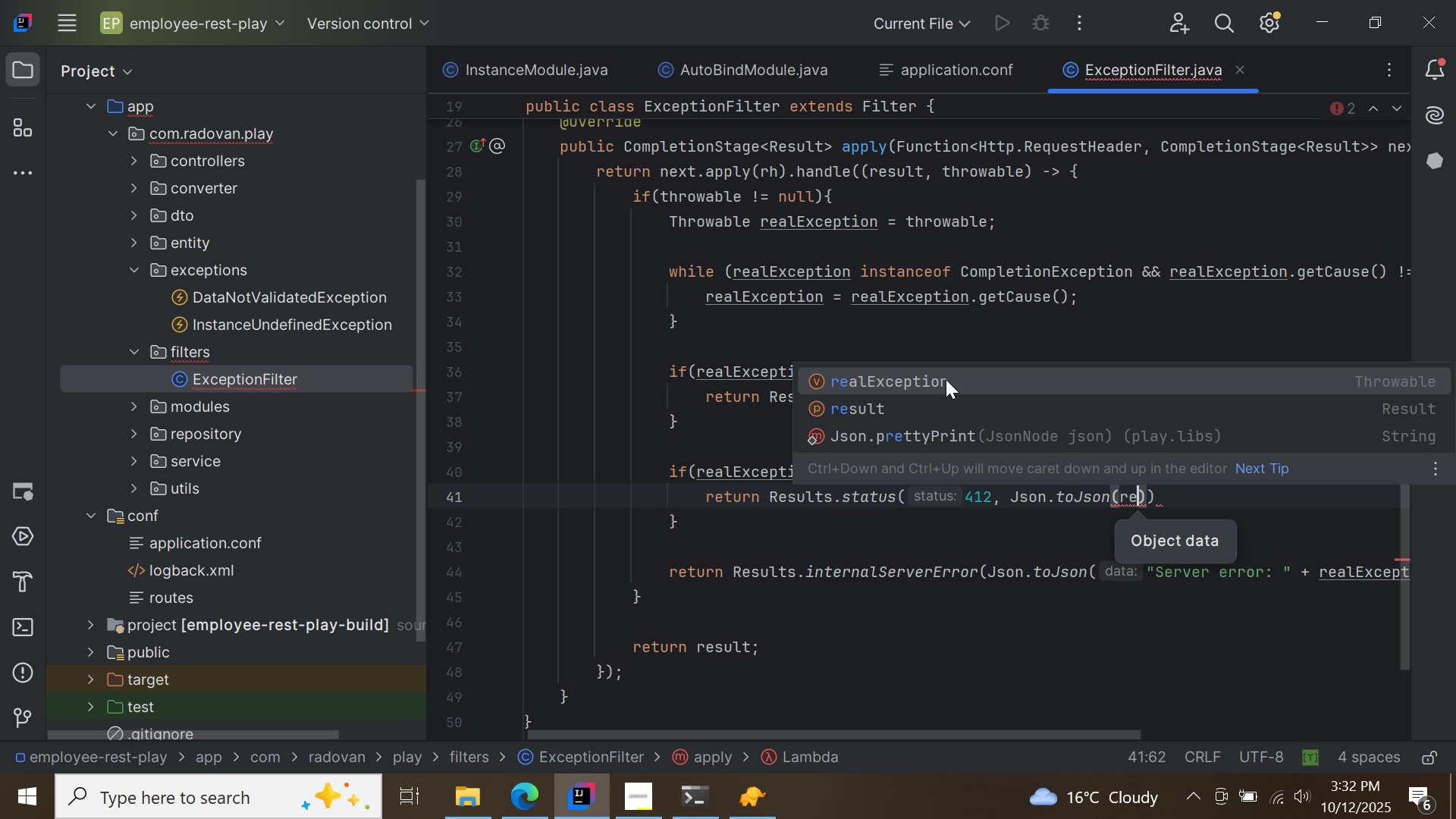 
double_click([946, 379])
 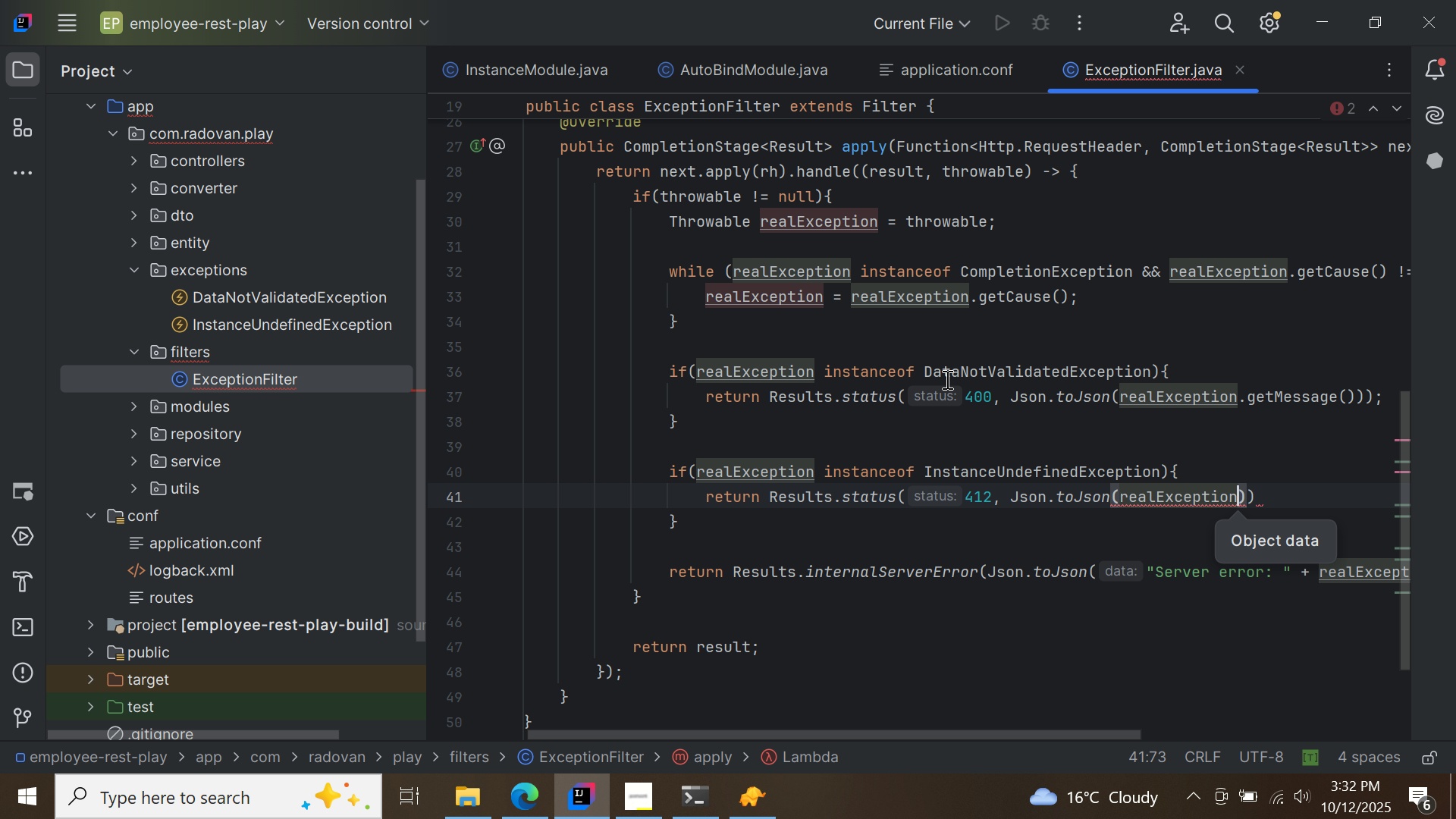 
key(Period)
 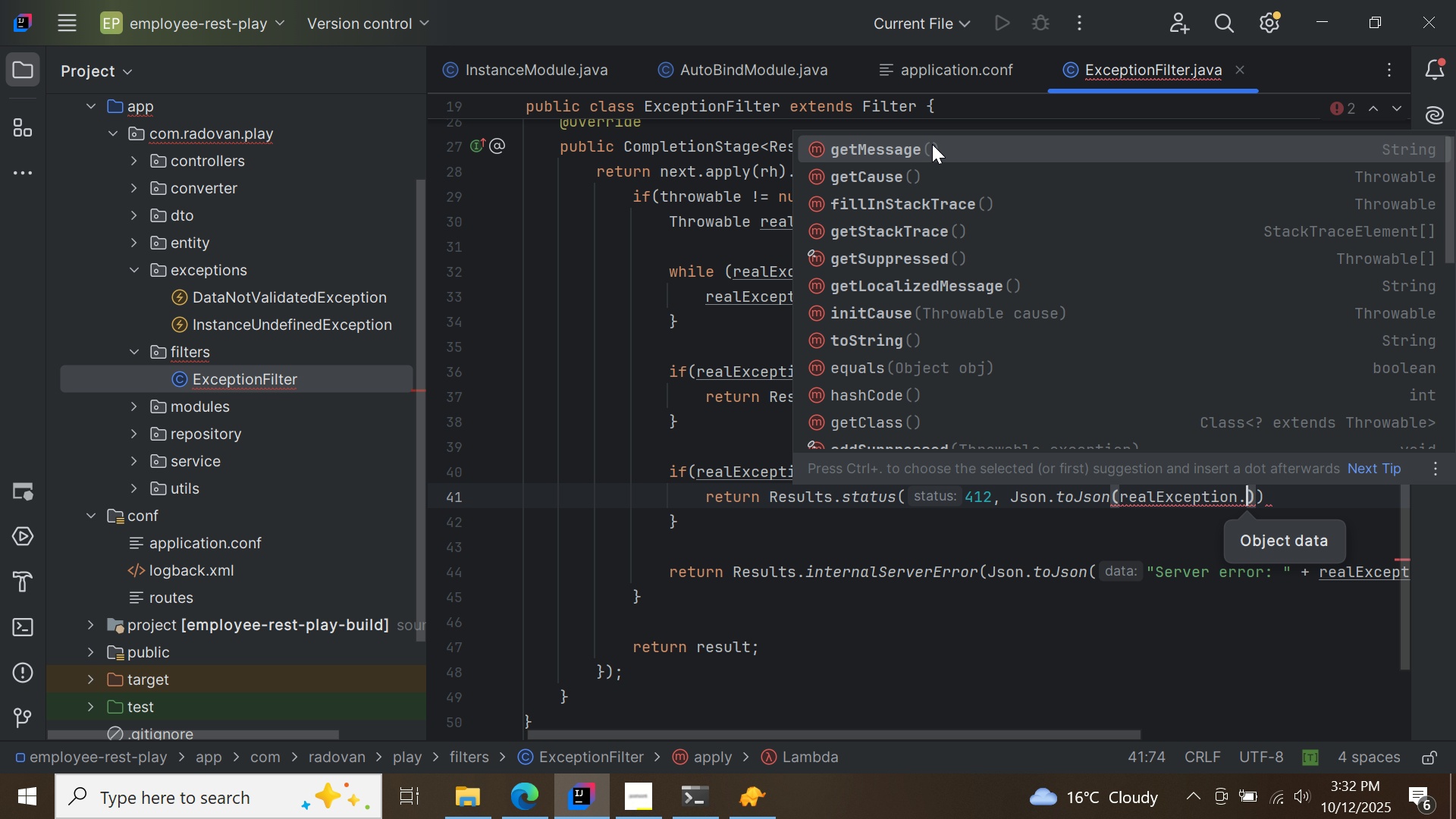 
double_click([932, 144])
 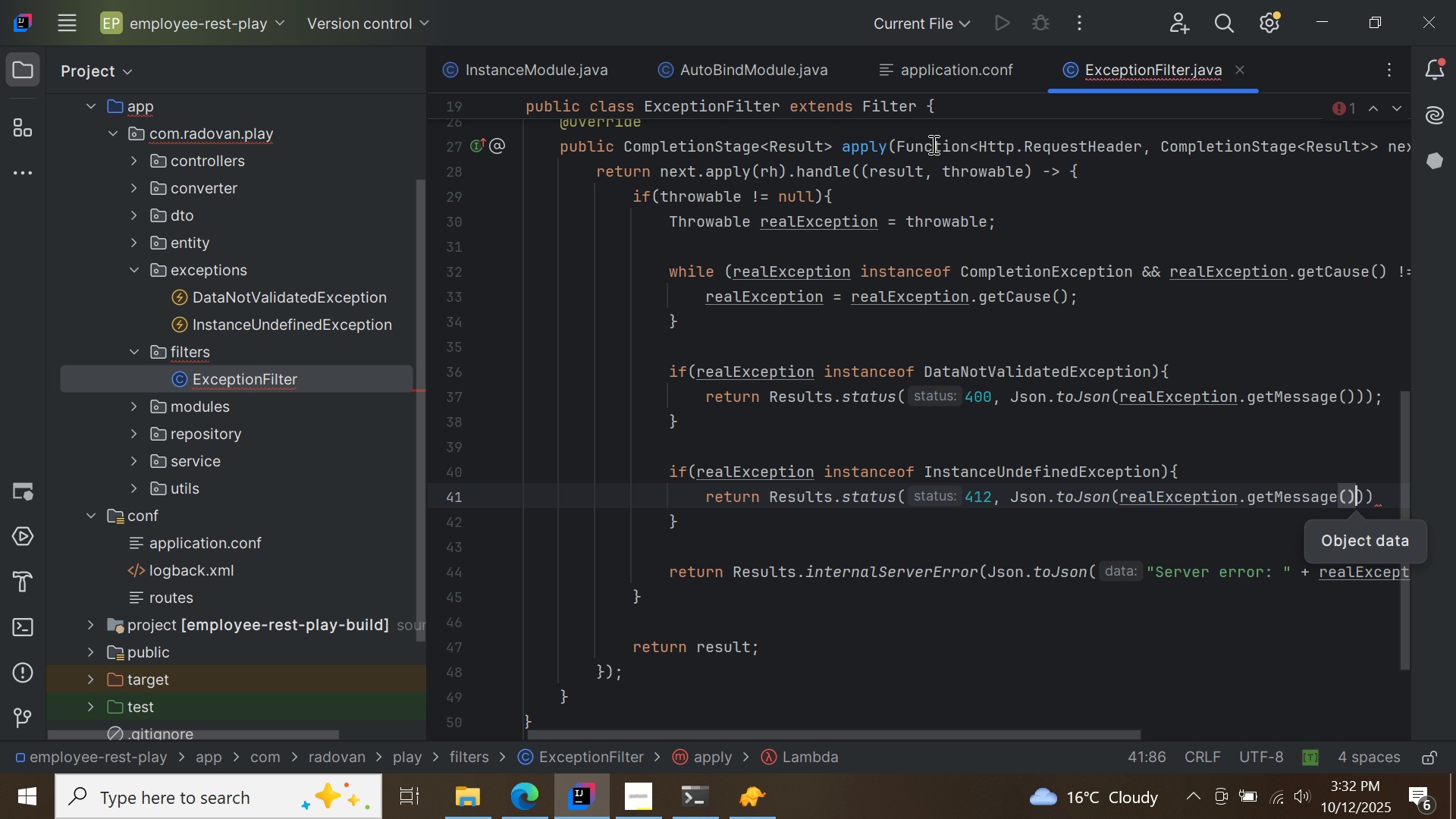 
key(ArrowRight)
 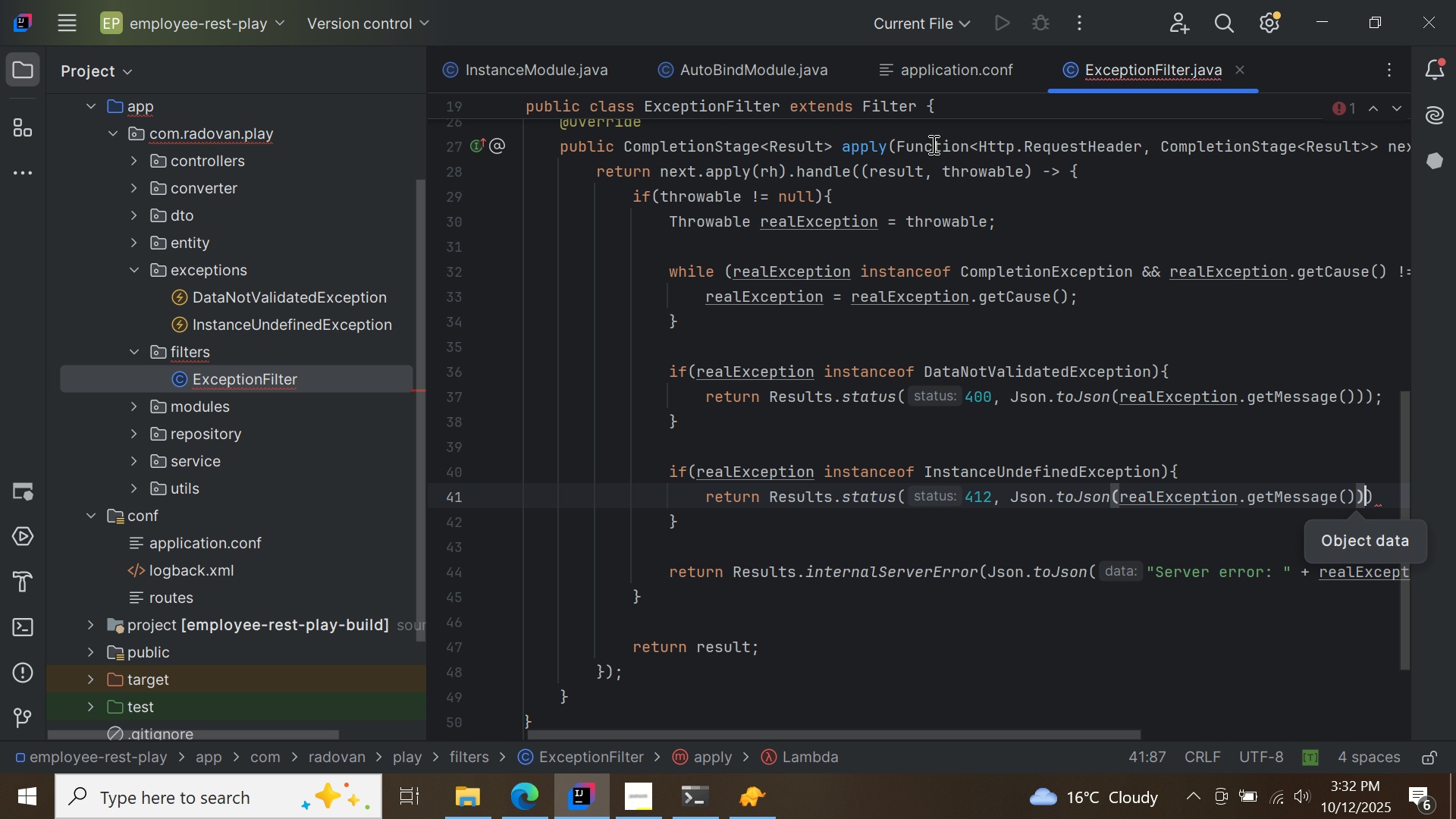 
key(ArrowRight)
 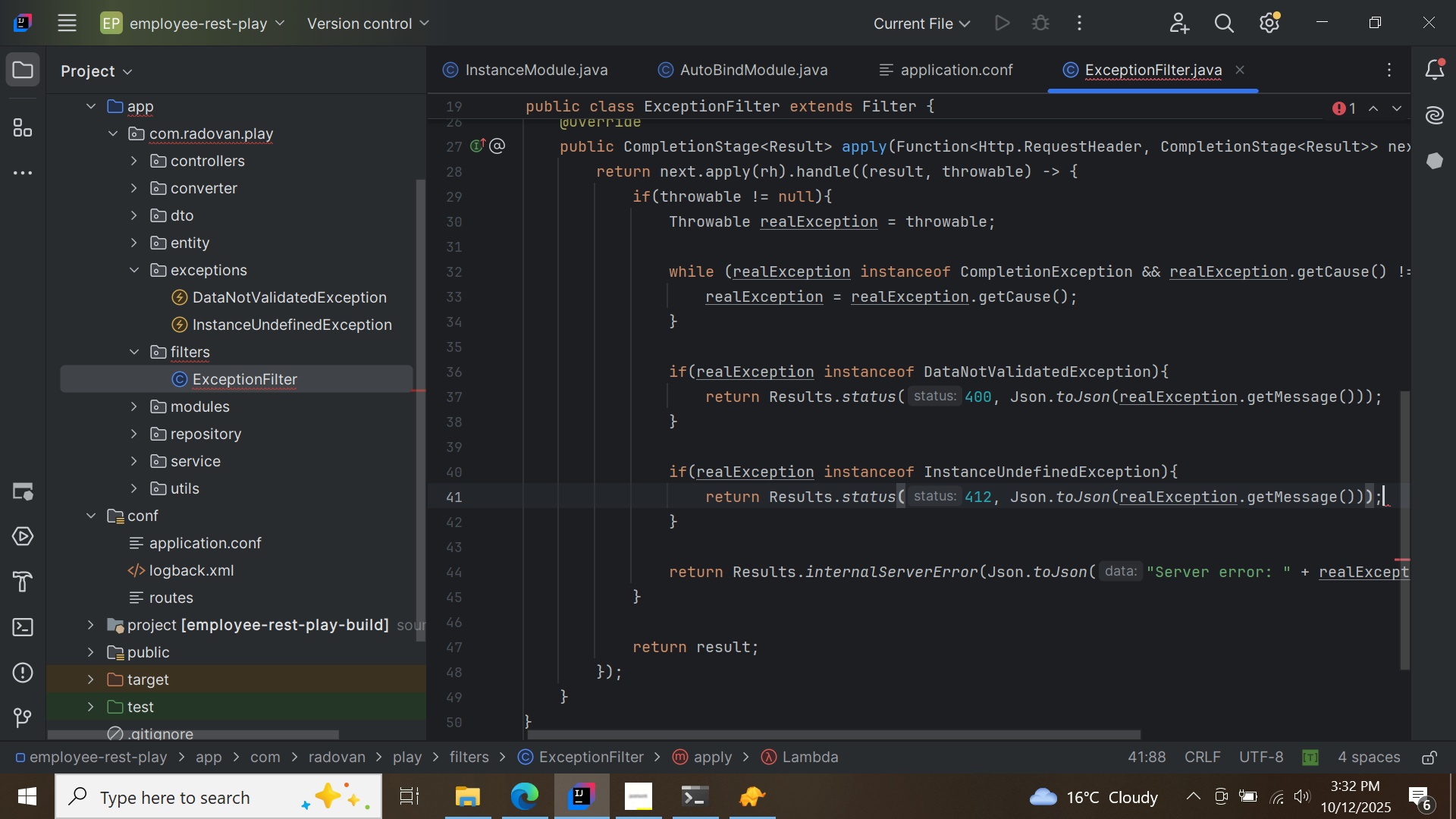 
key(Semicolon)
 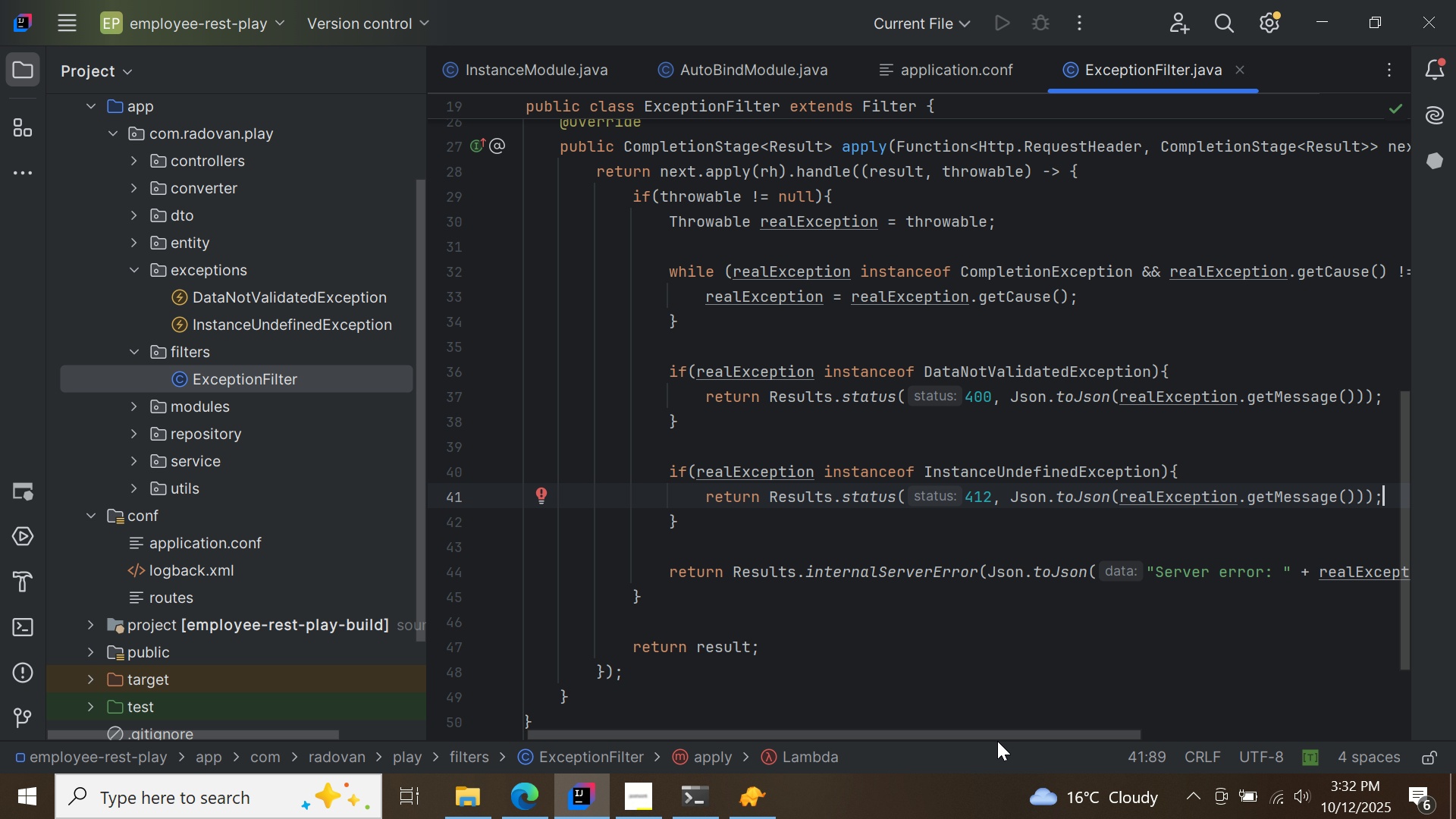 
wait(5.57)
 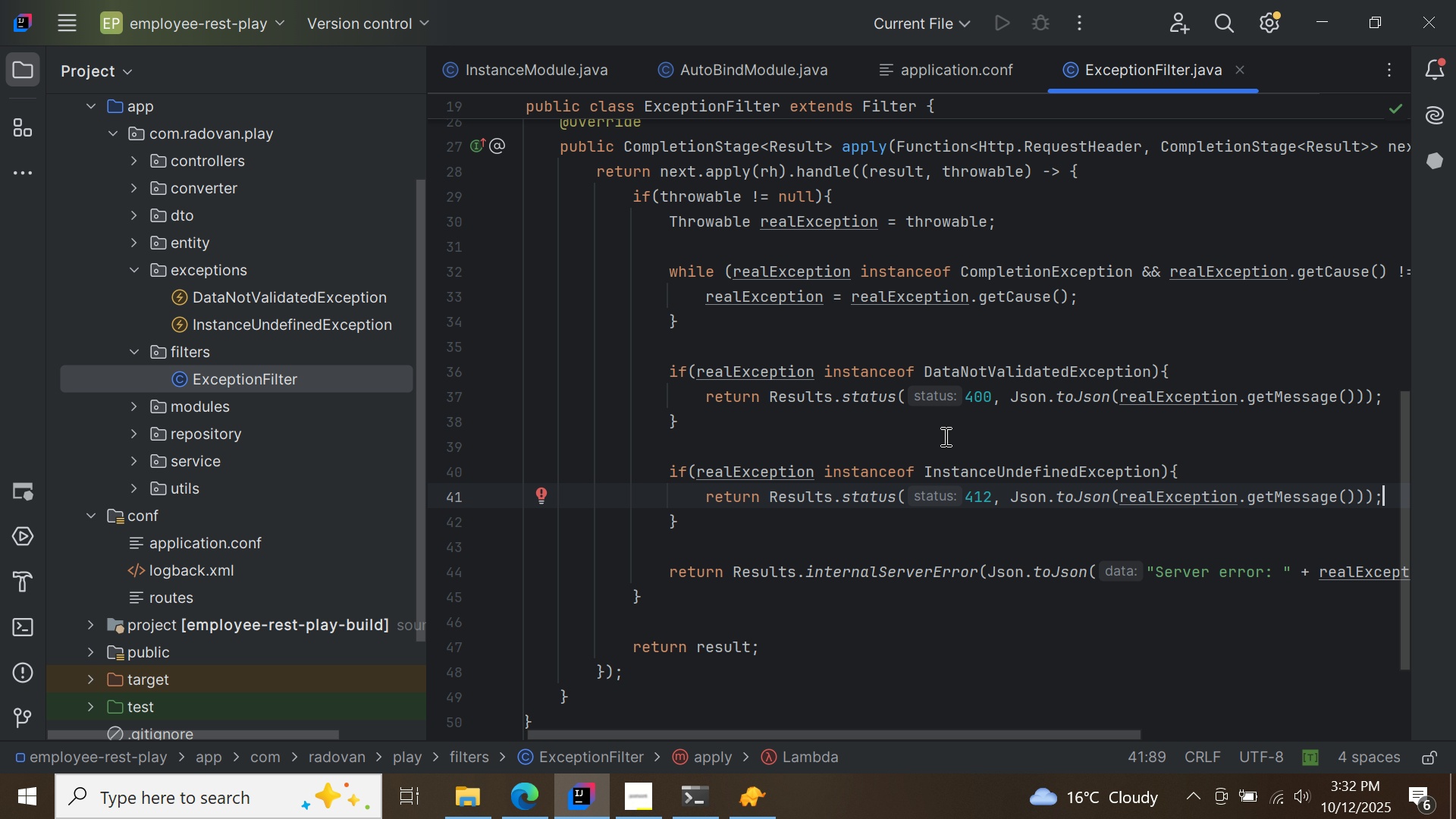 
left_click_drag(start_coordinate=[1004, 734], to_coordinate=[930, 732])
 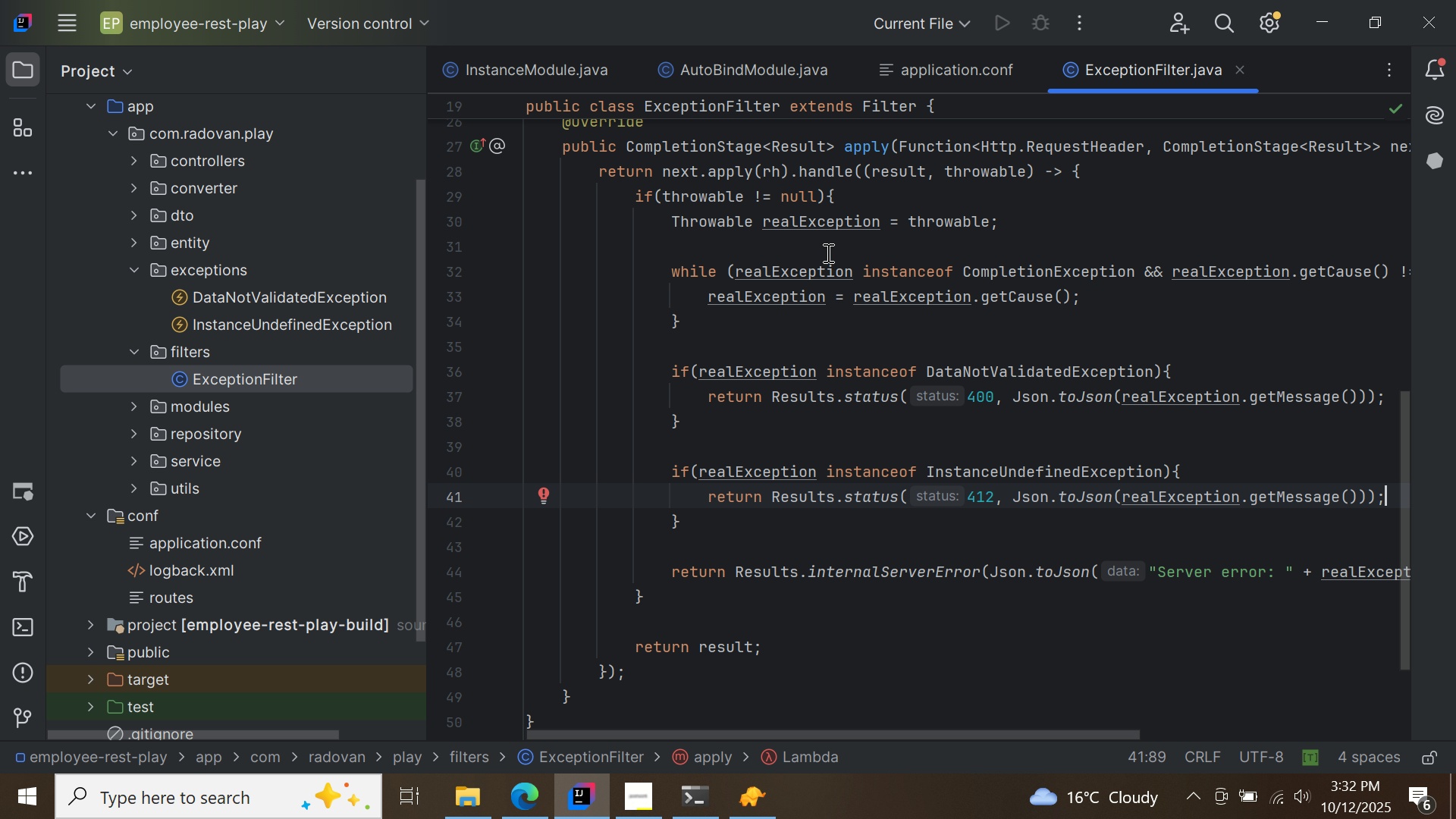 
mouse_move([828, 209])
 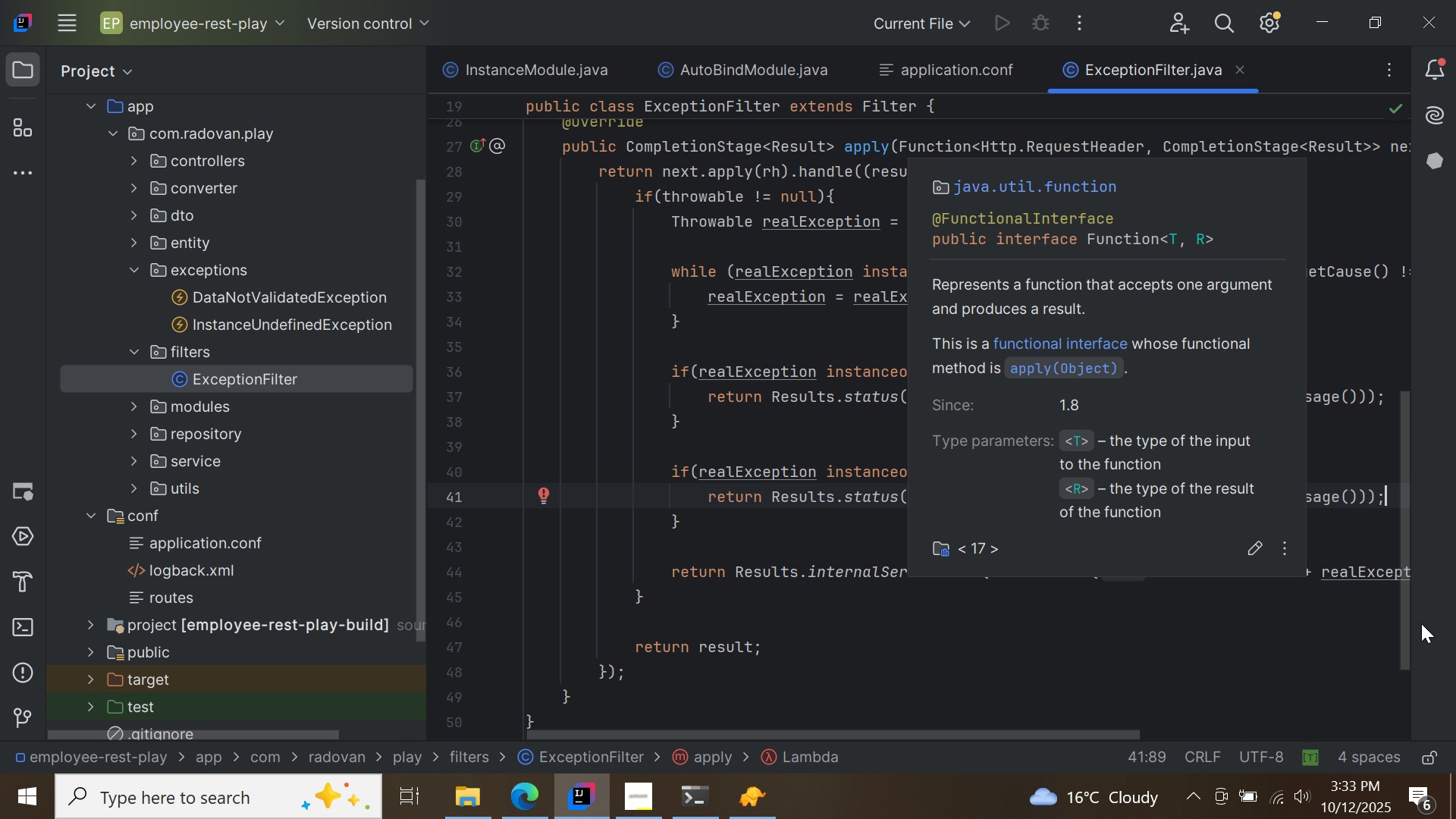 
left_click([1405, 609])
 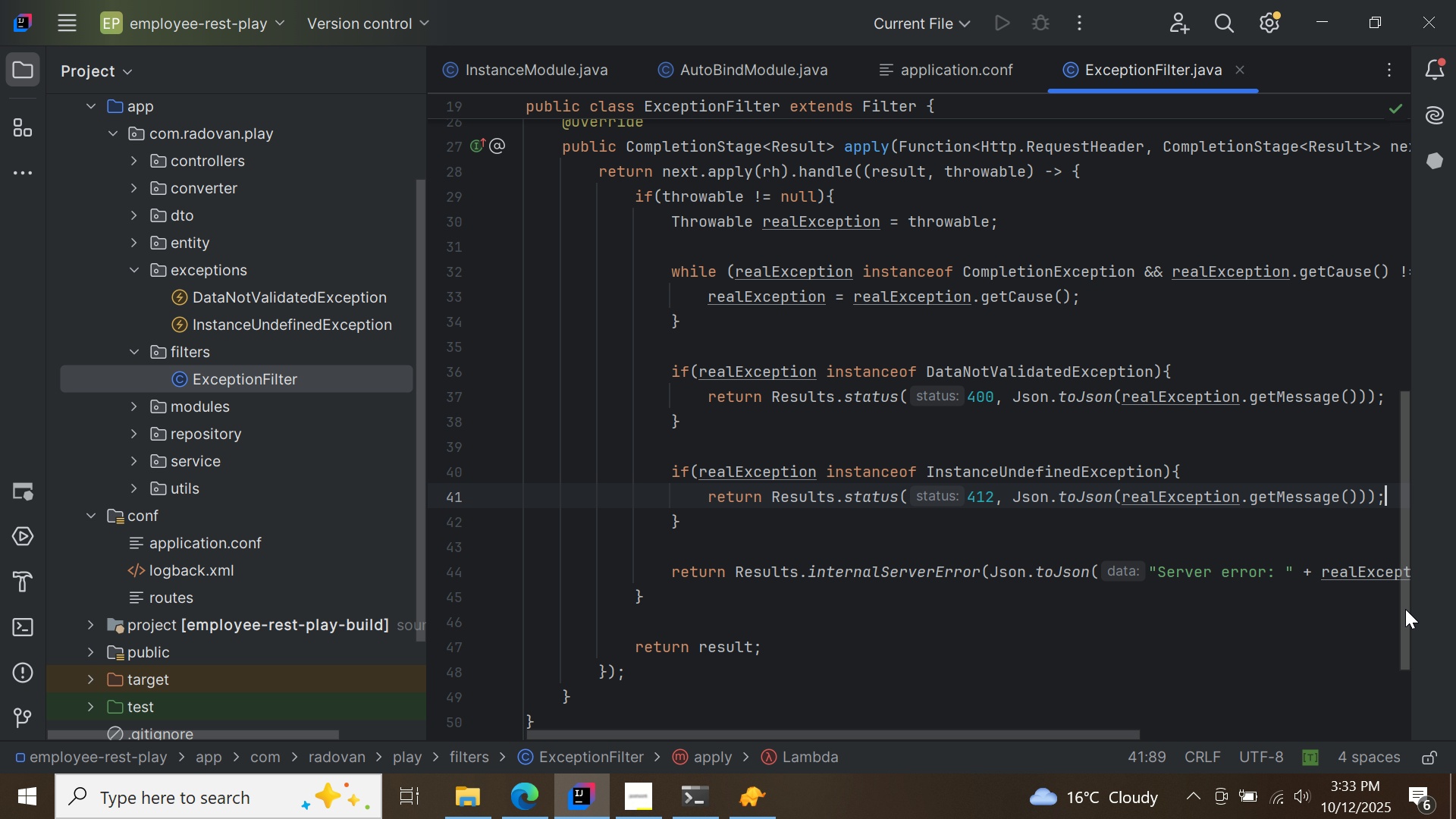 
left_click_drag(start_coordinate=[1405, 609], to_coordinate=[1363, 385])
 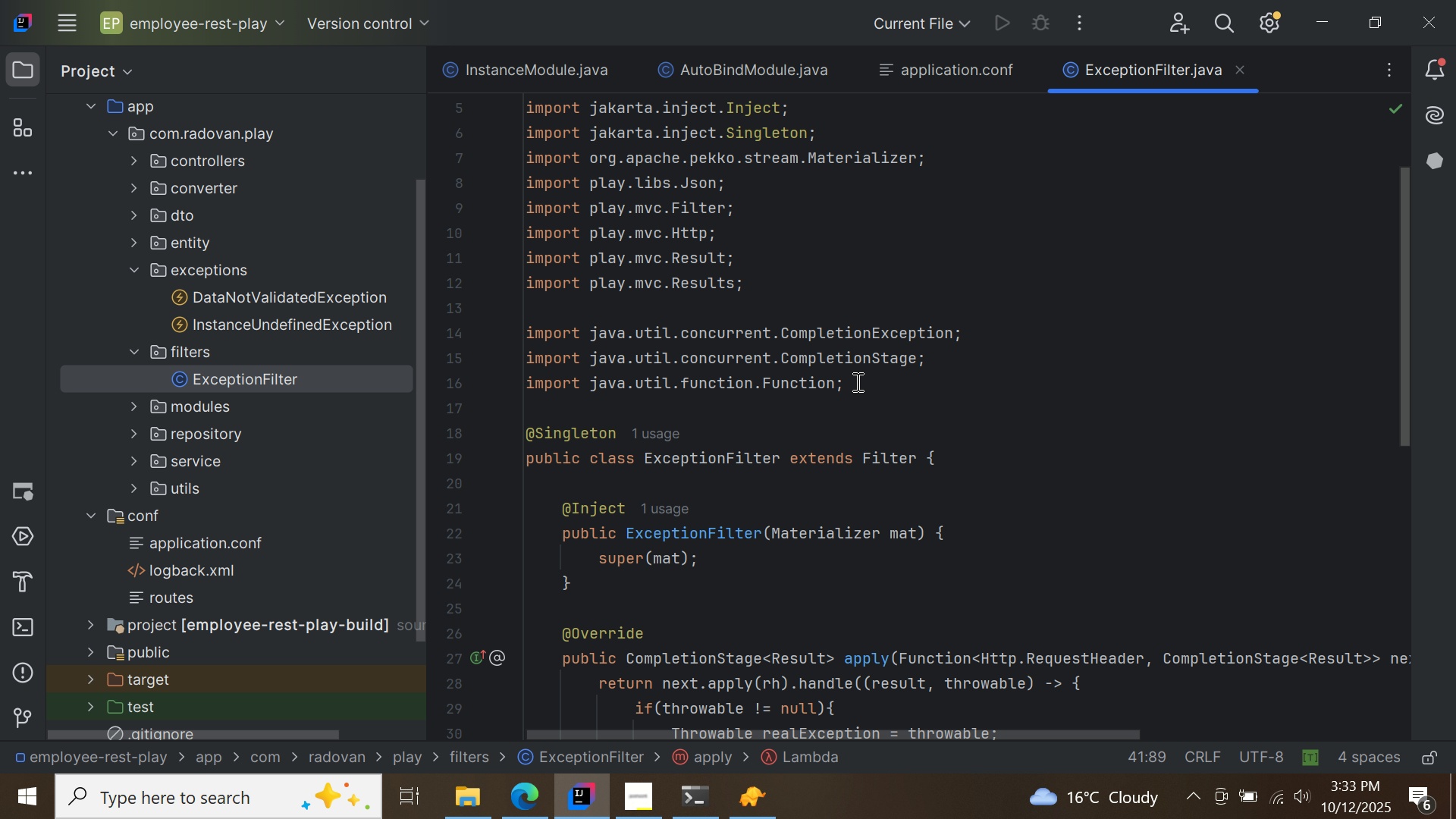 
left_click([857, 384])
 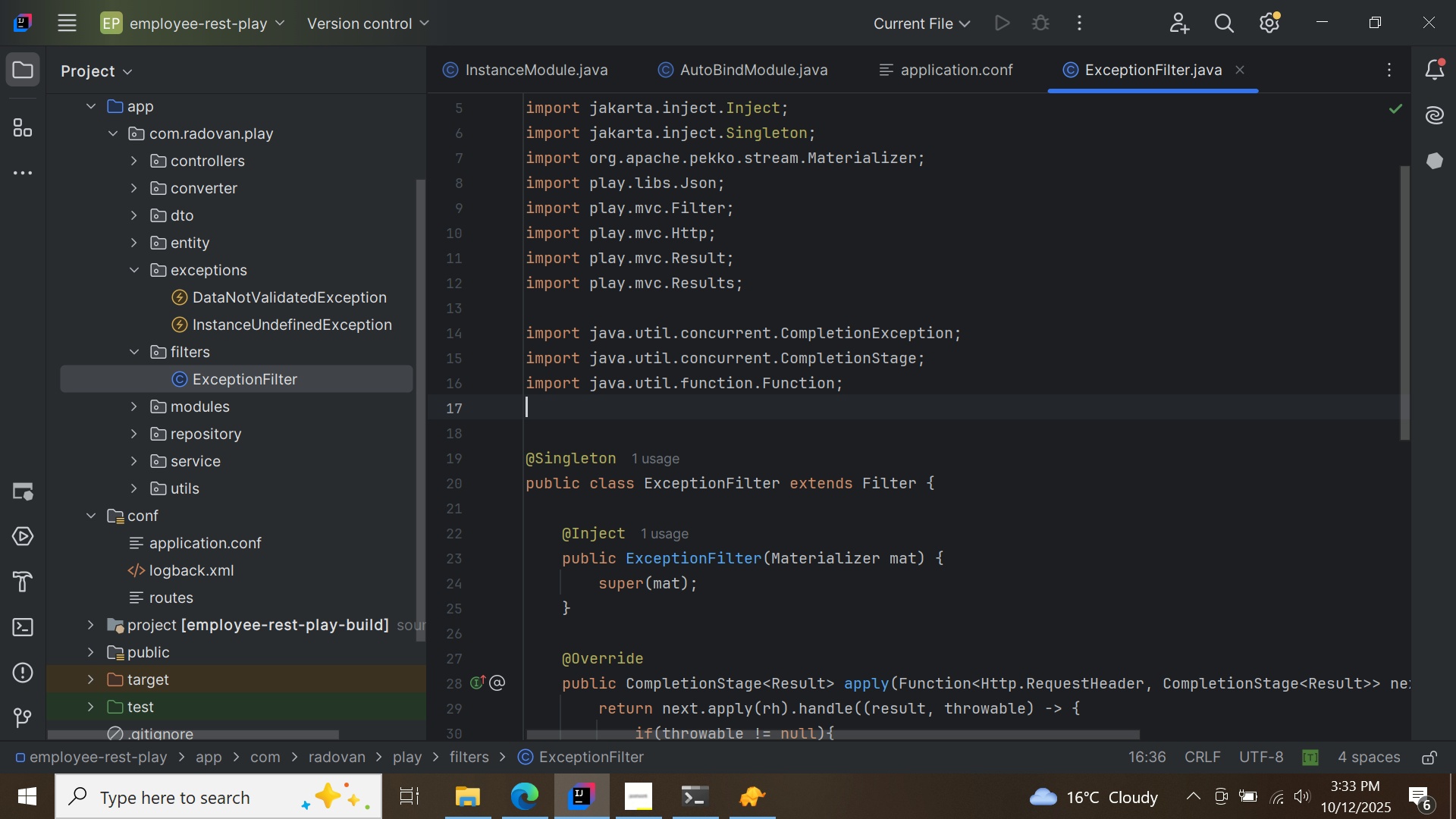 
key(Enter)
 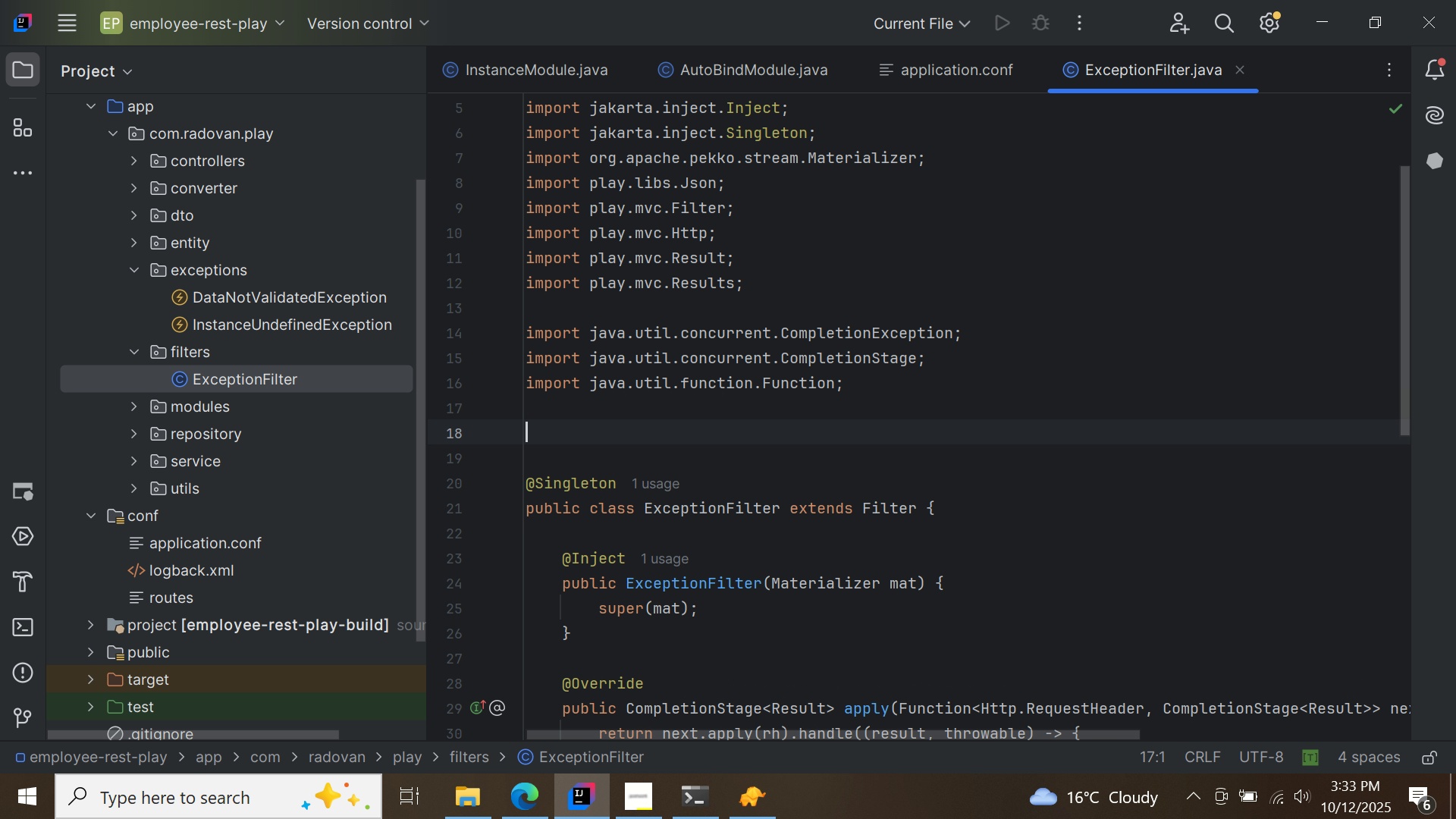 
key(Enter)
 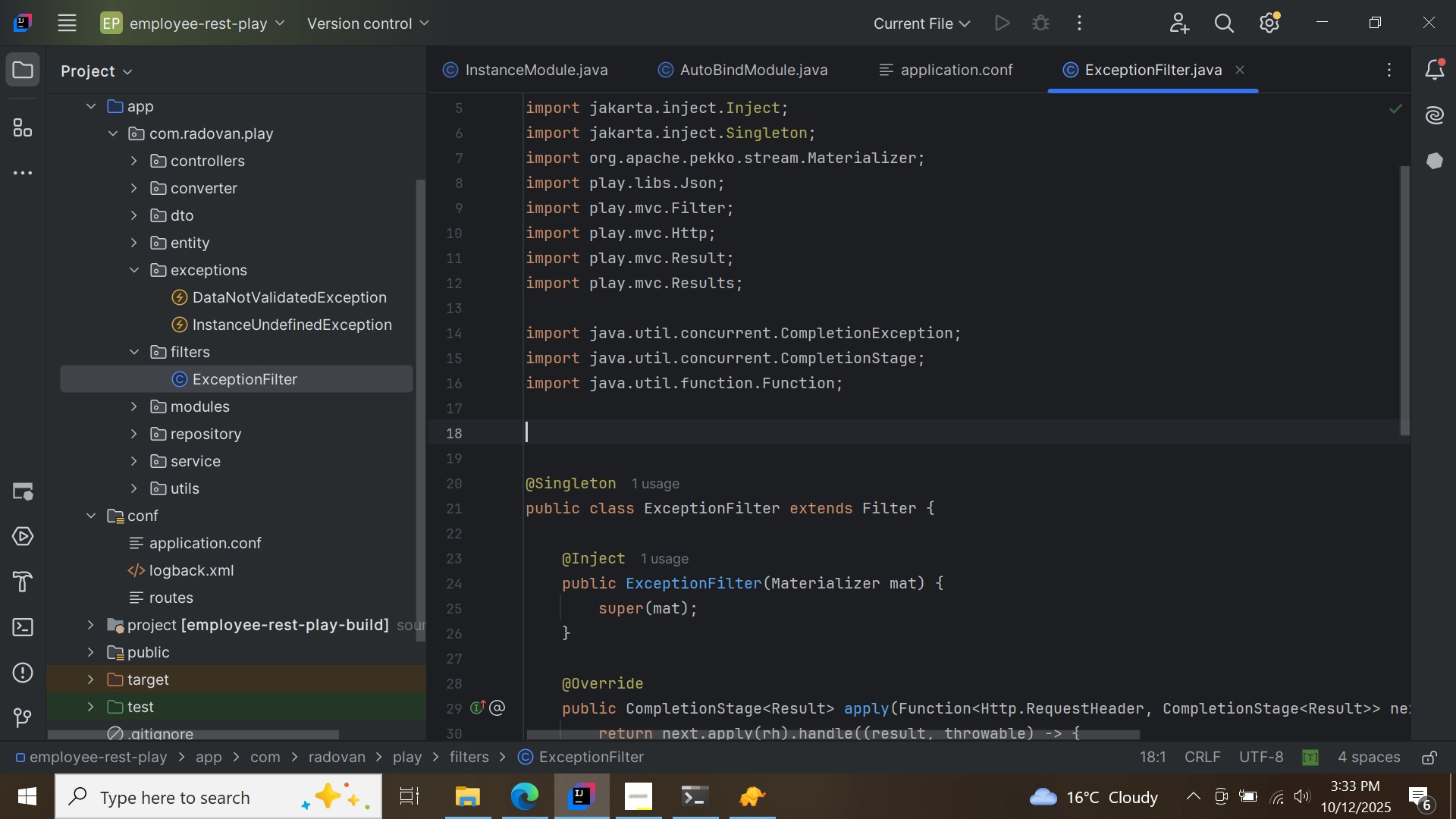 
type(//alternative to @restcontrolleradvice in spring)
 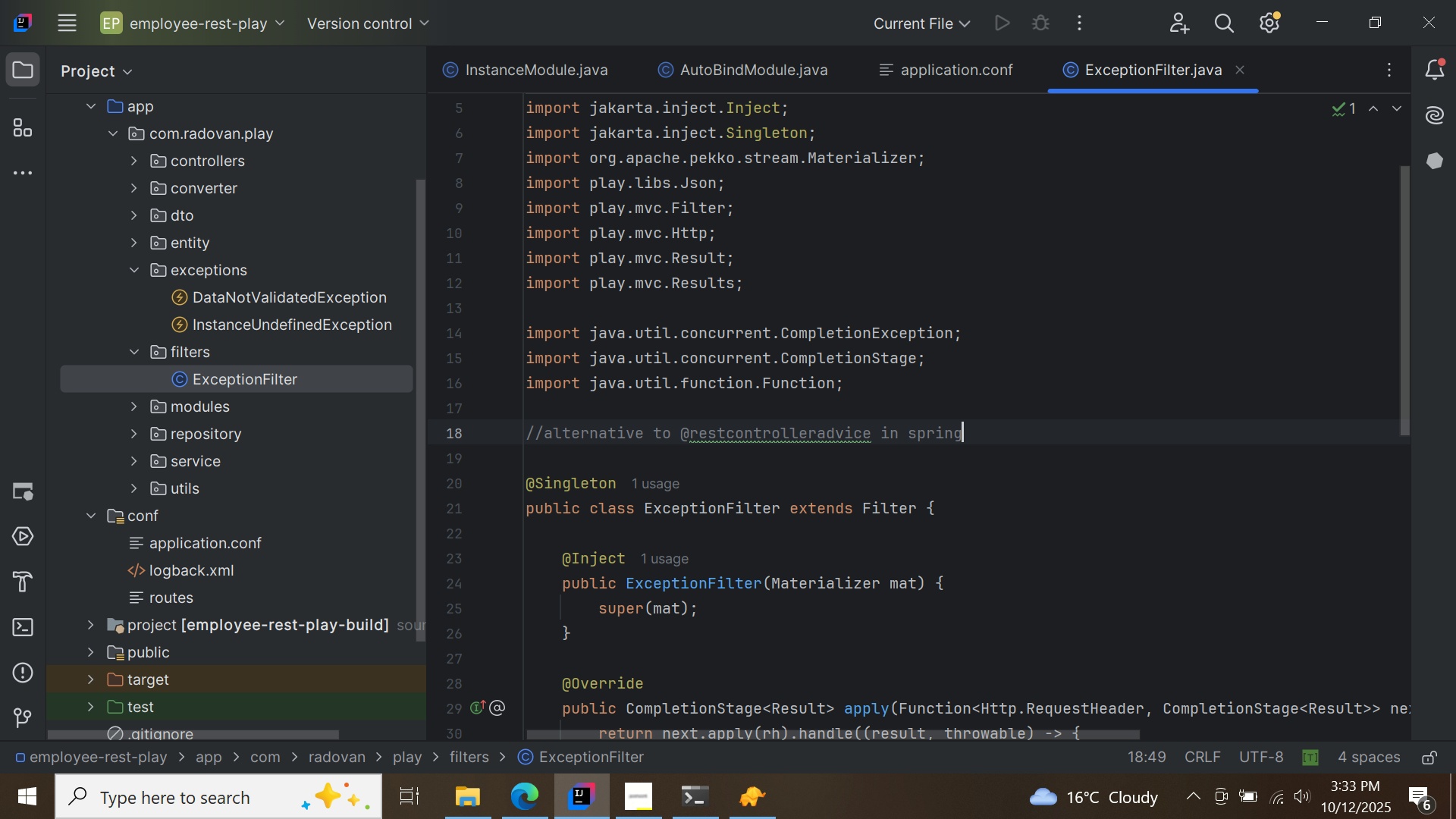 
left_click([1239, 68])
 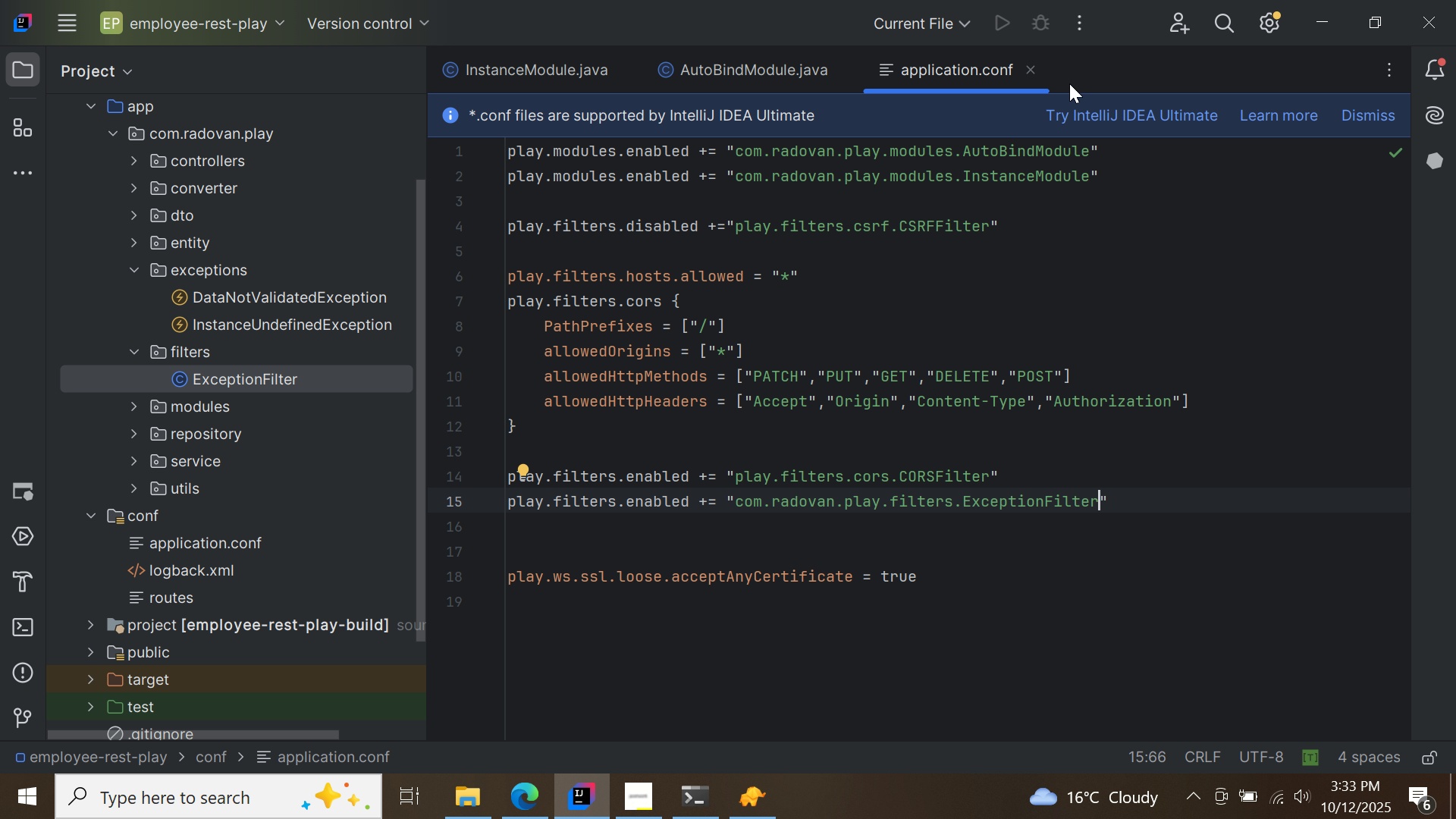 
left_click([1026, 70])
 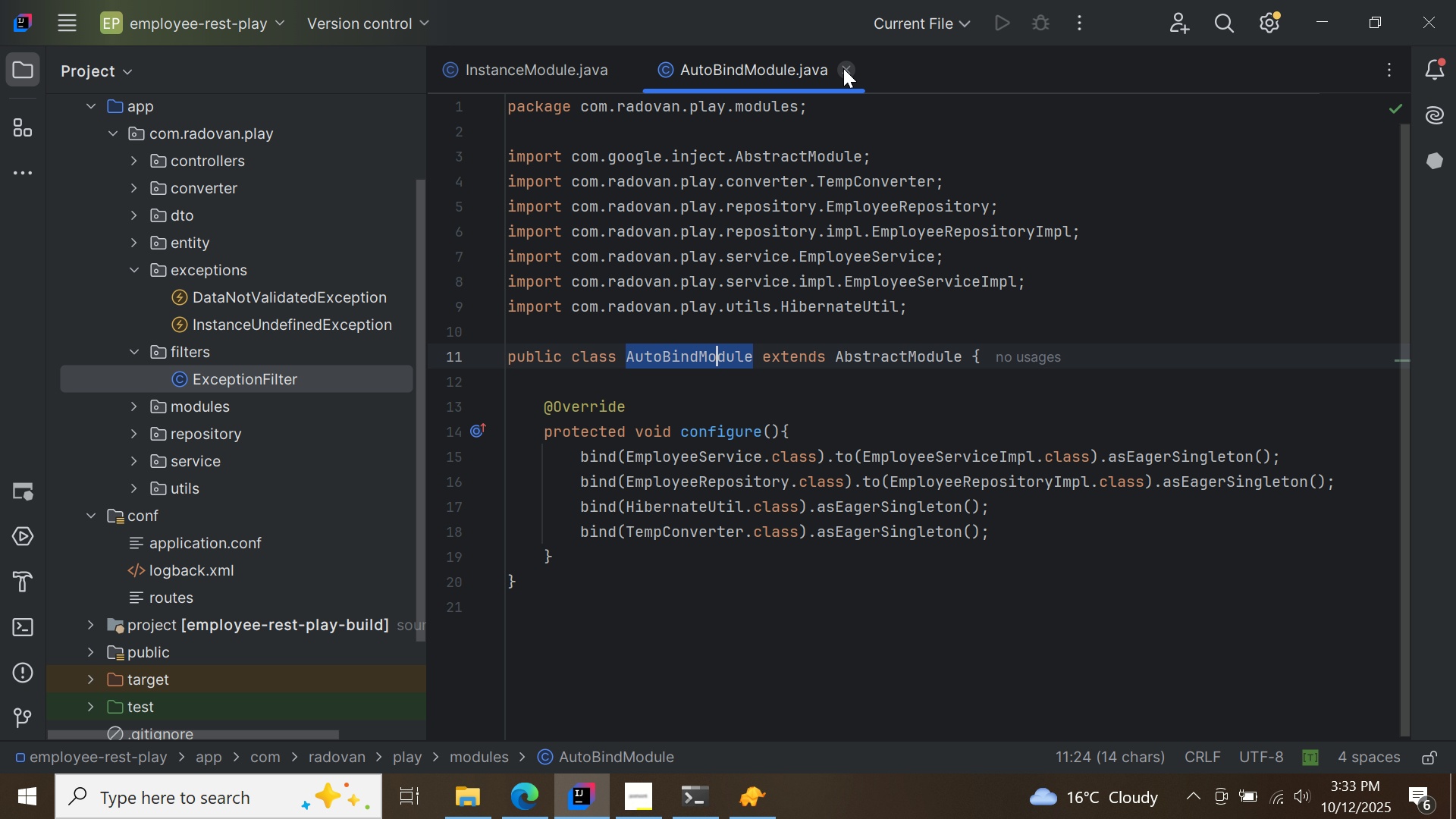 
left_click([843, 68])
 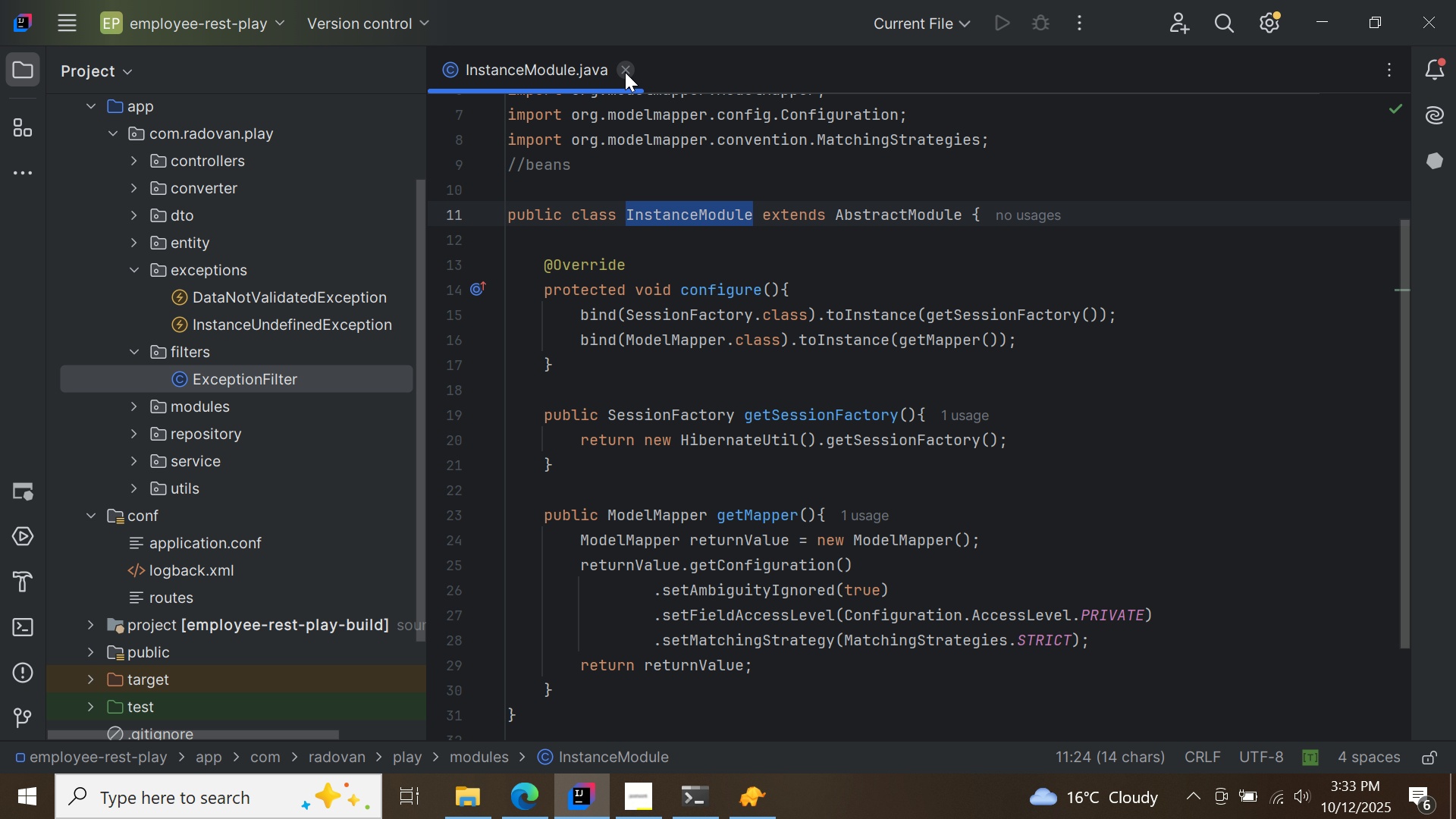 
left_click([625, 72])
 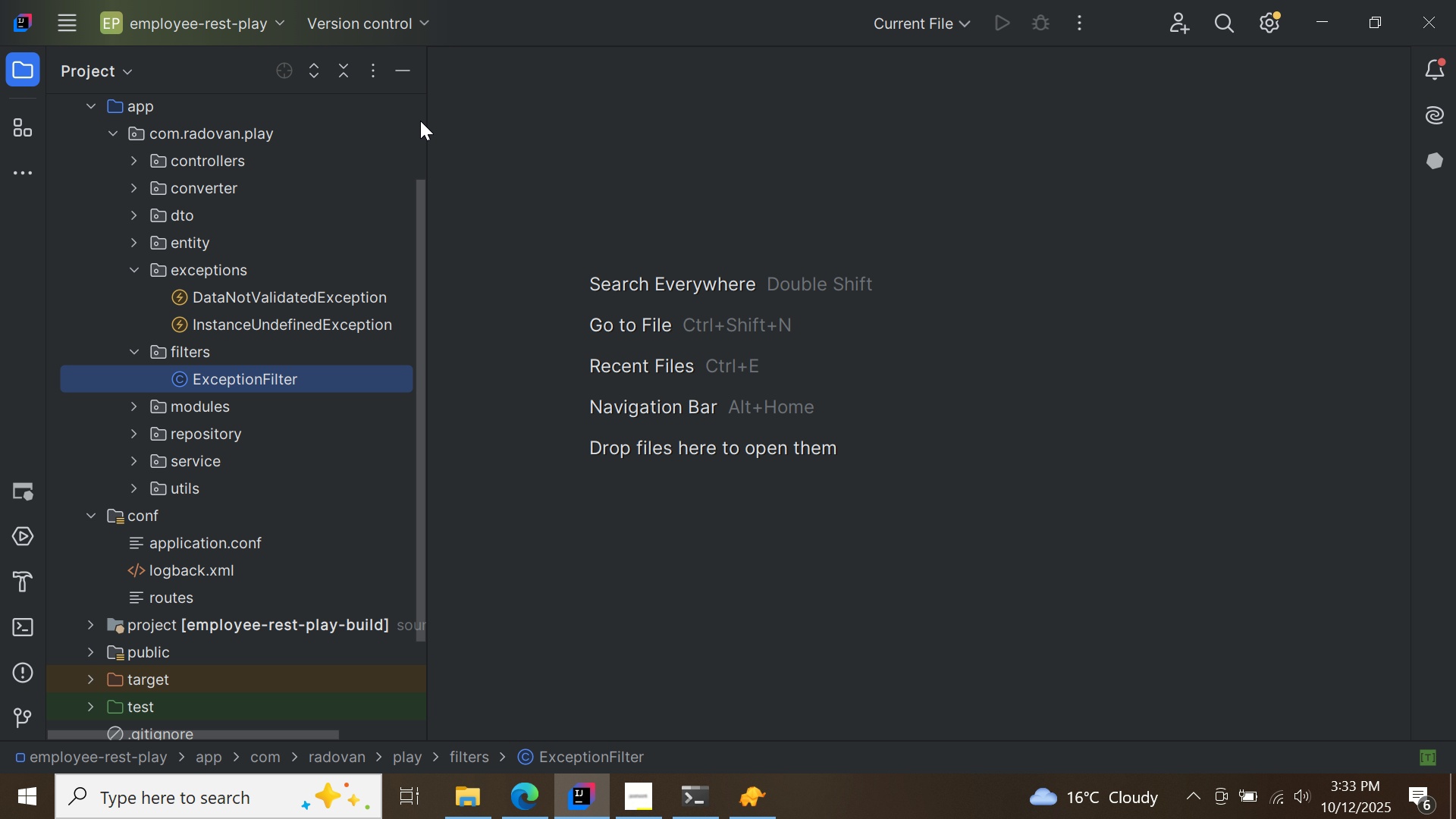 
left_click([419, 118])
 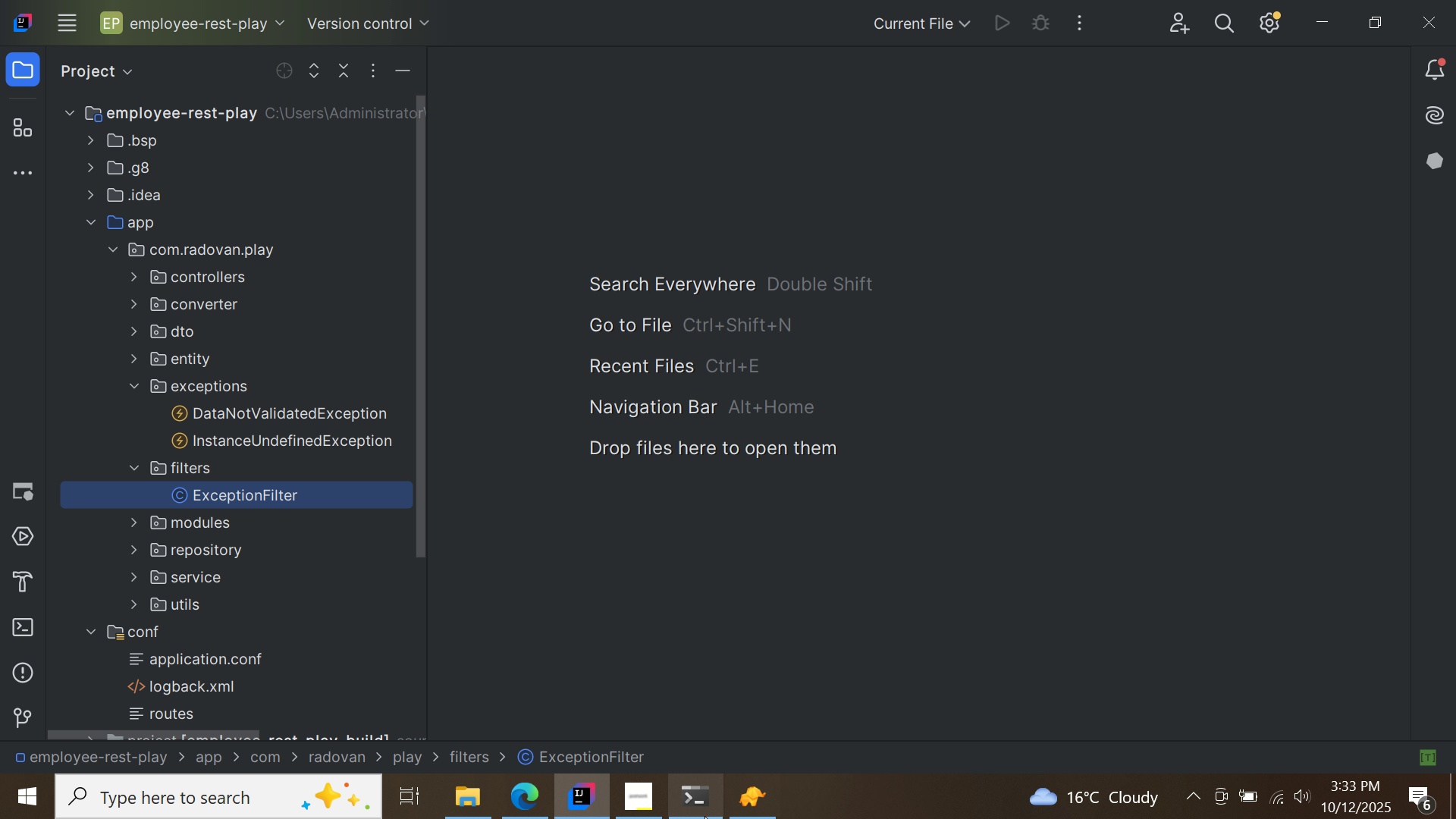 
left_click([704, 816])
 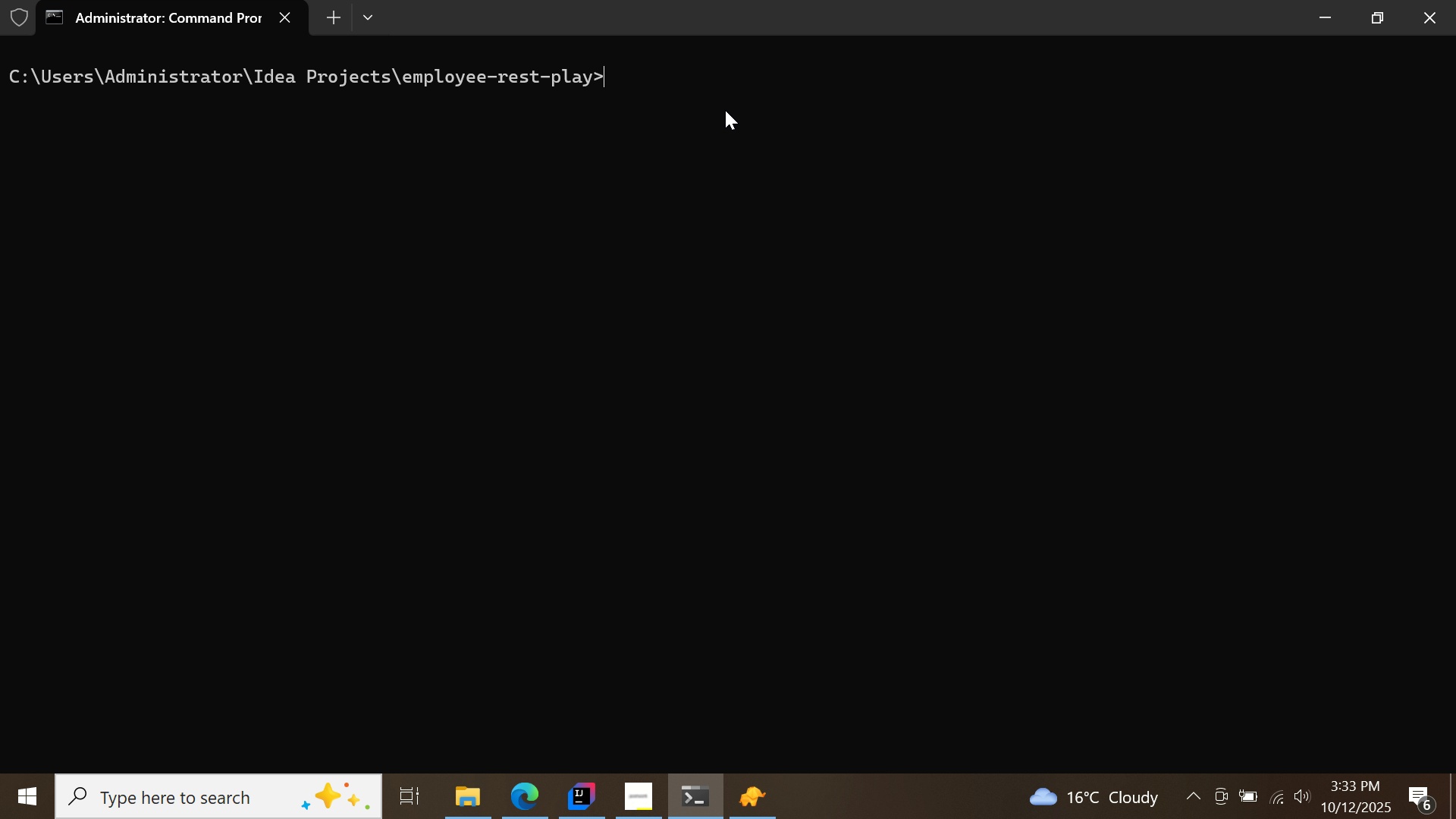 
type(sbt compile)
 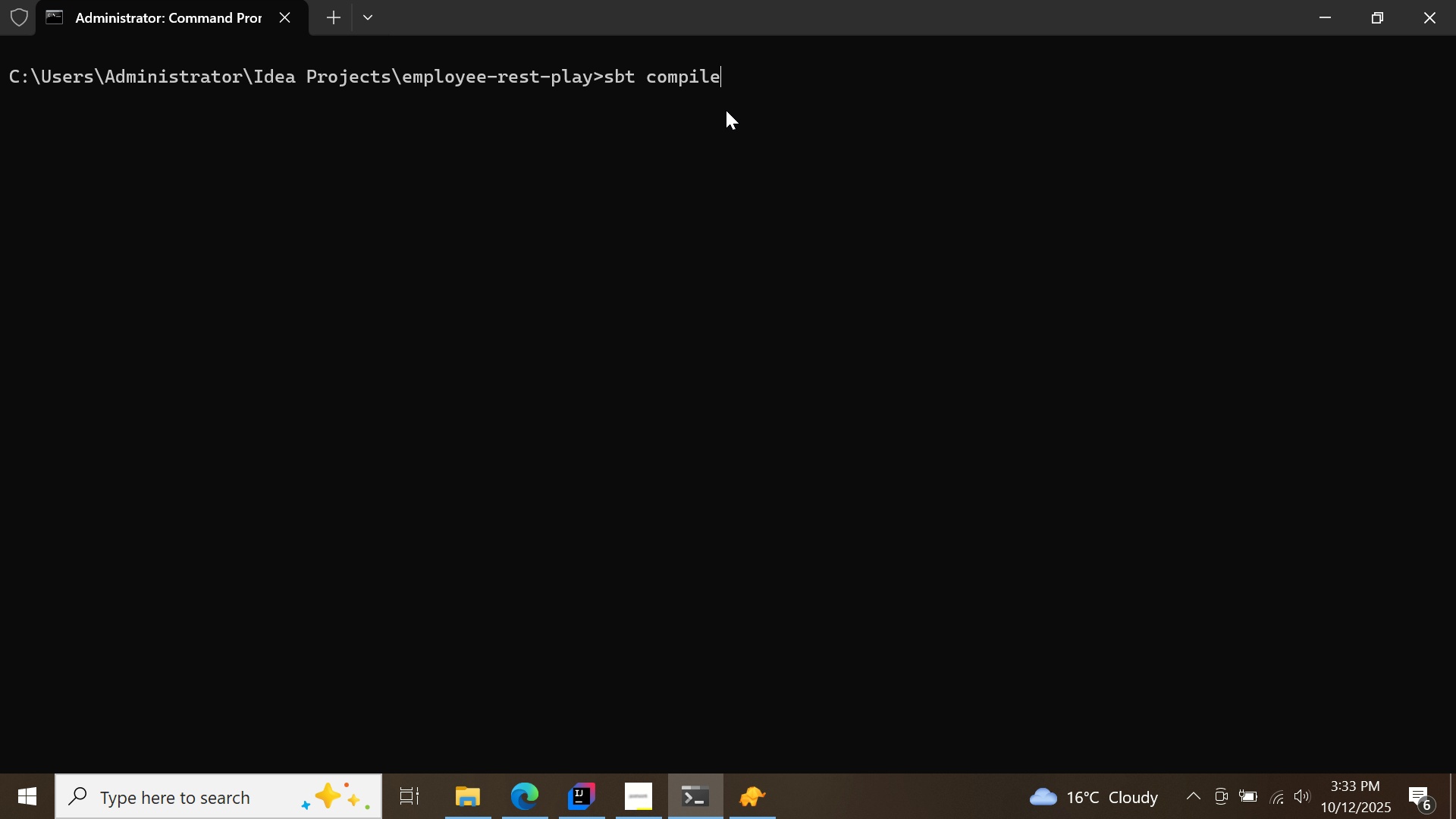 
key(Enter)
 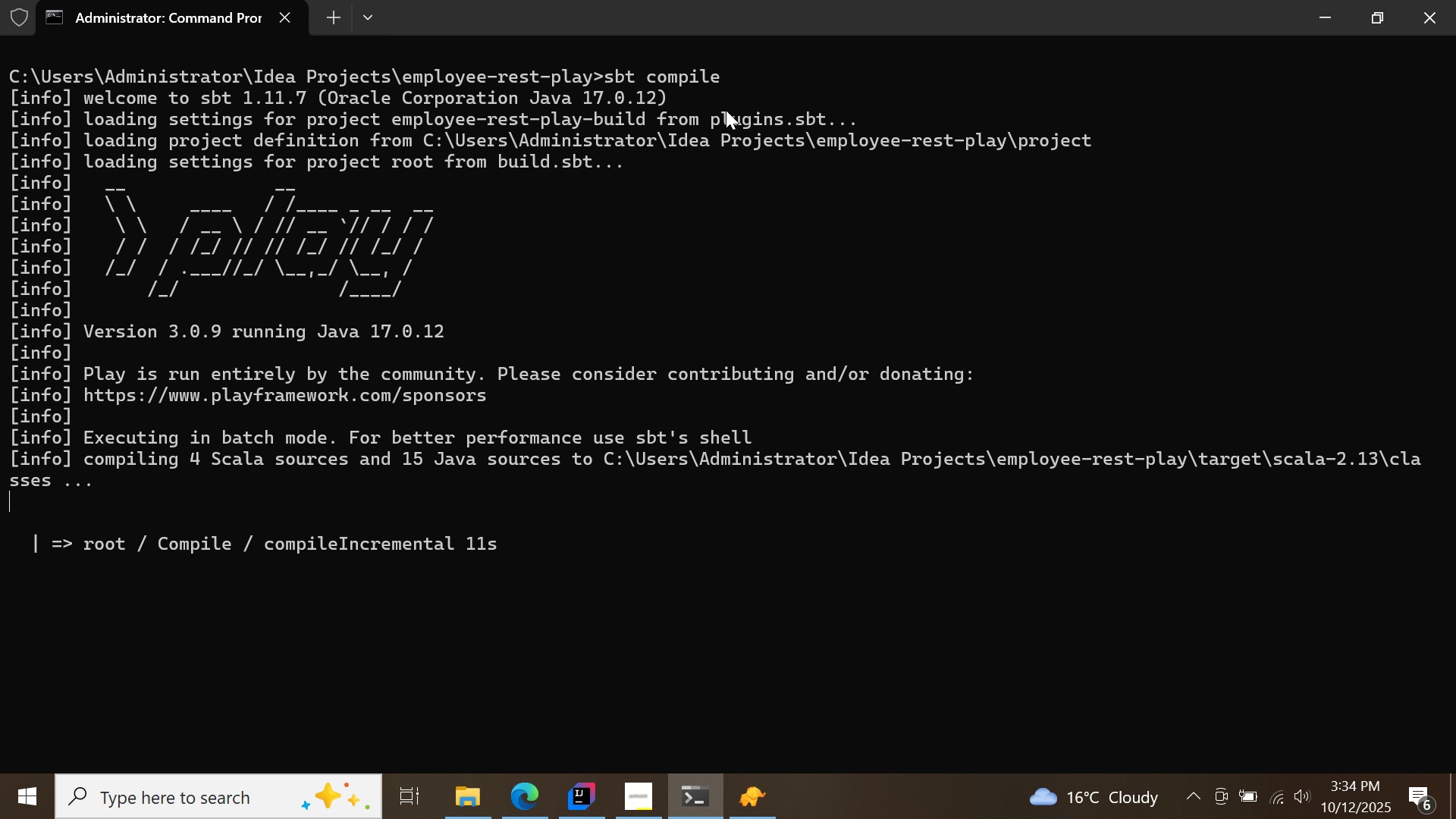 
wait(27.93)
 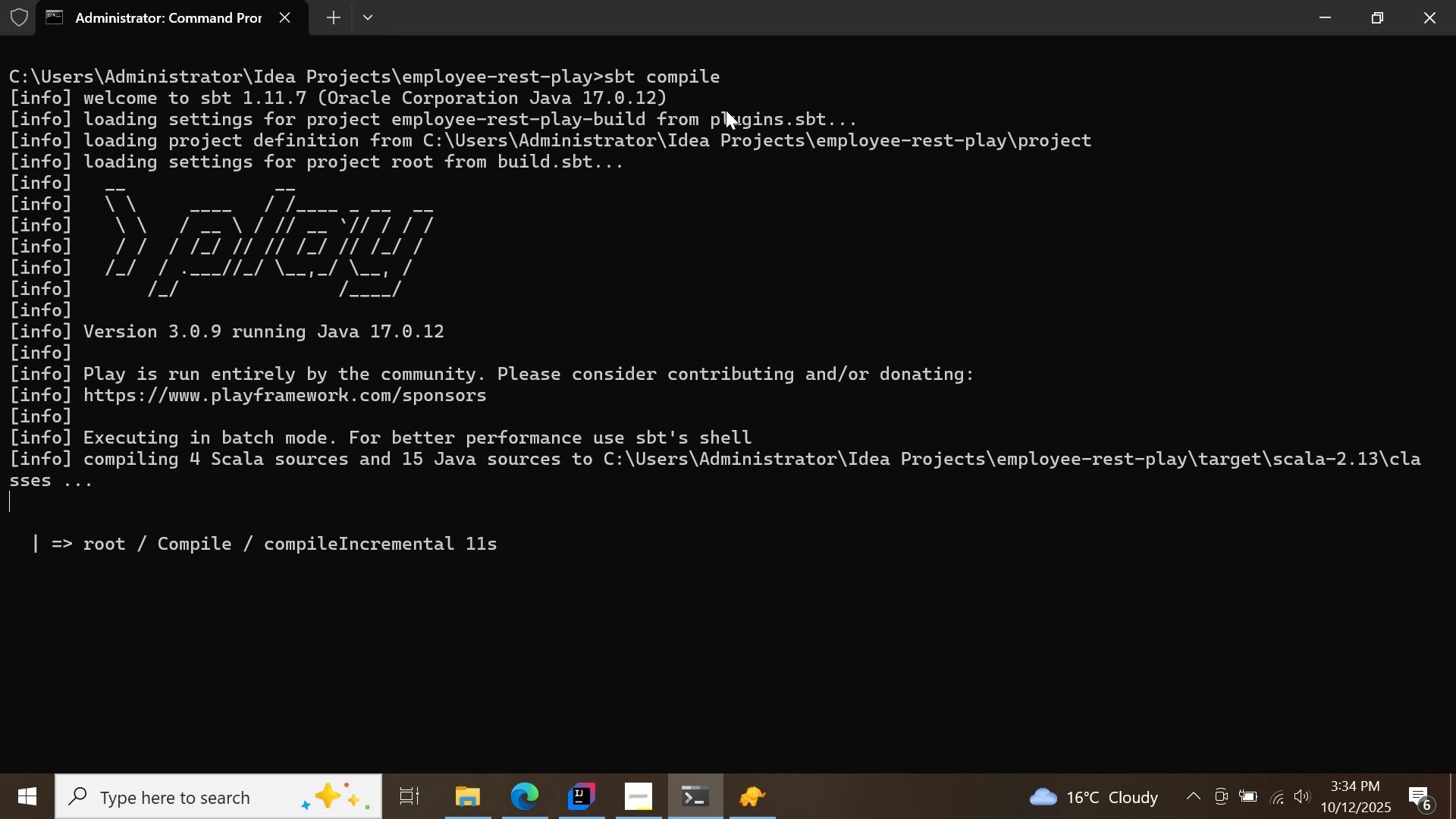 
type(cls)
 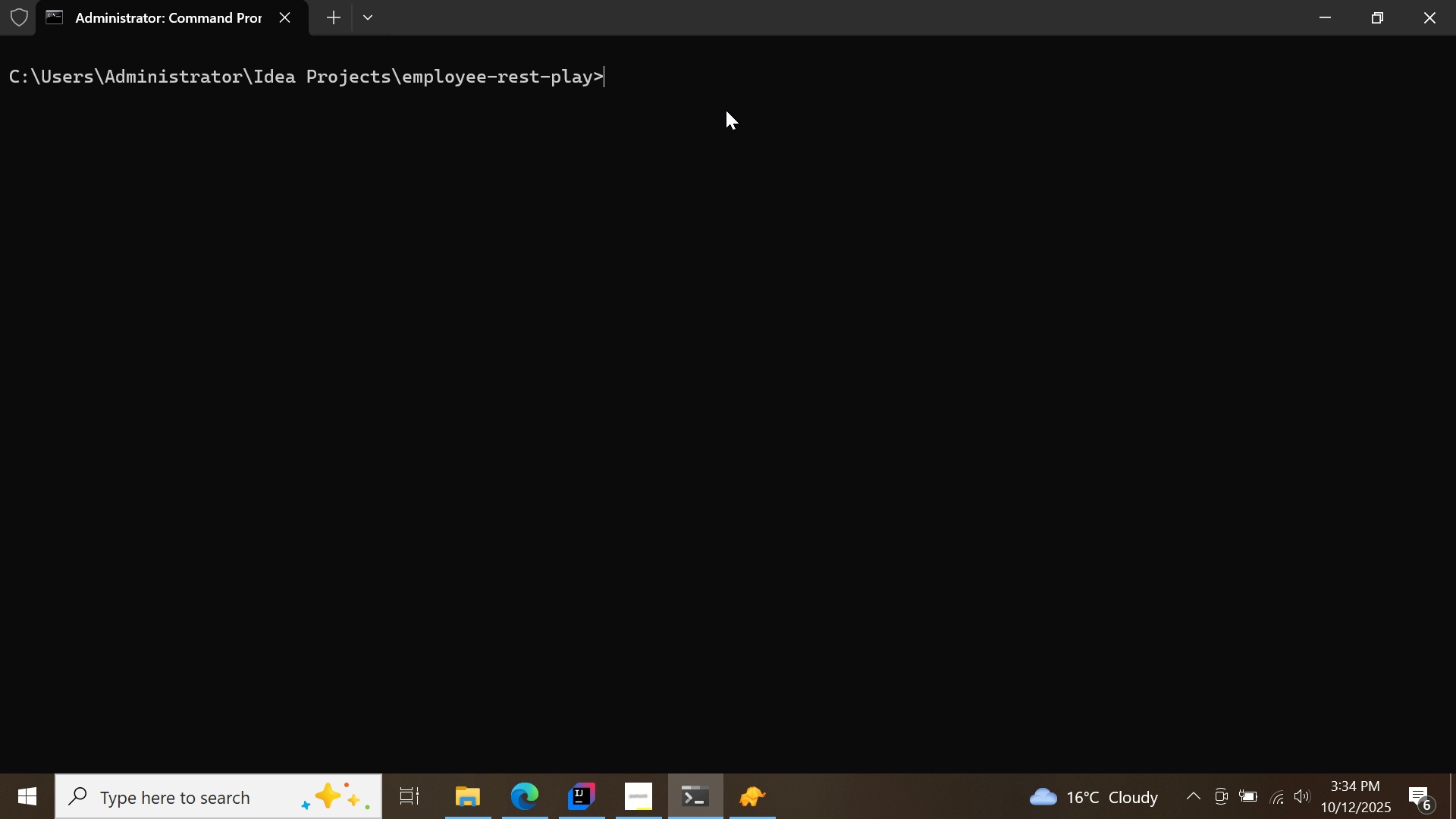 
key(Enter)
 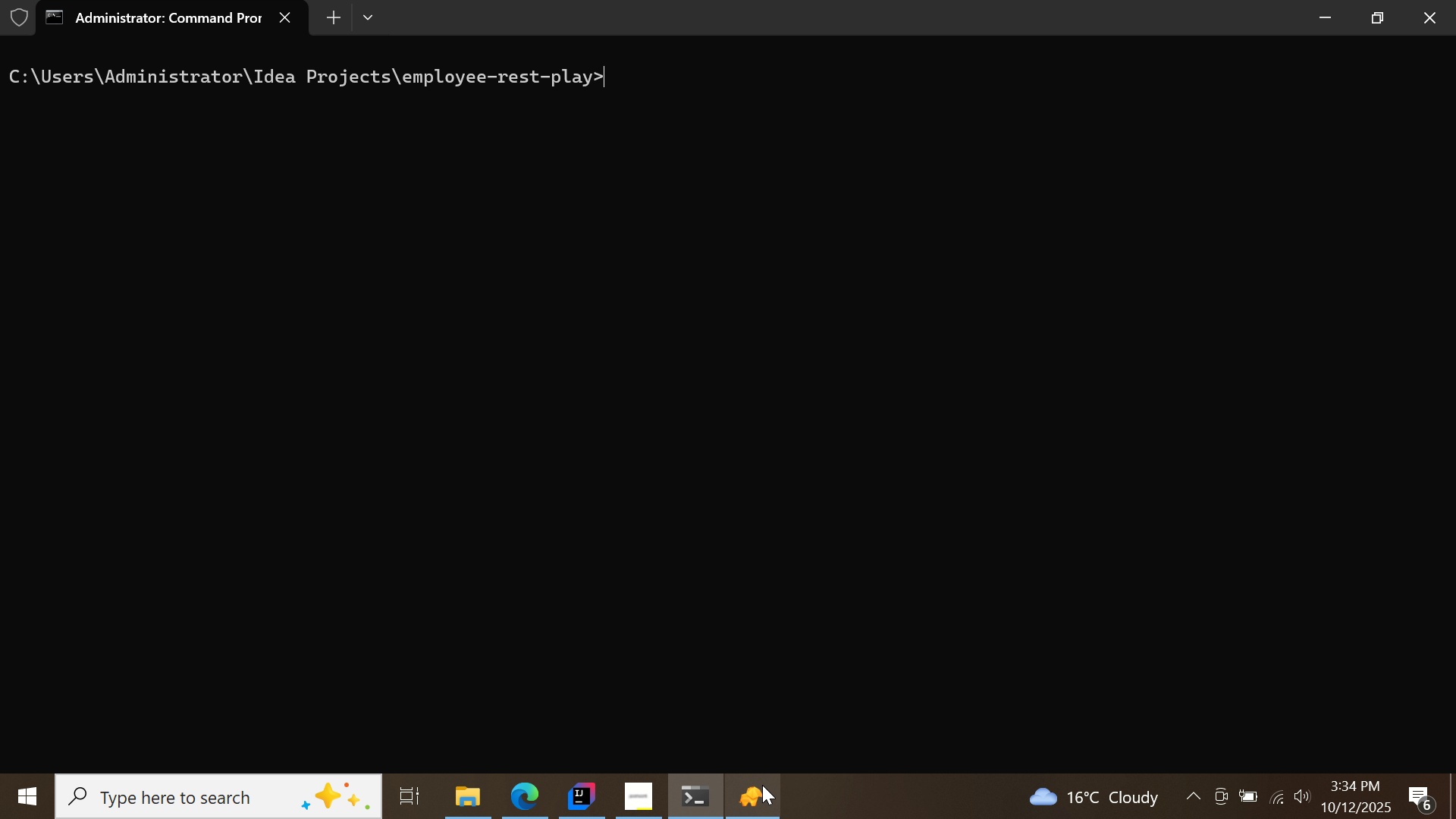 
left_click([762, 784])
 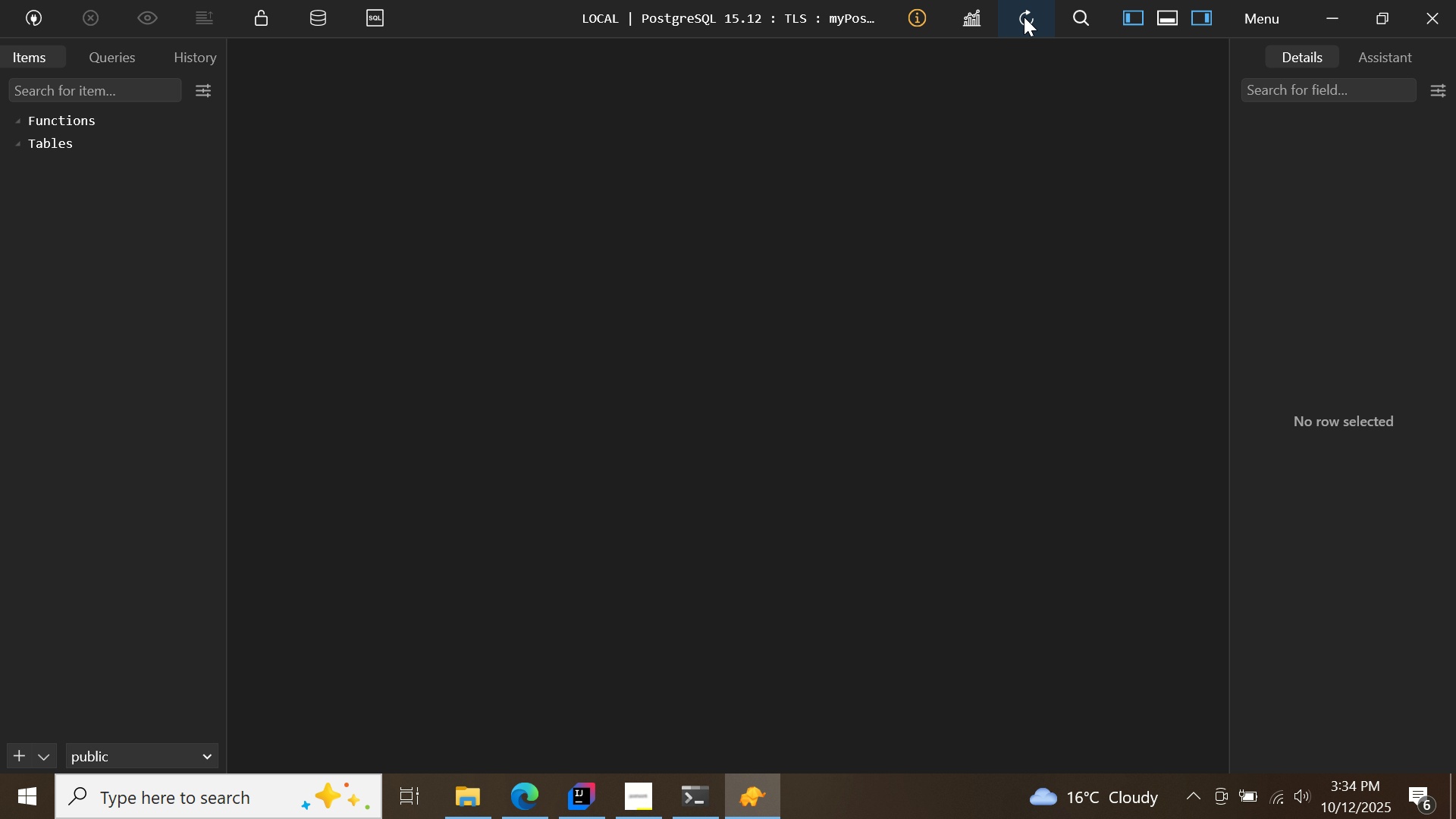 
left_click([1025, 17])
 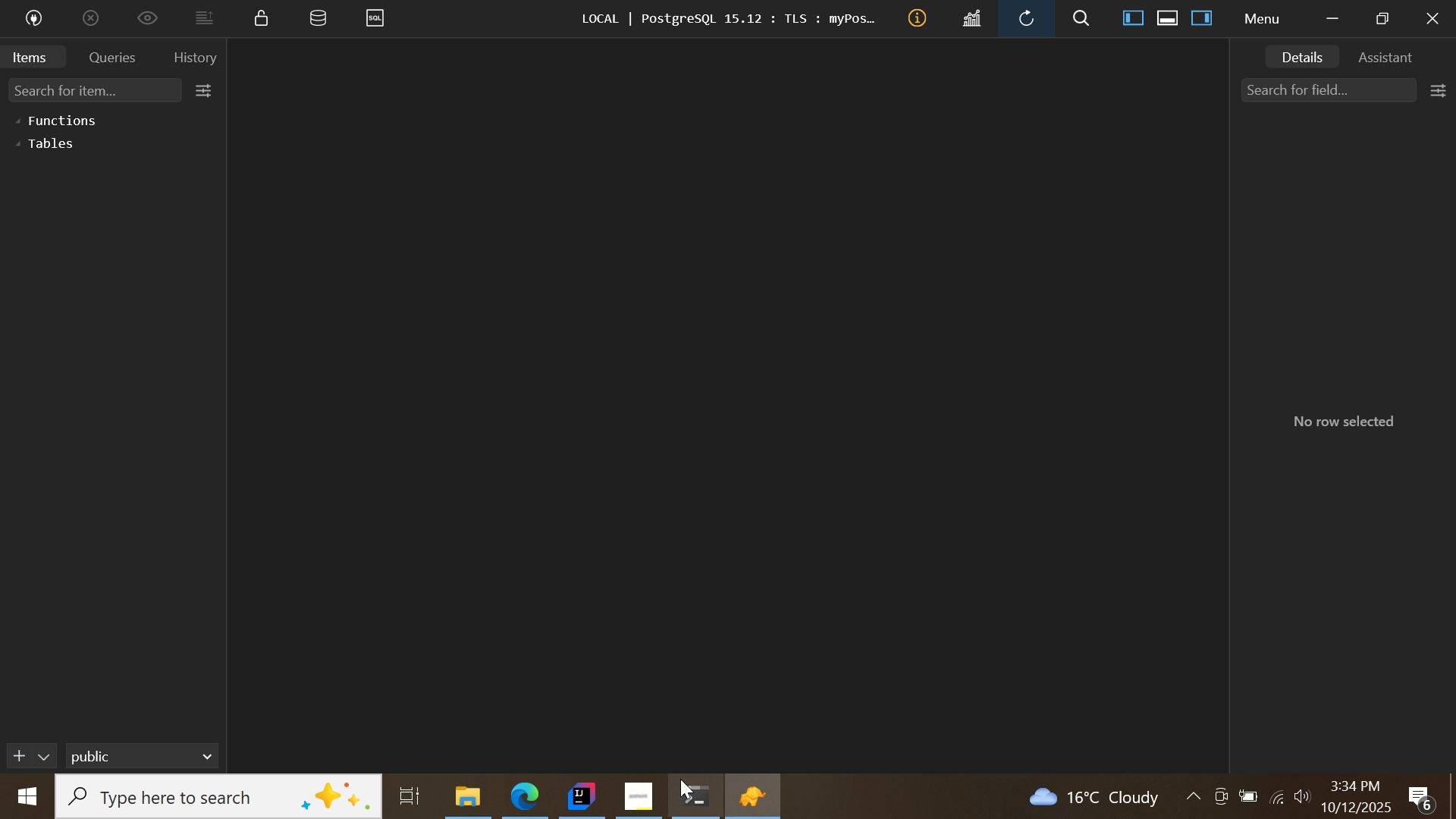 
left_click([682, 783])
 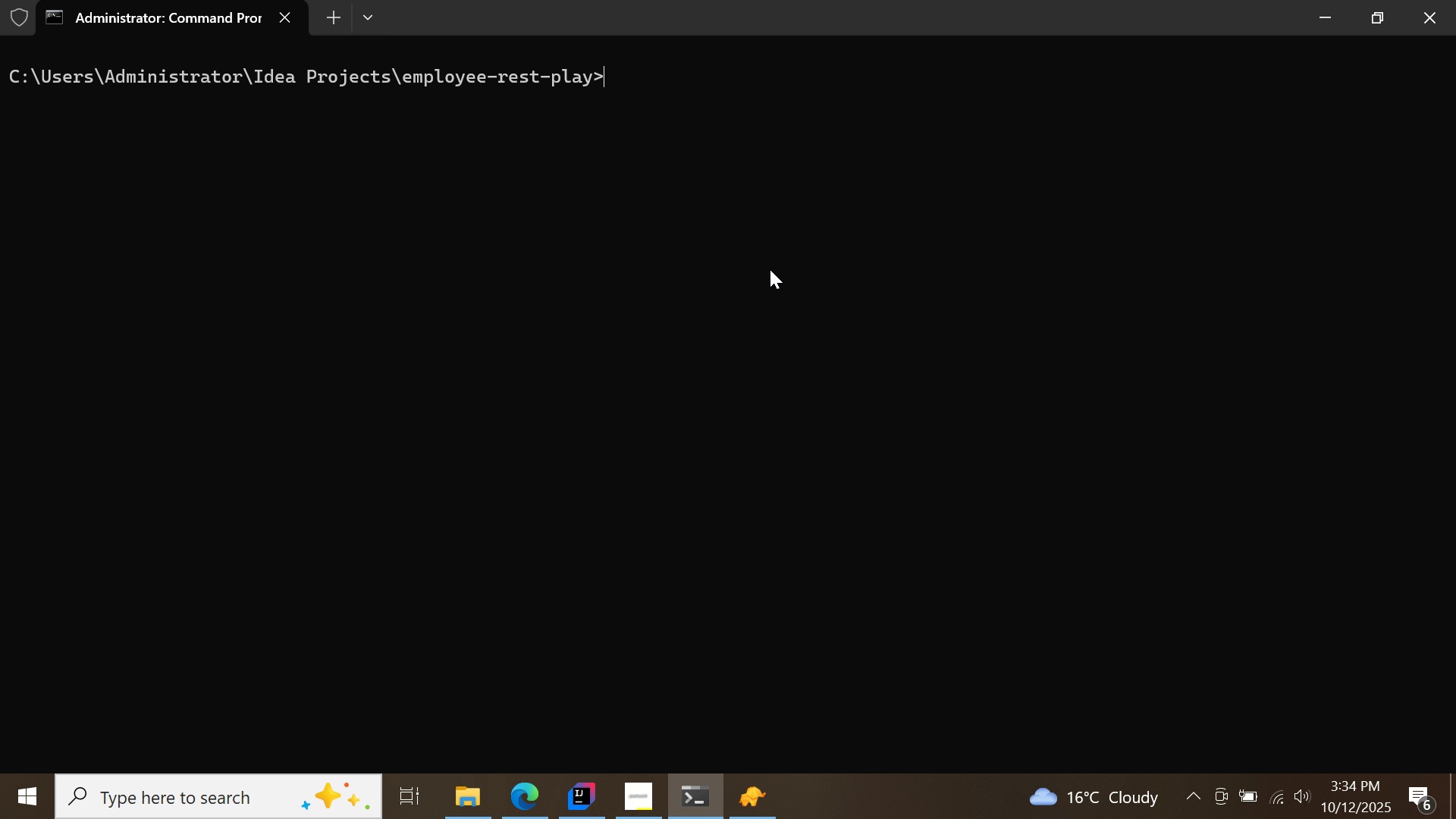 
type(sbt clean compile)
 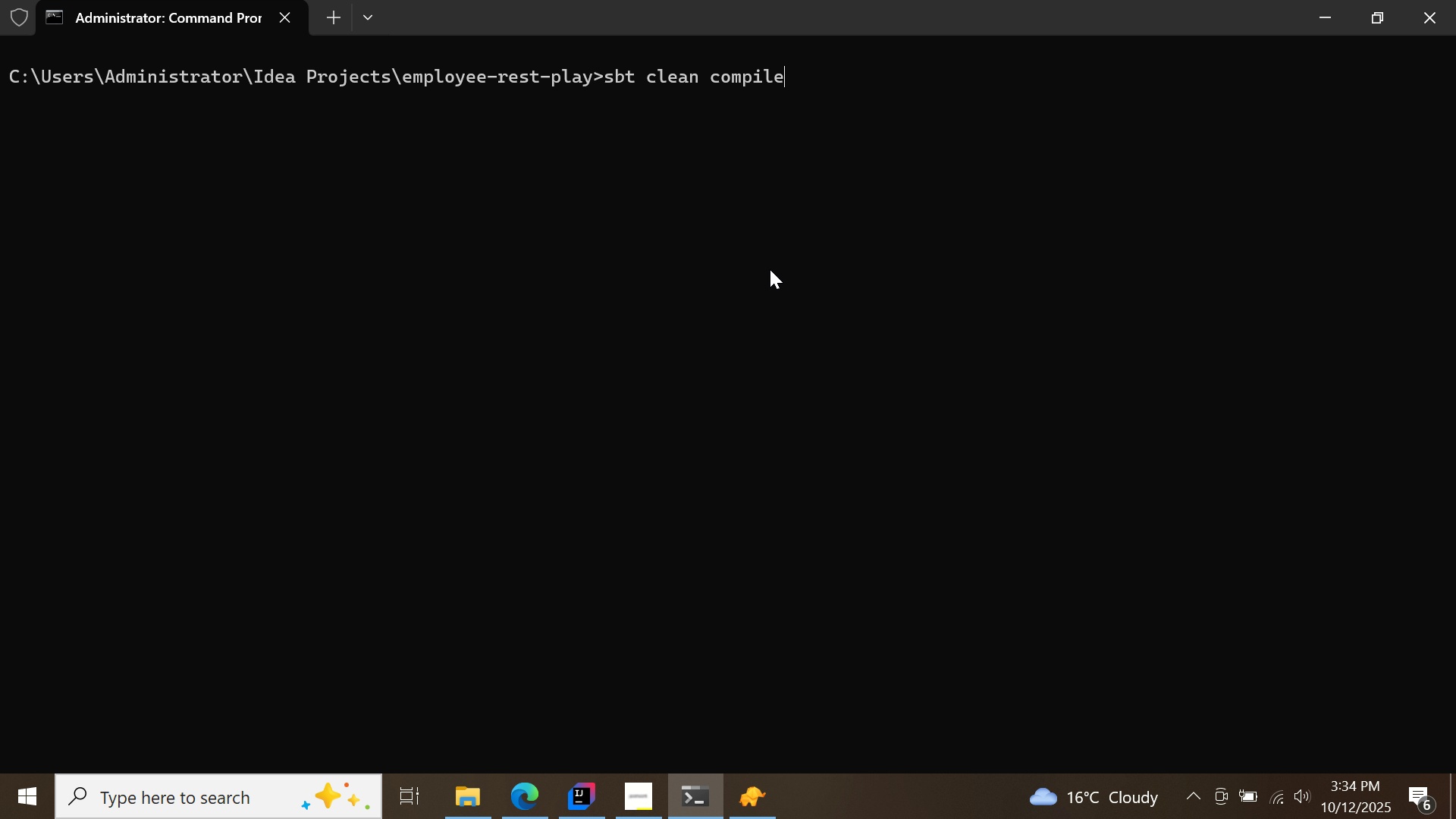 
key(Enter)
 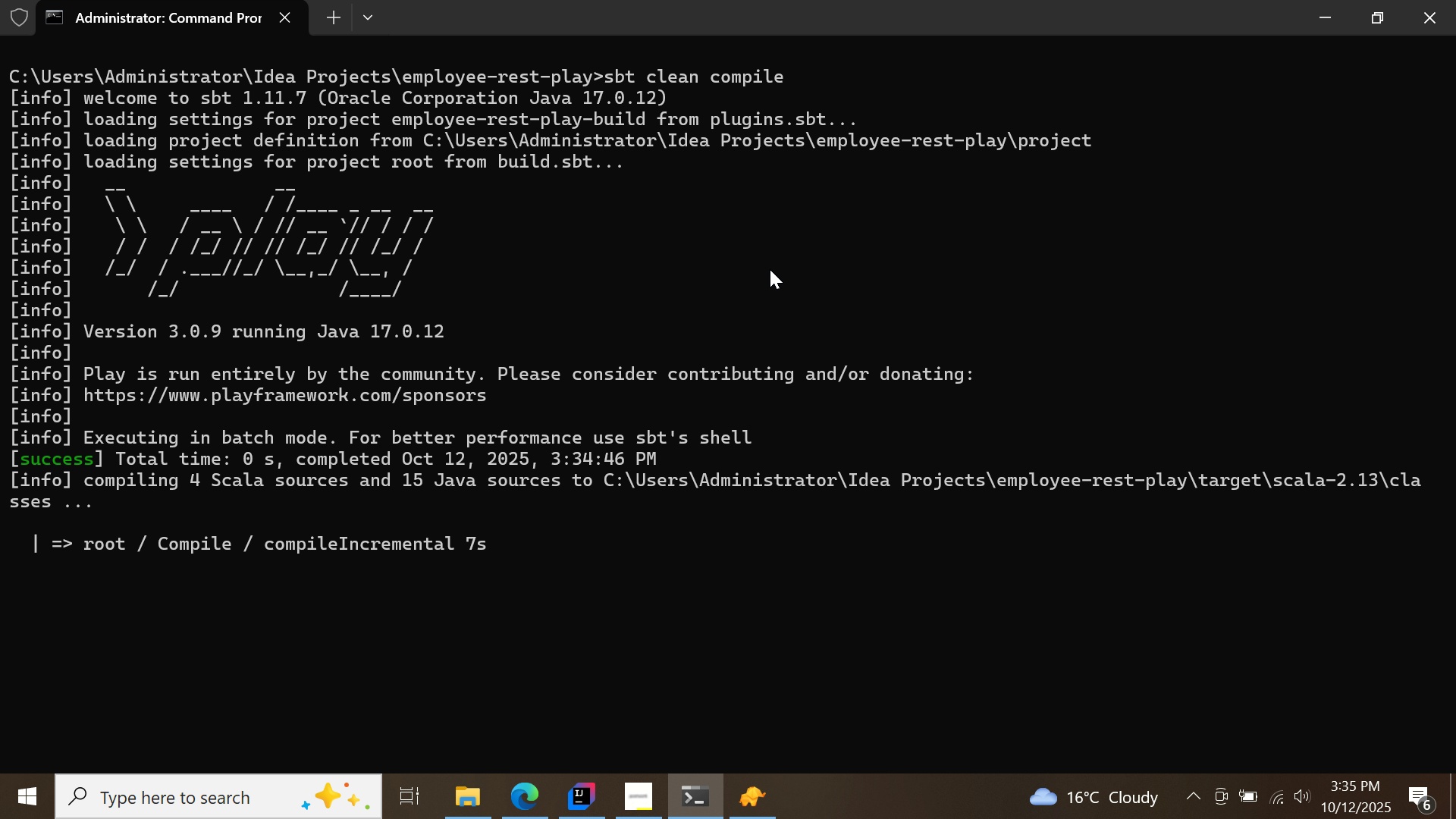 
wait(30.8)
 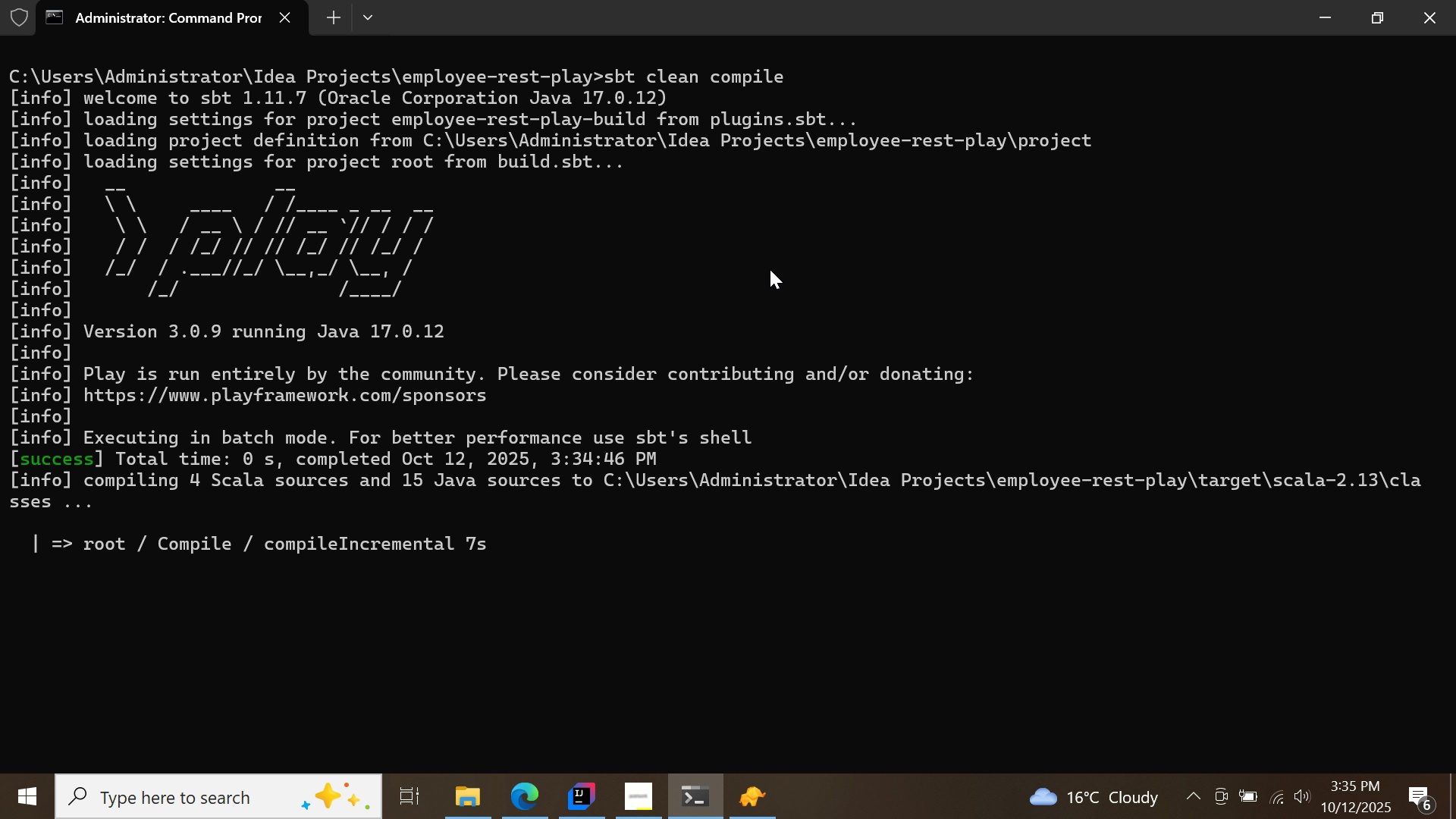 
type(cls)
 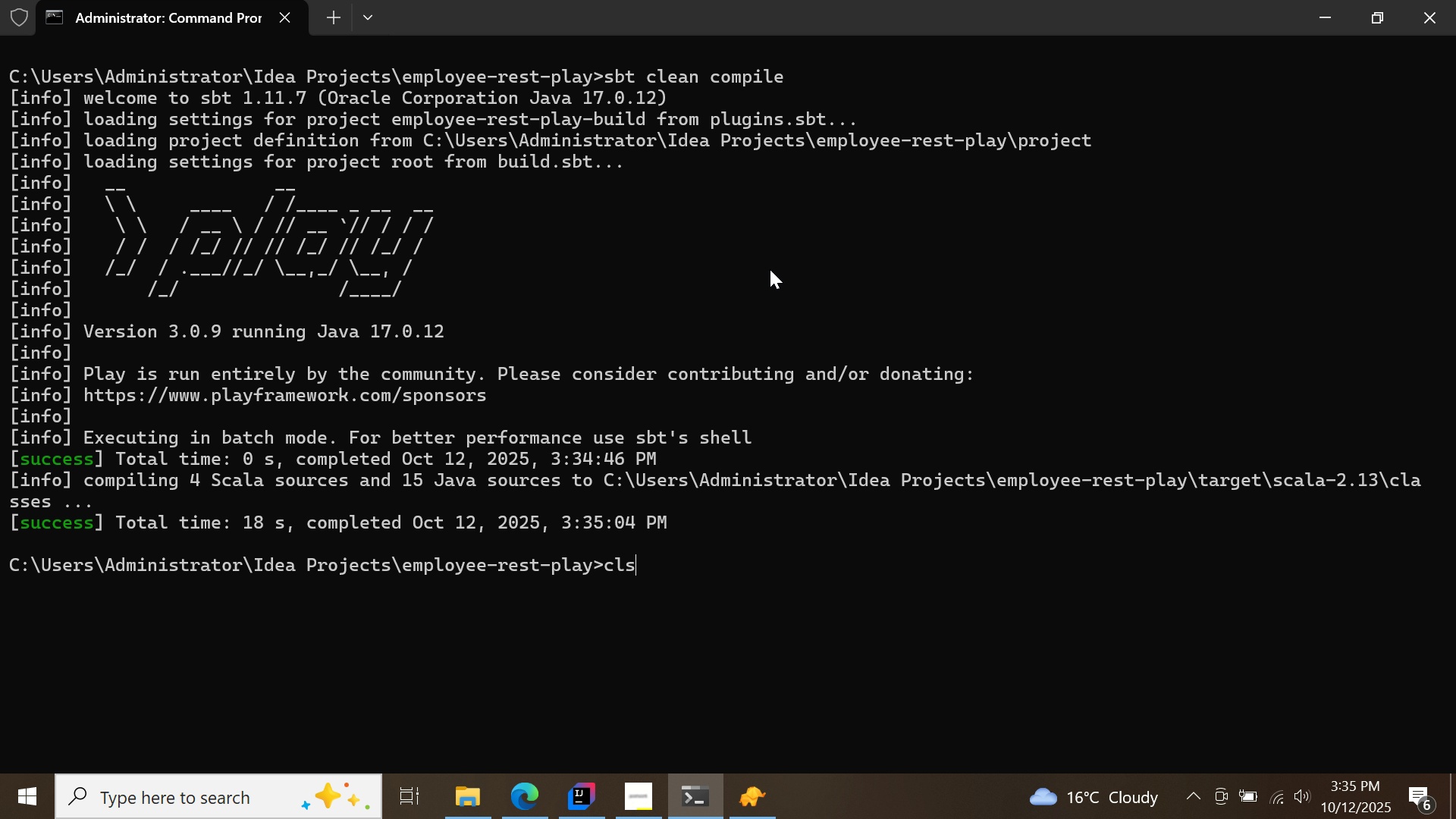 
key(Enter)
 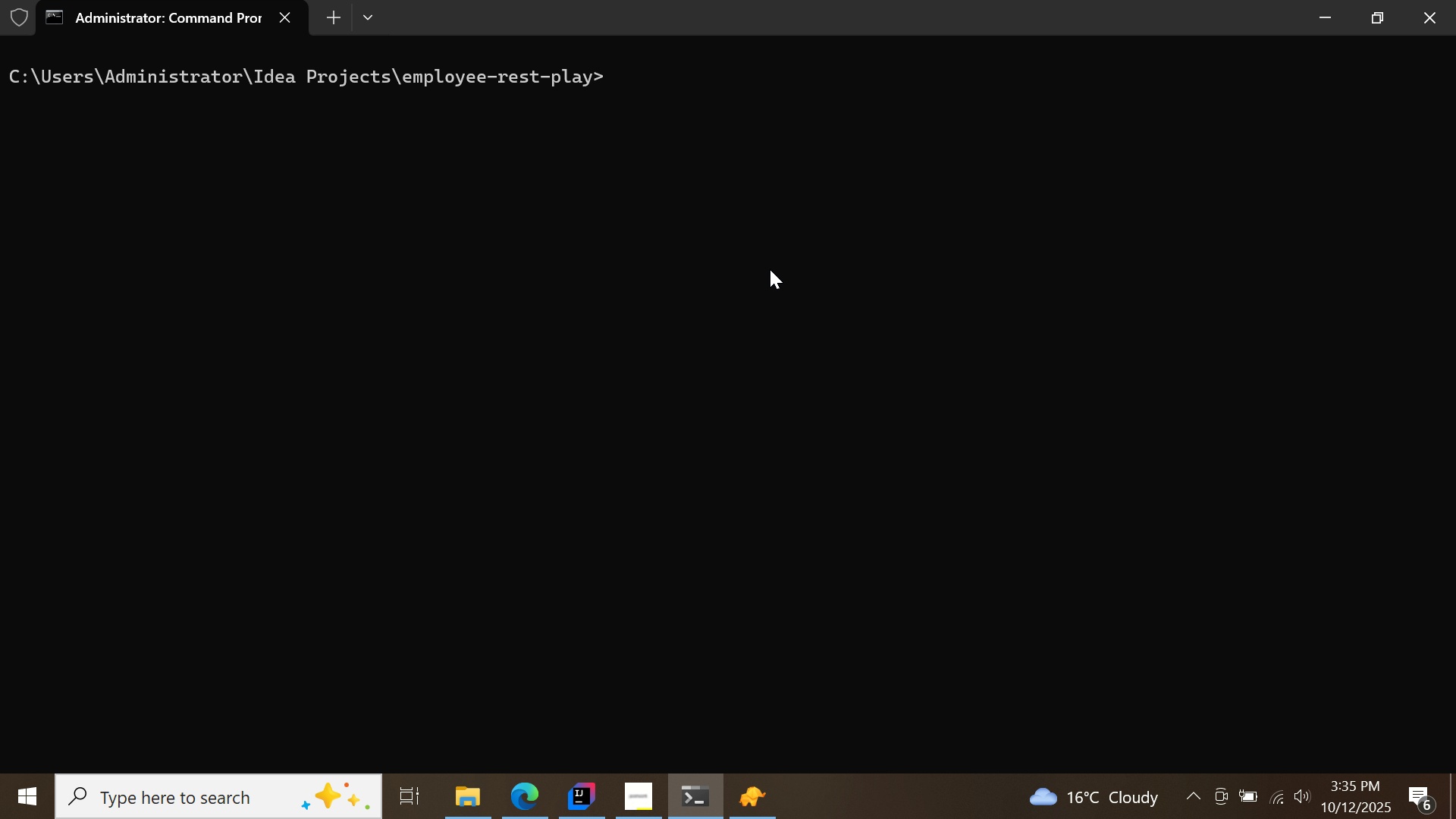 
type(sbt compile run)
 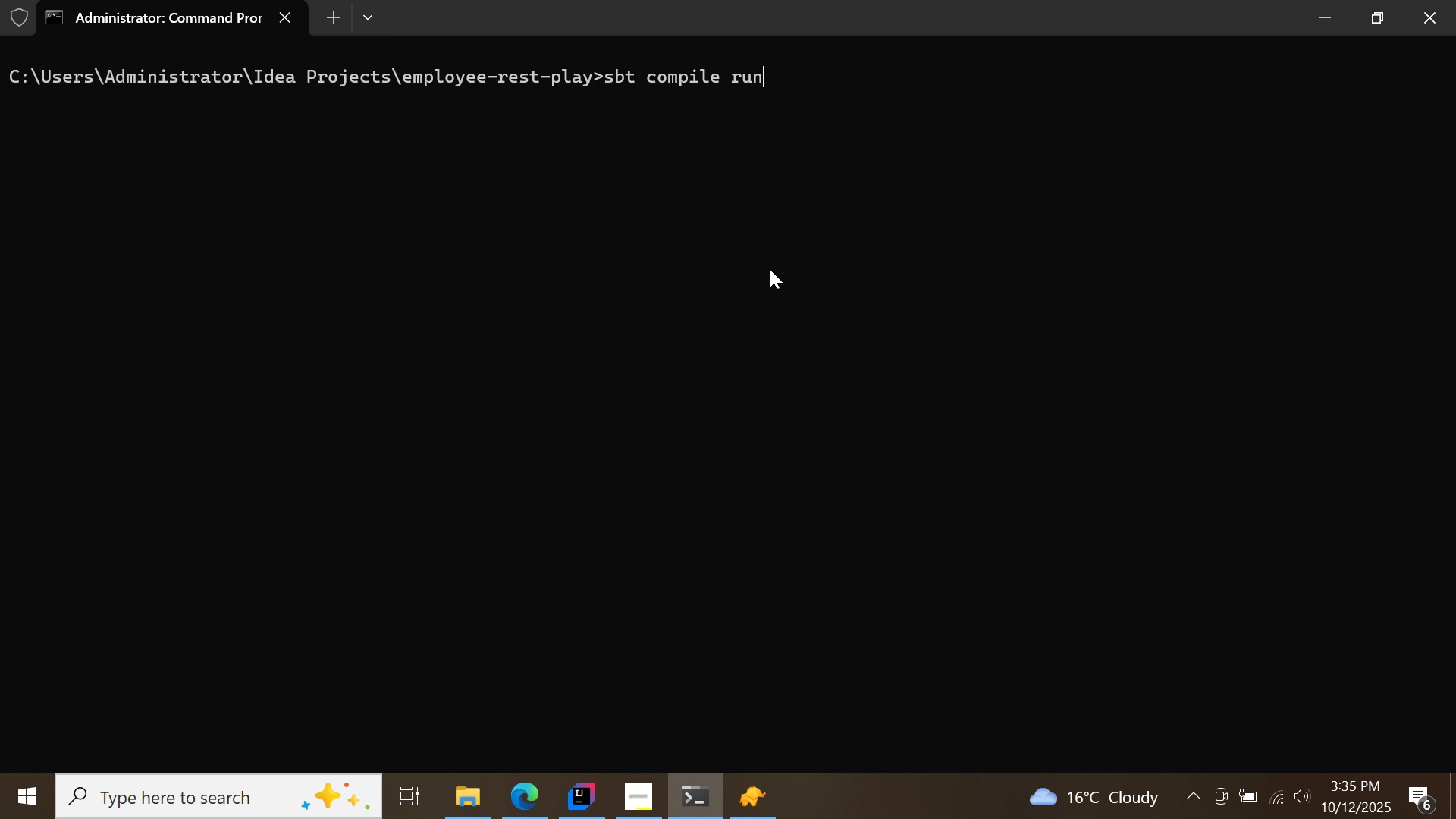 
key(Enter)
 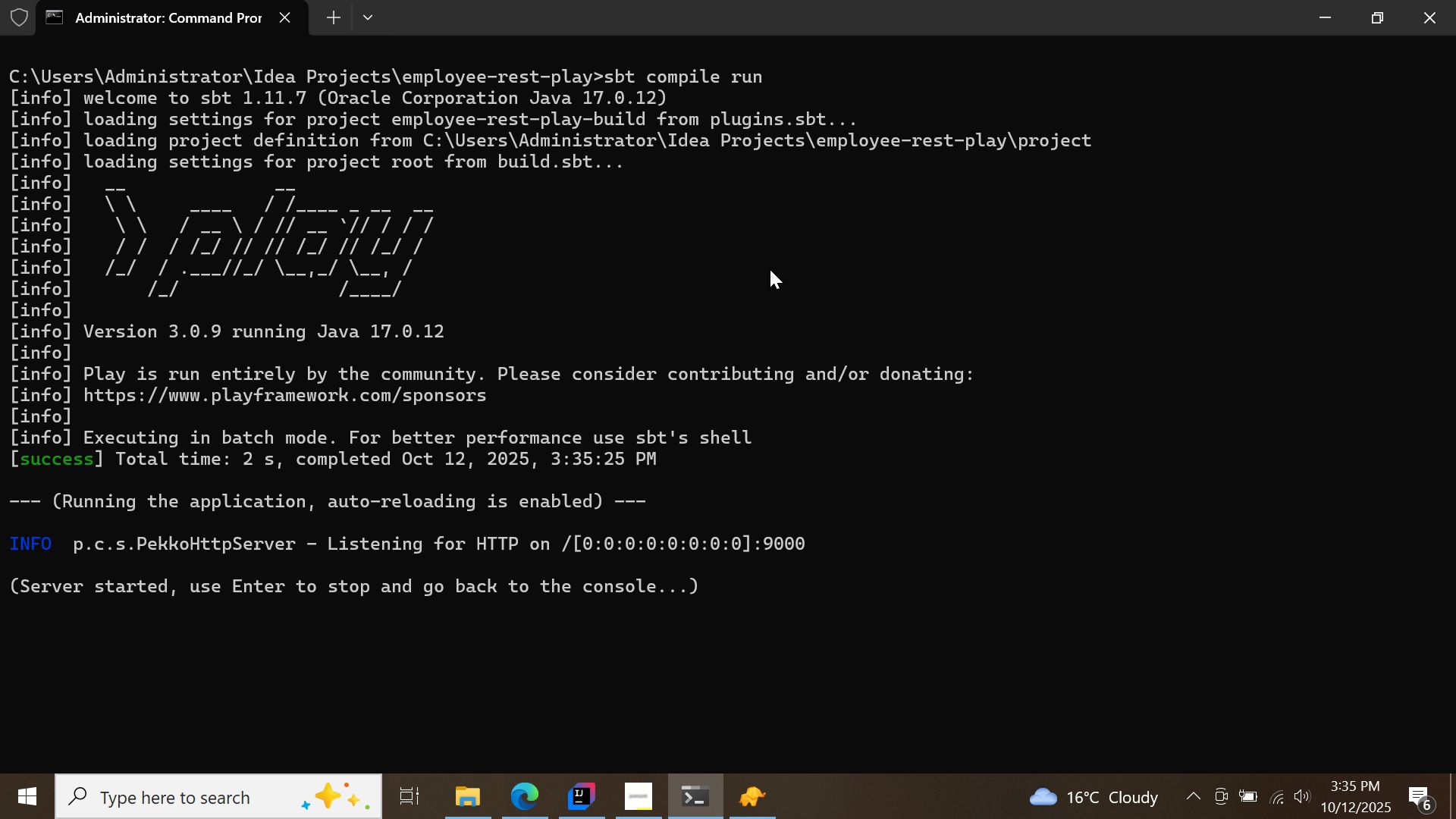 
wait(21.38)
 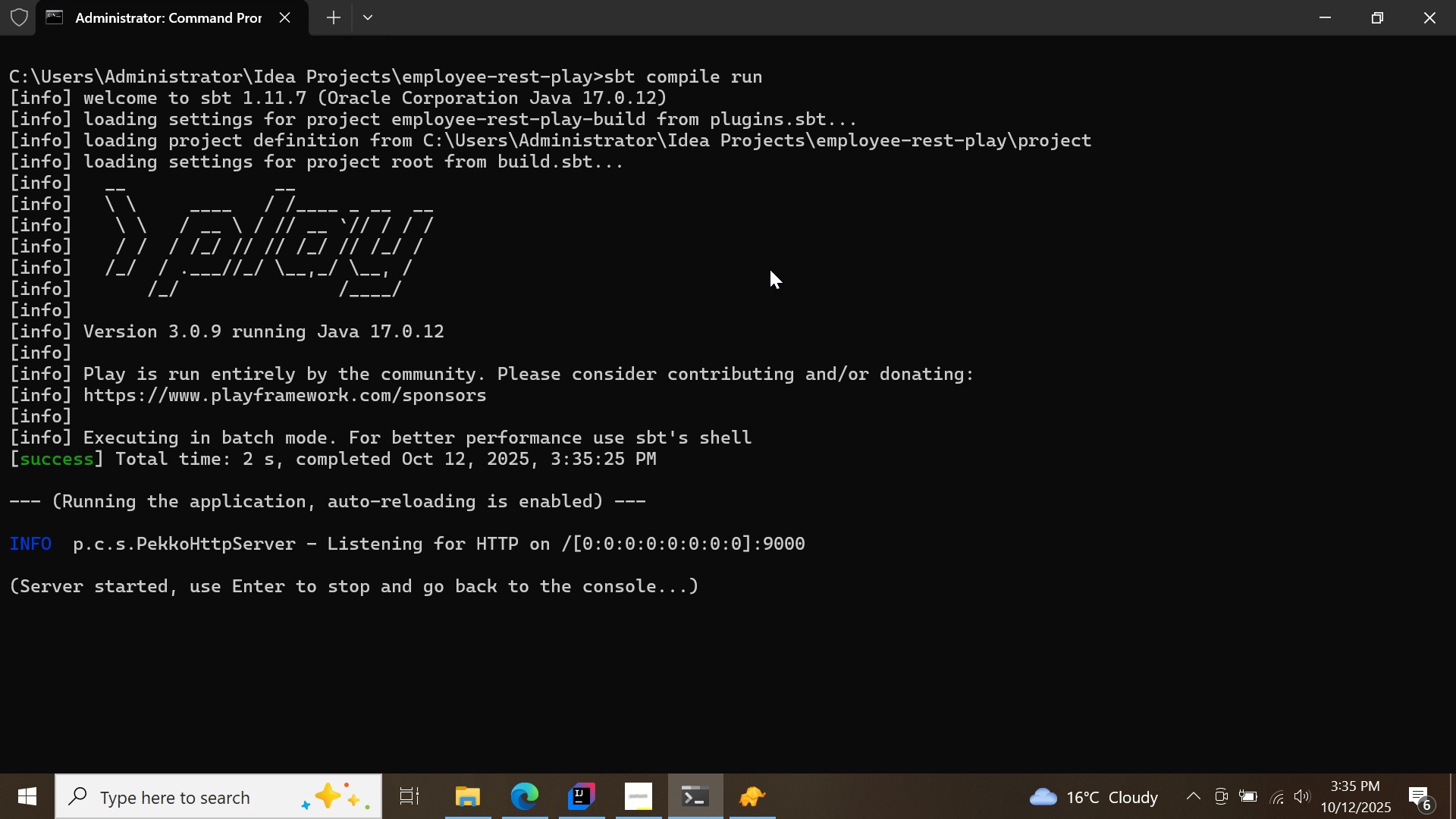 
left_click_drag(start_coordinate=[10, 545], to_coordinate=[795, 549])
 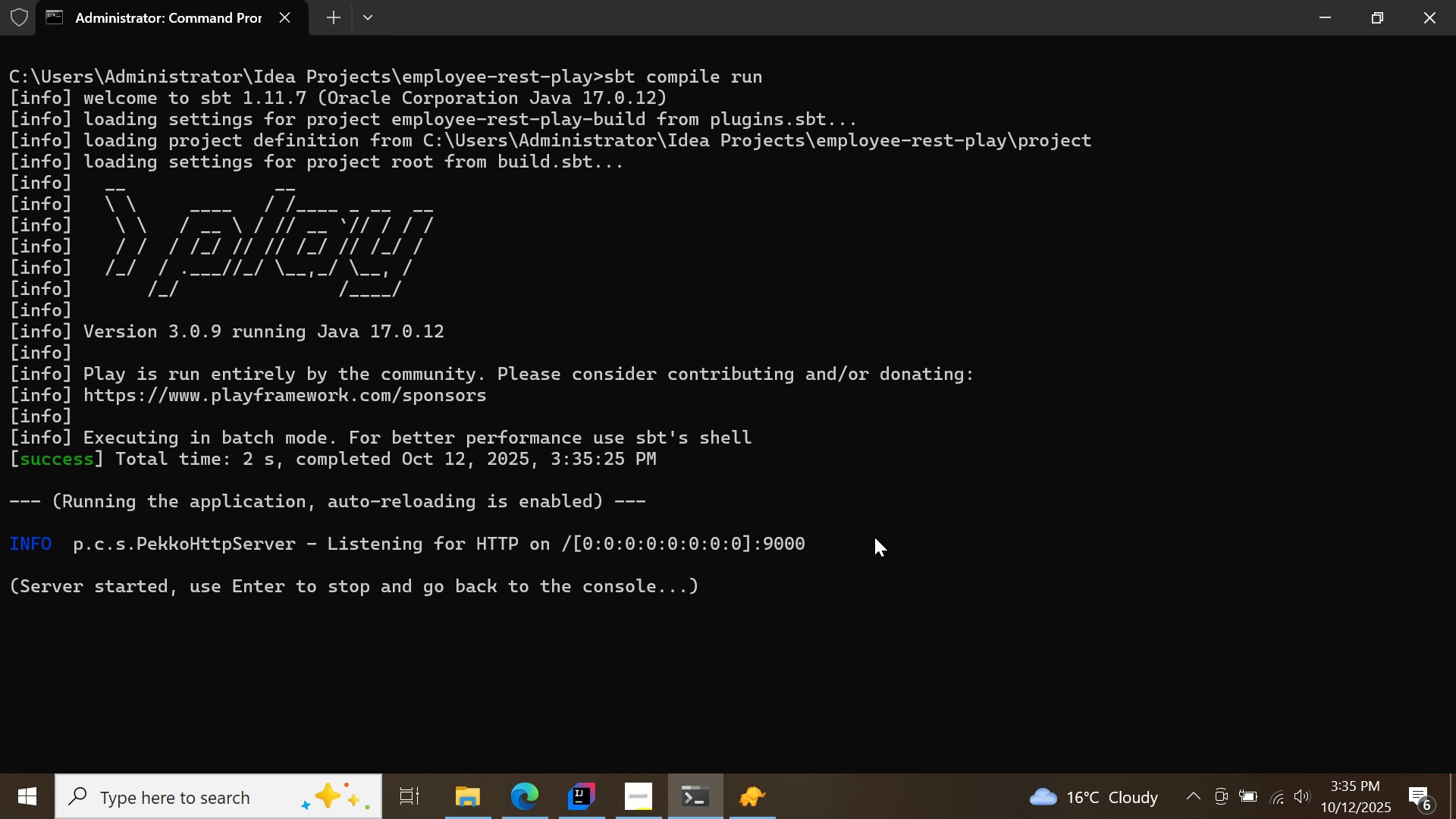 
left_click([874, 537])
 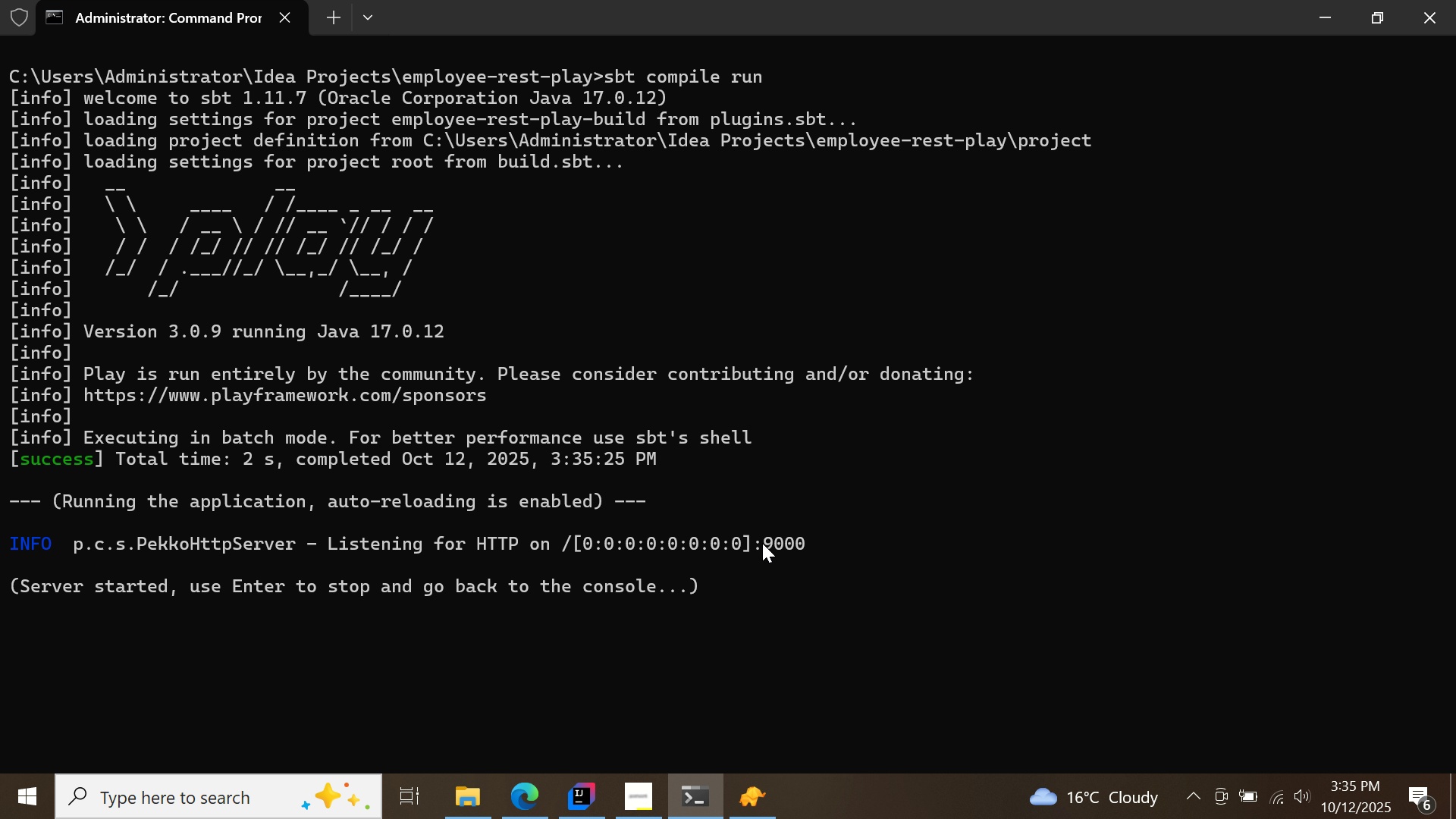 
left_click_drag(start_coordinate=[762, 543], to_coordinate=[806, 543])
 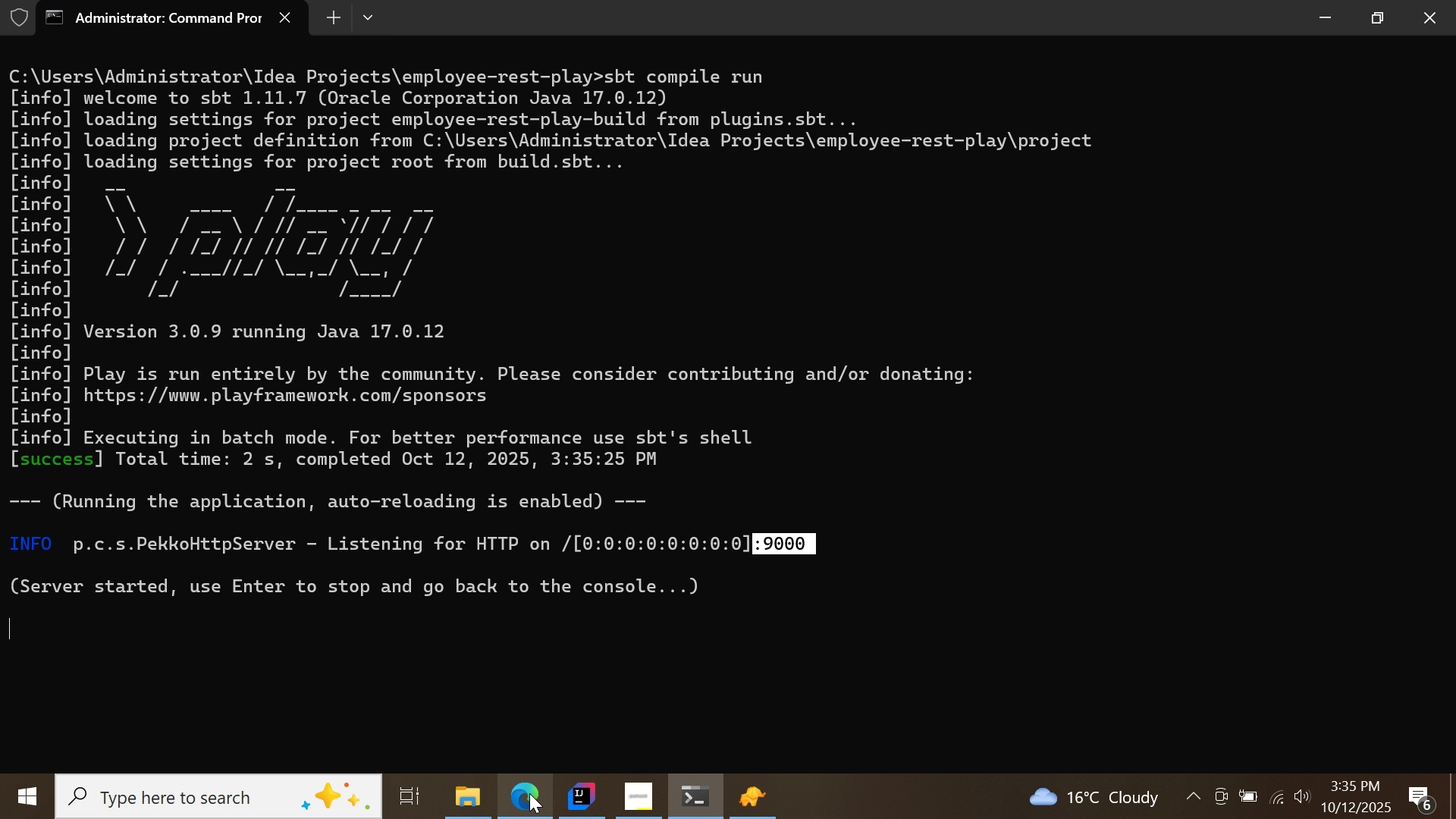 
left_click([529, 793])
 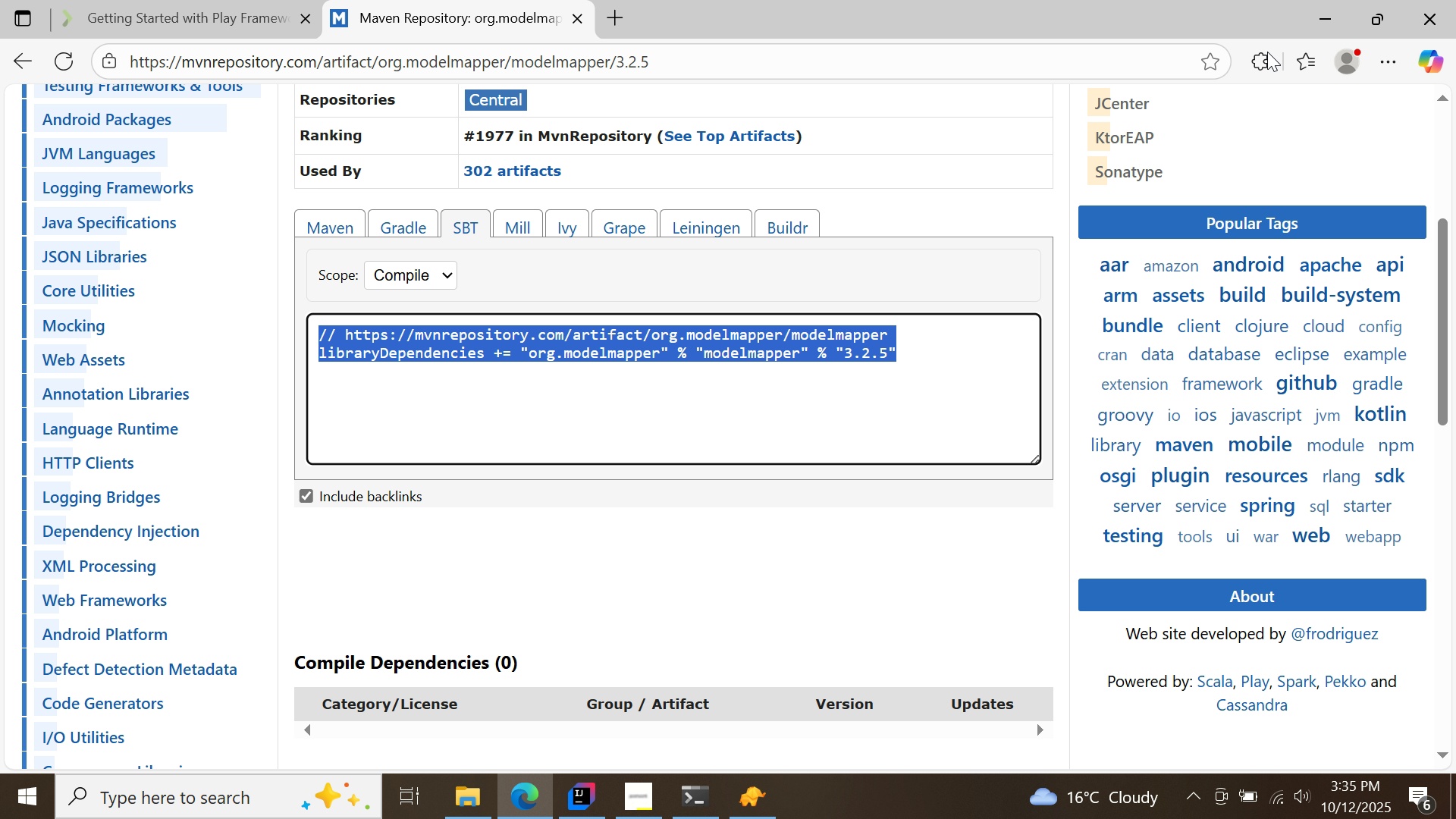 
left_click([1258, 58])
 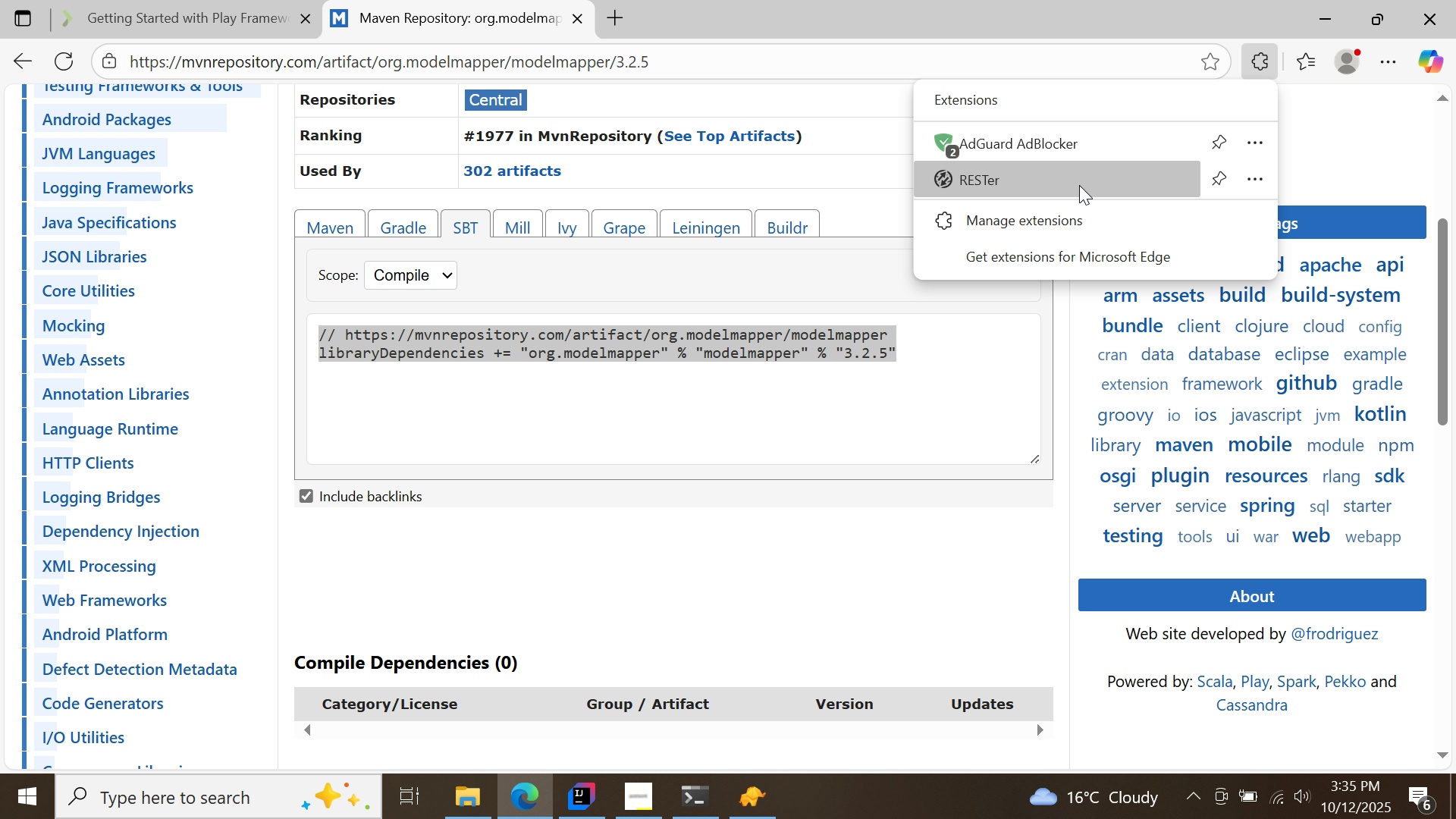 
left_click([1079, 185])
 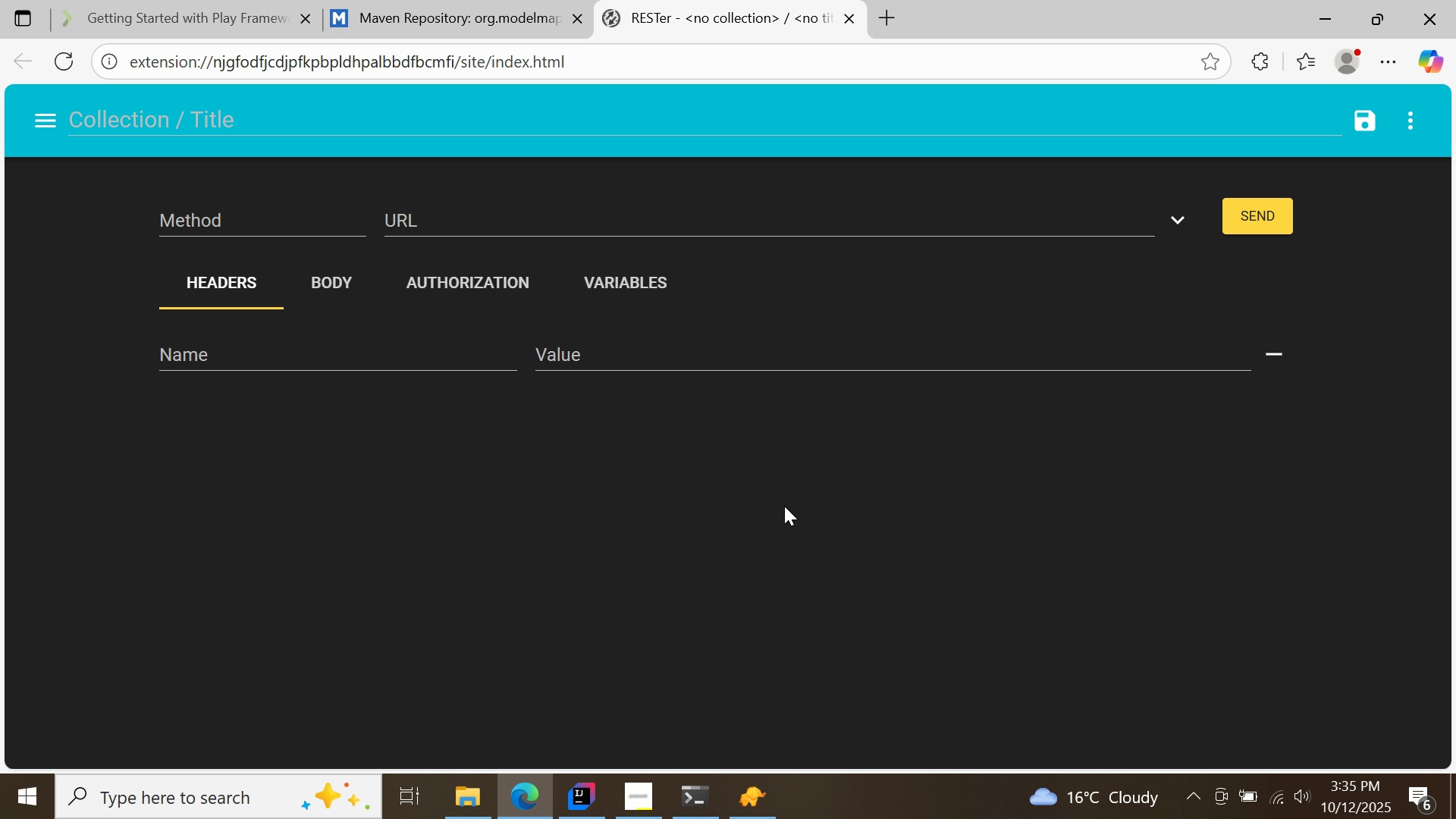 
left_click([683, 792])
 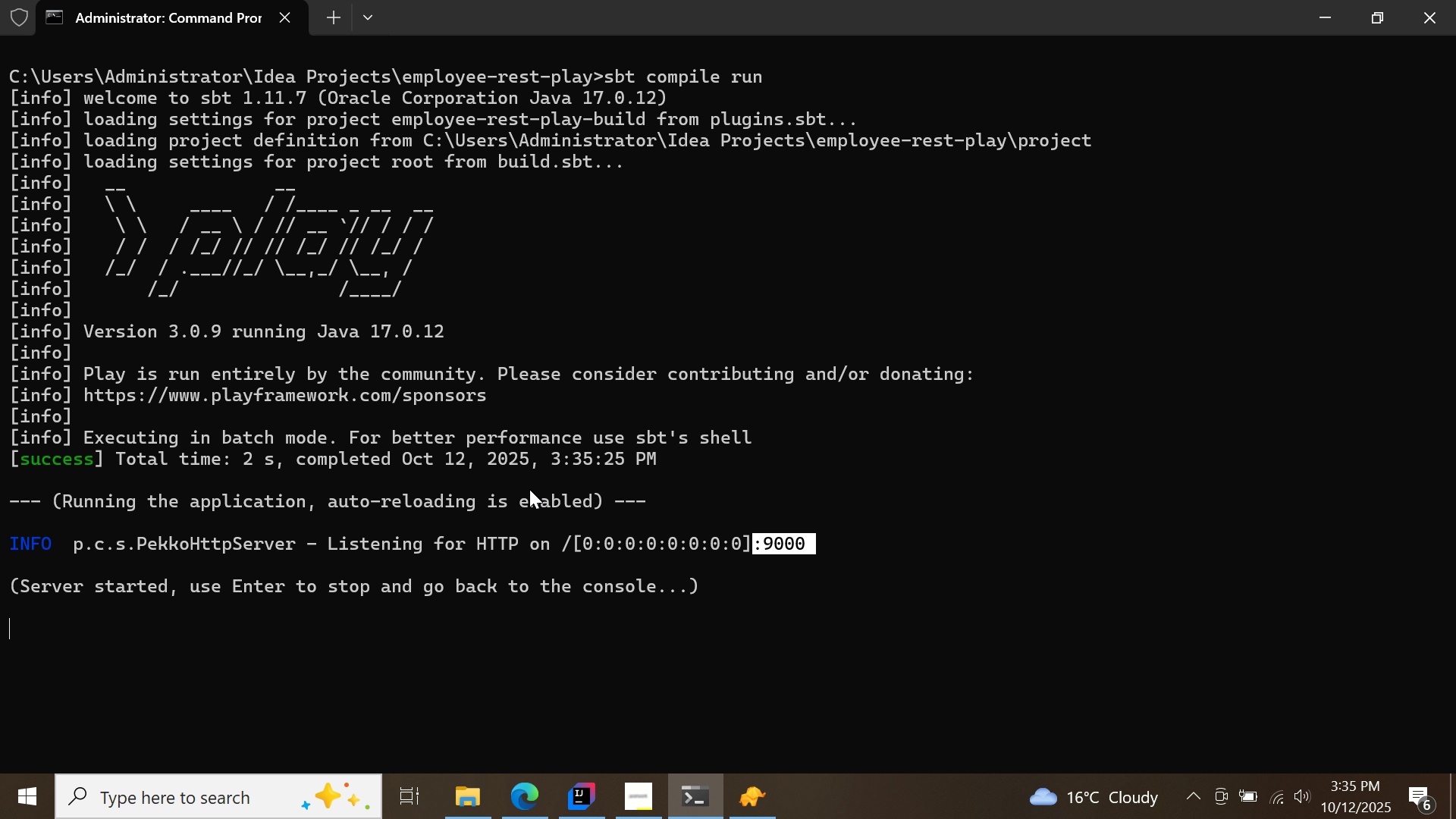 
wait(5.57)
 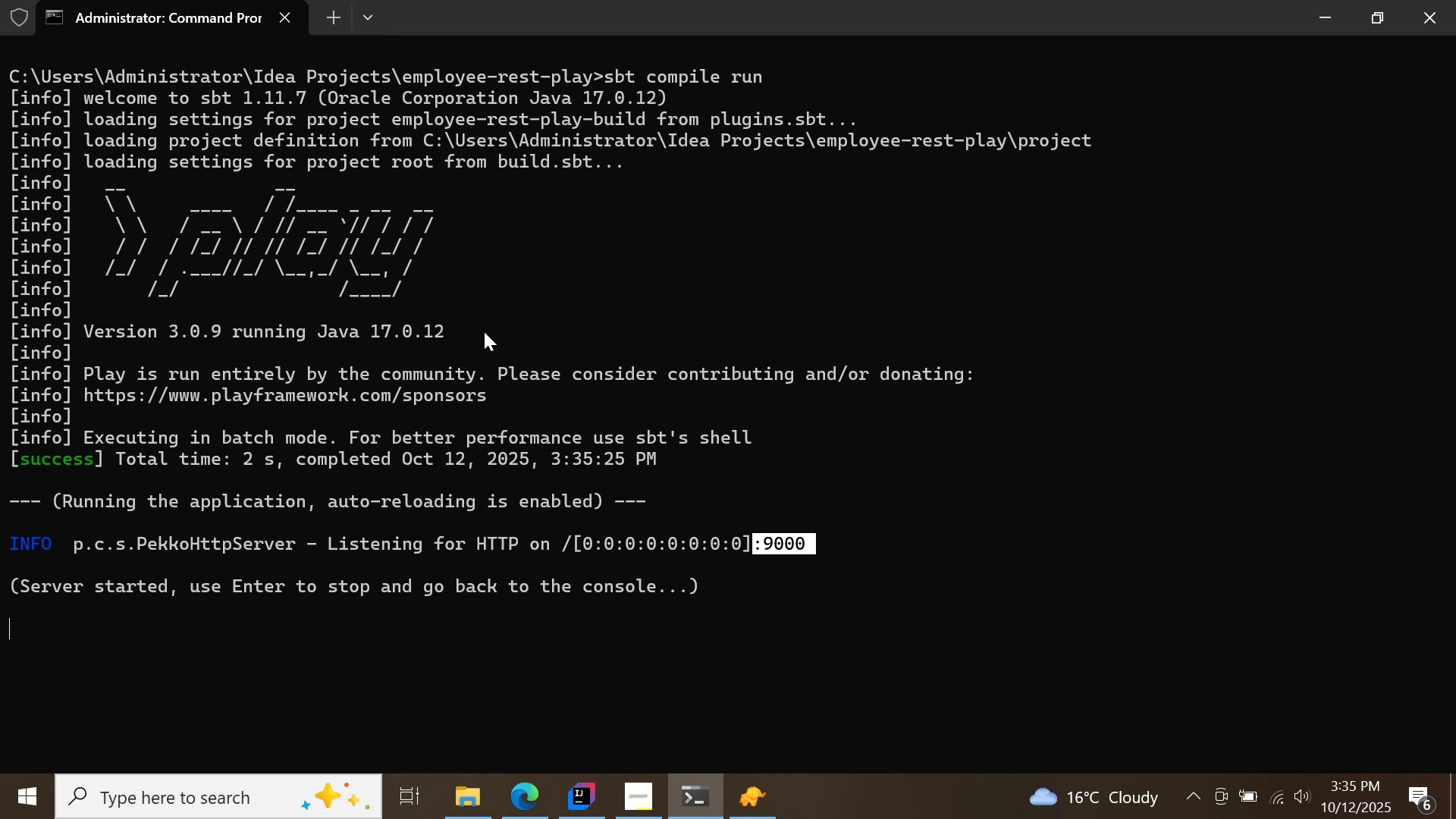 
left_click([522, 795])
 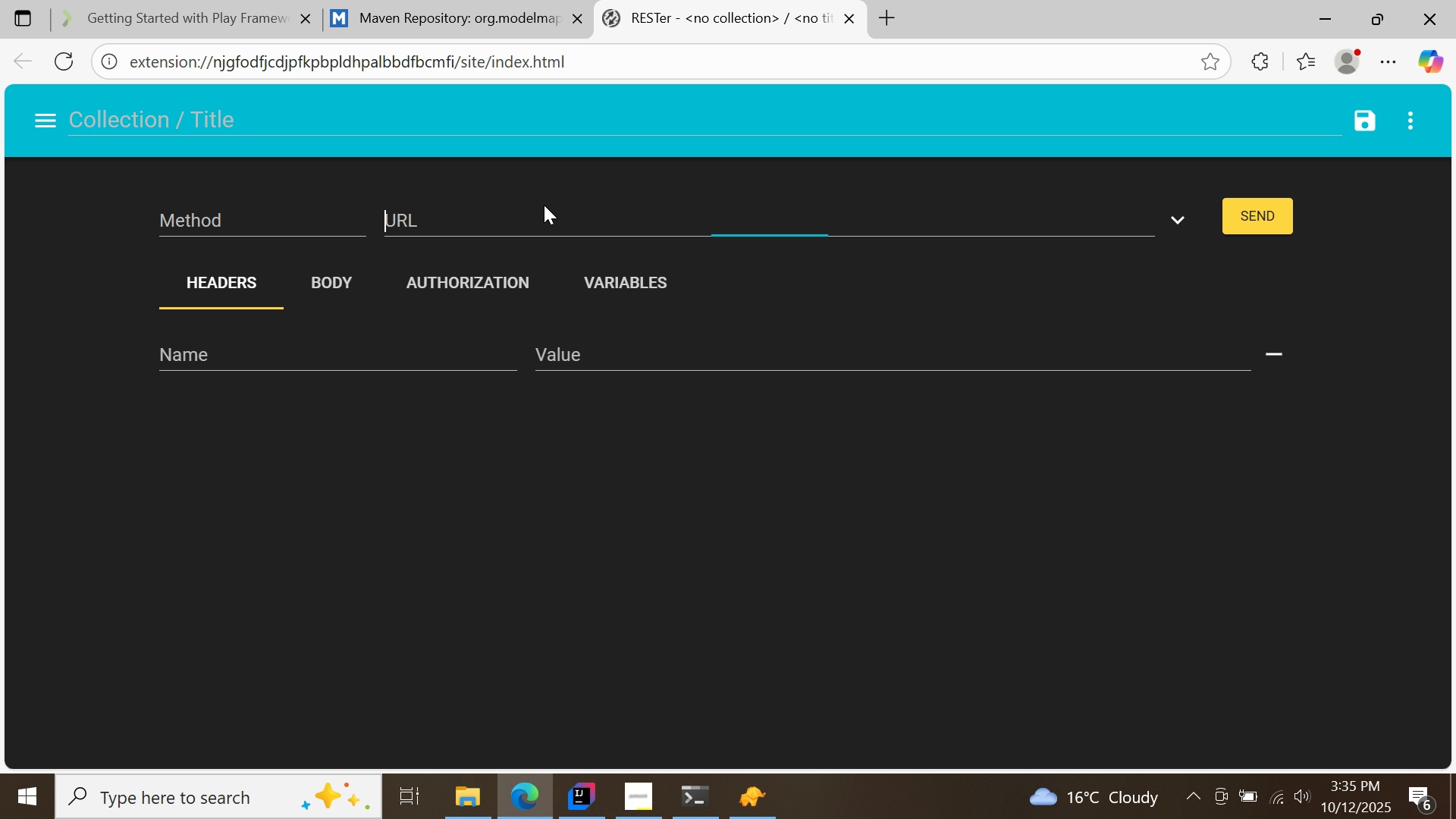 
left_click([544, 205])
 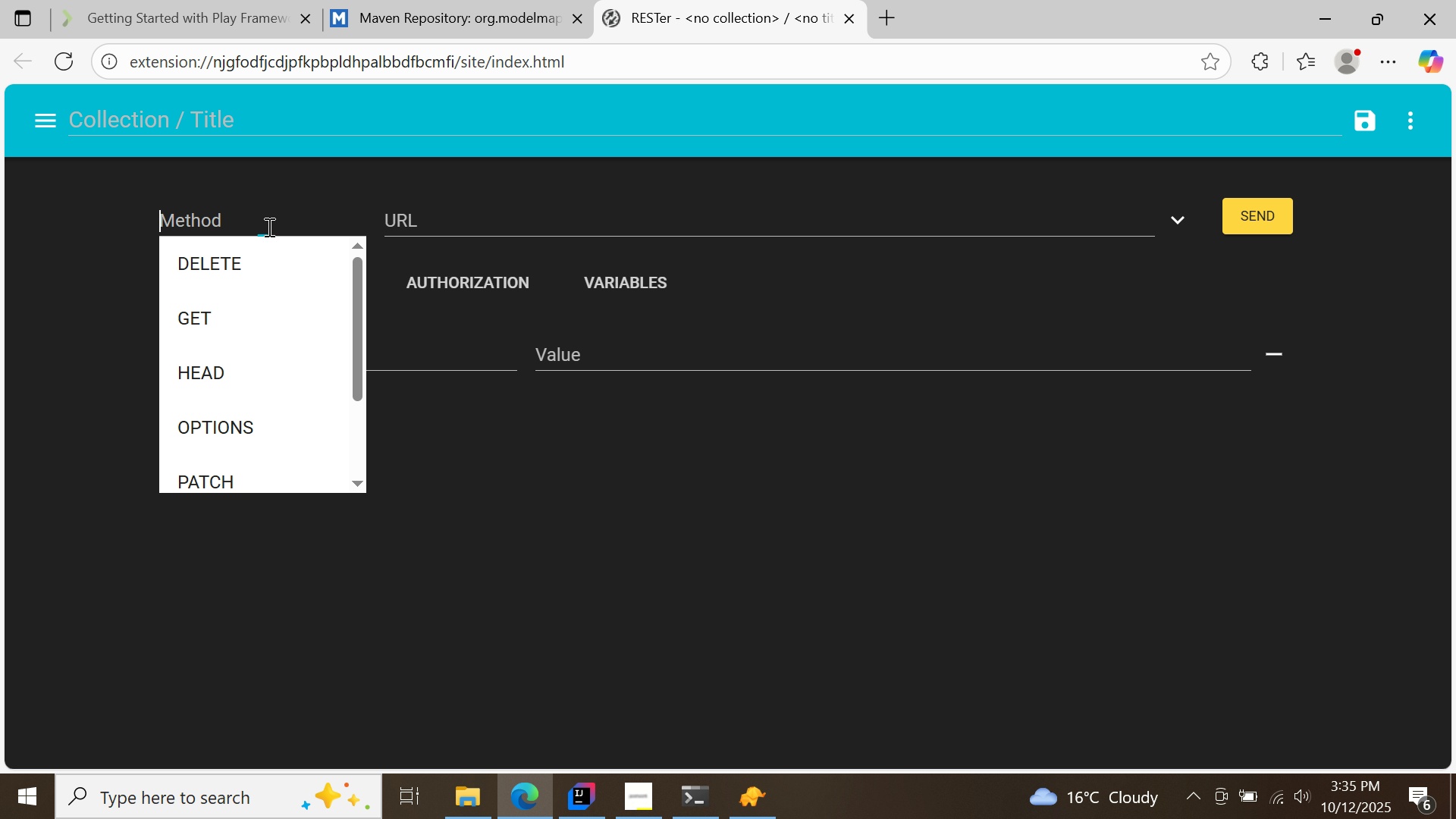 
left_click([268, 227])
 